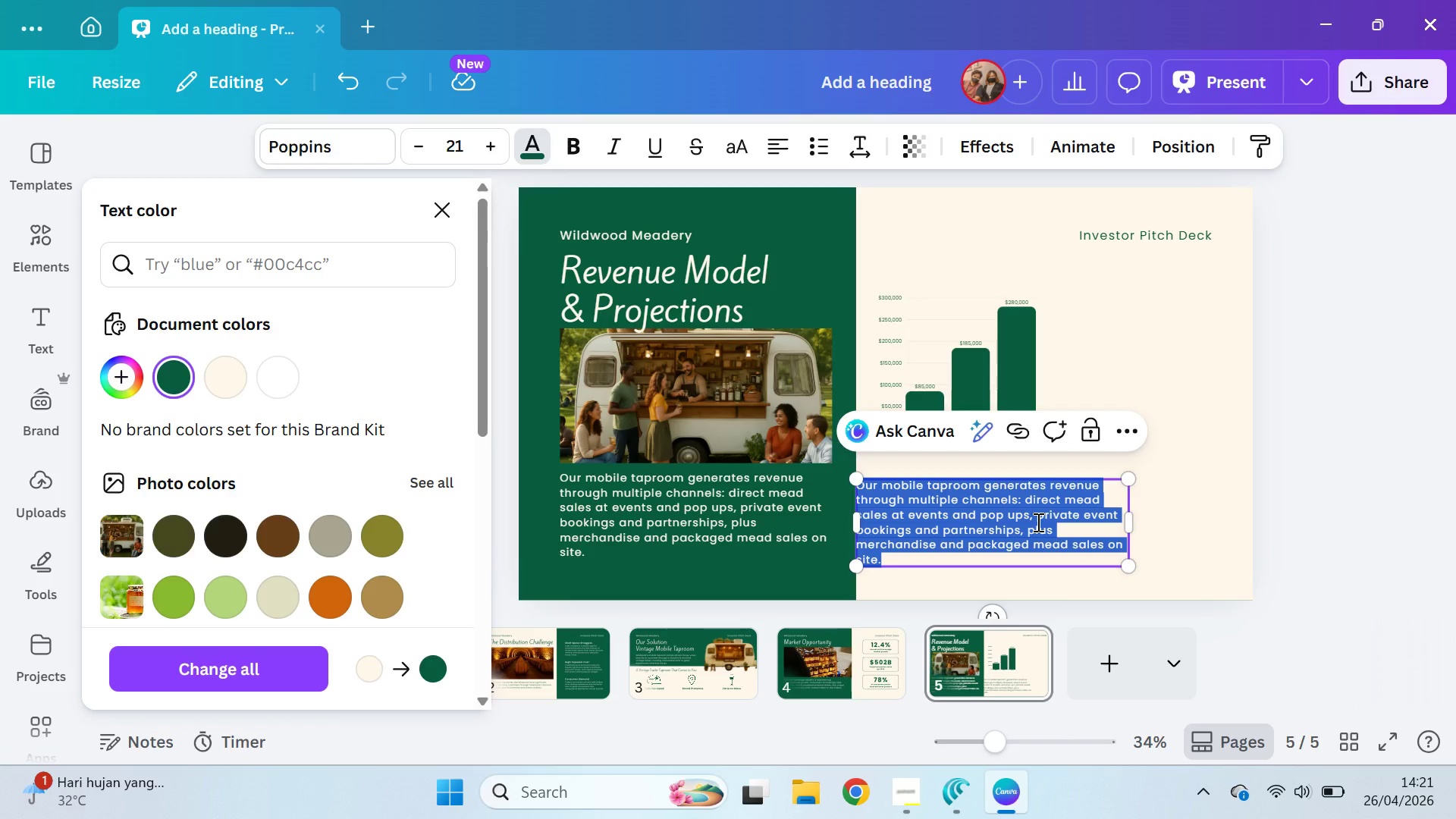 
type(Projectes)
key(Backspace)
type(d  Re)
key(Backspace)
key(Backspace)
key(Backspace)
type(r)
key(Backspace)
type(Revenue)
 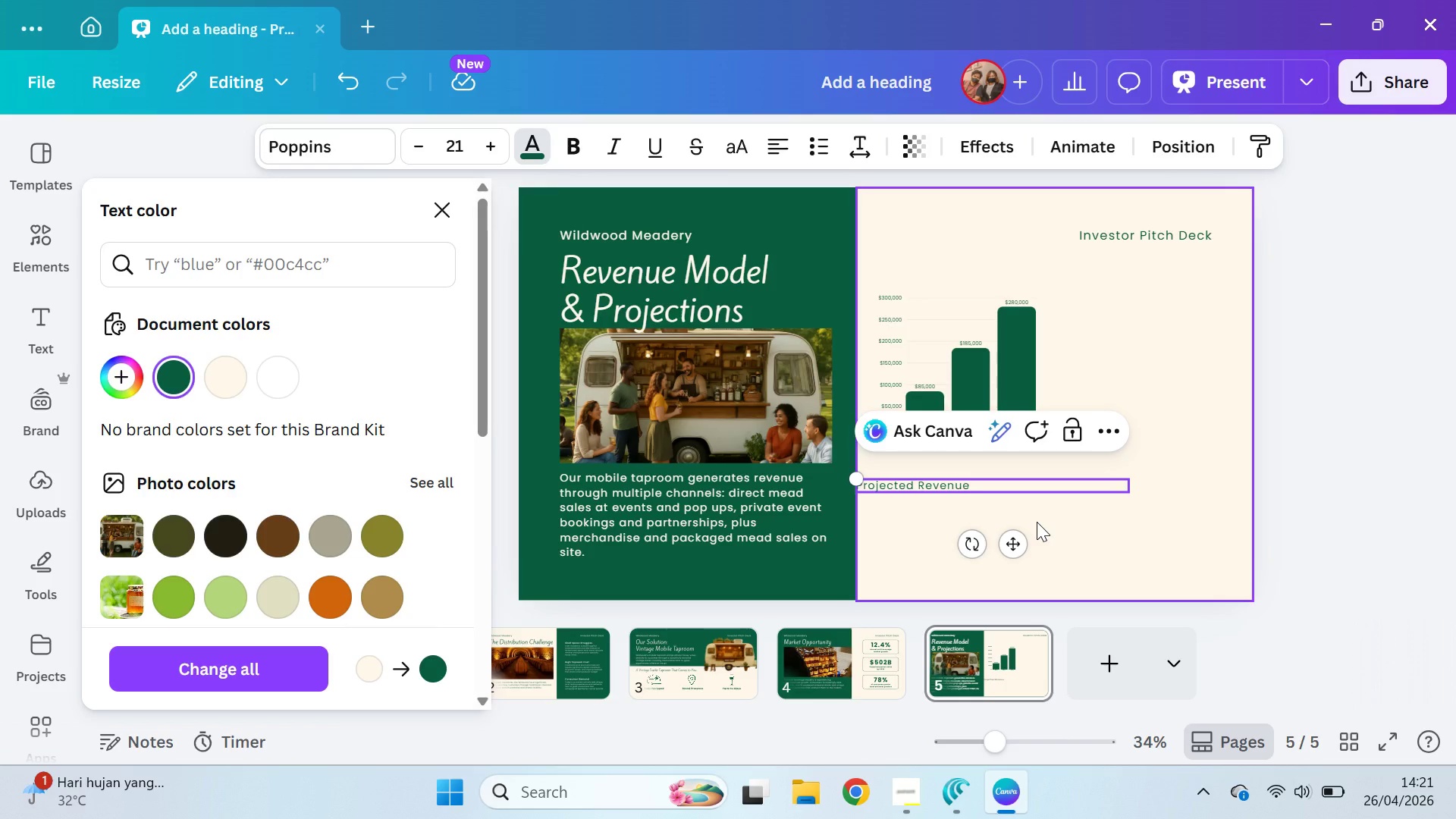 
left_click([1043, 523])
 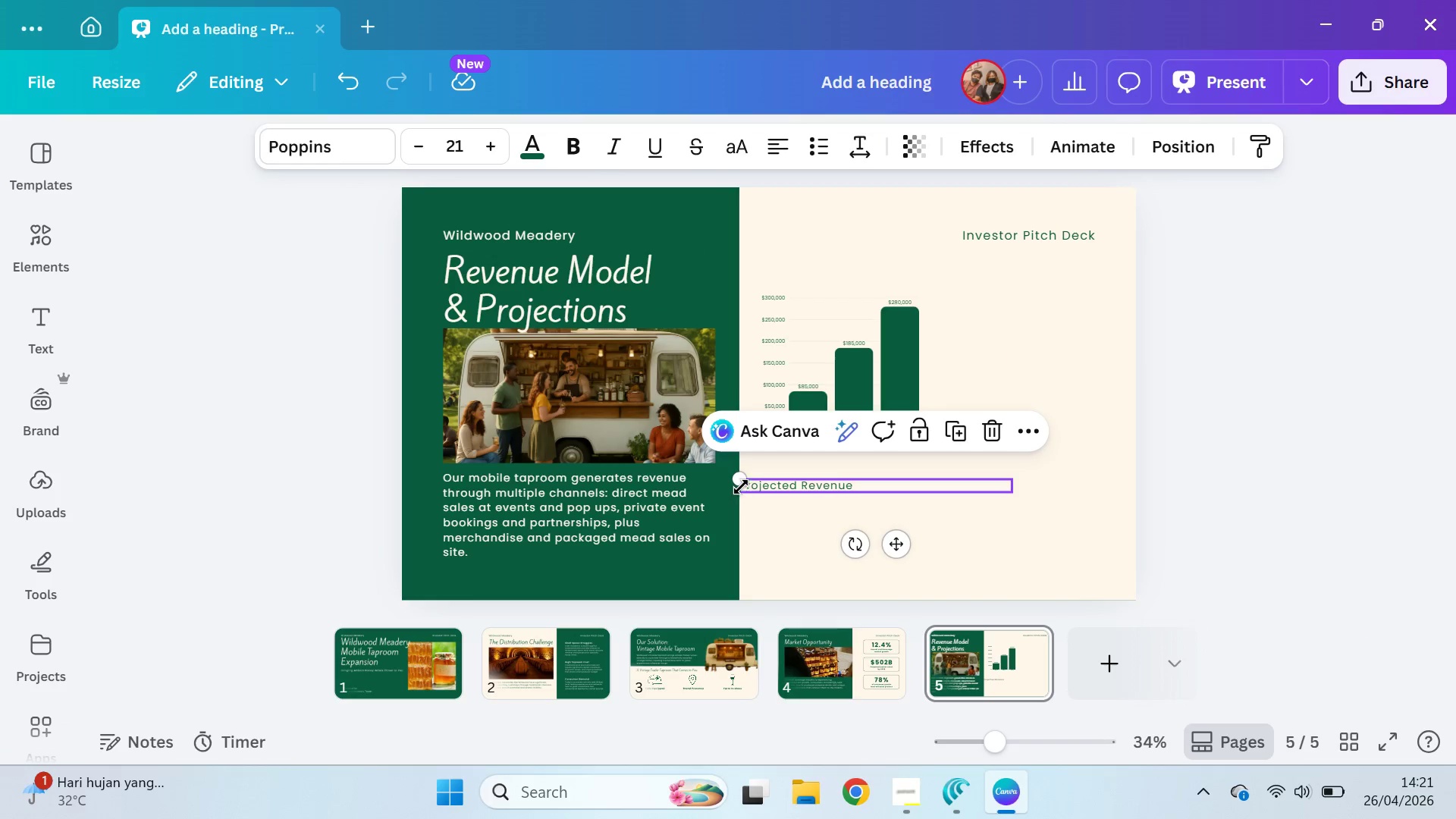 
left_click_drag(start_coordinate=[740, 480], to_coordinate=[921, 477])
 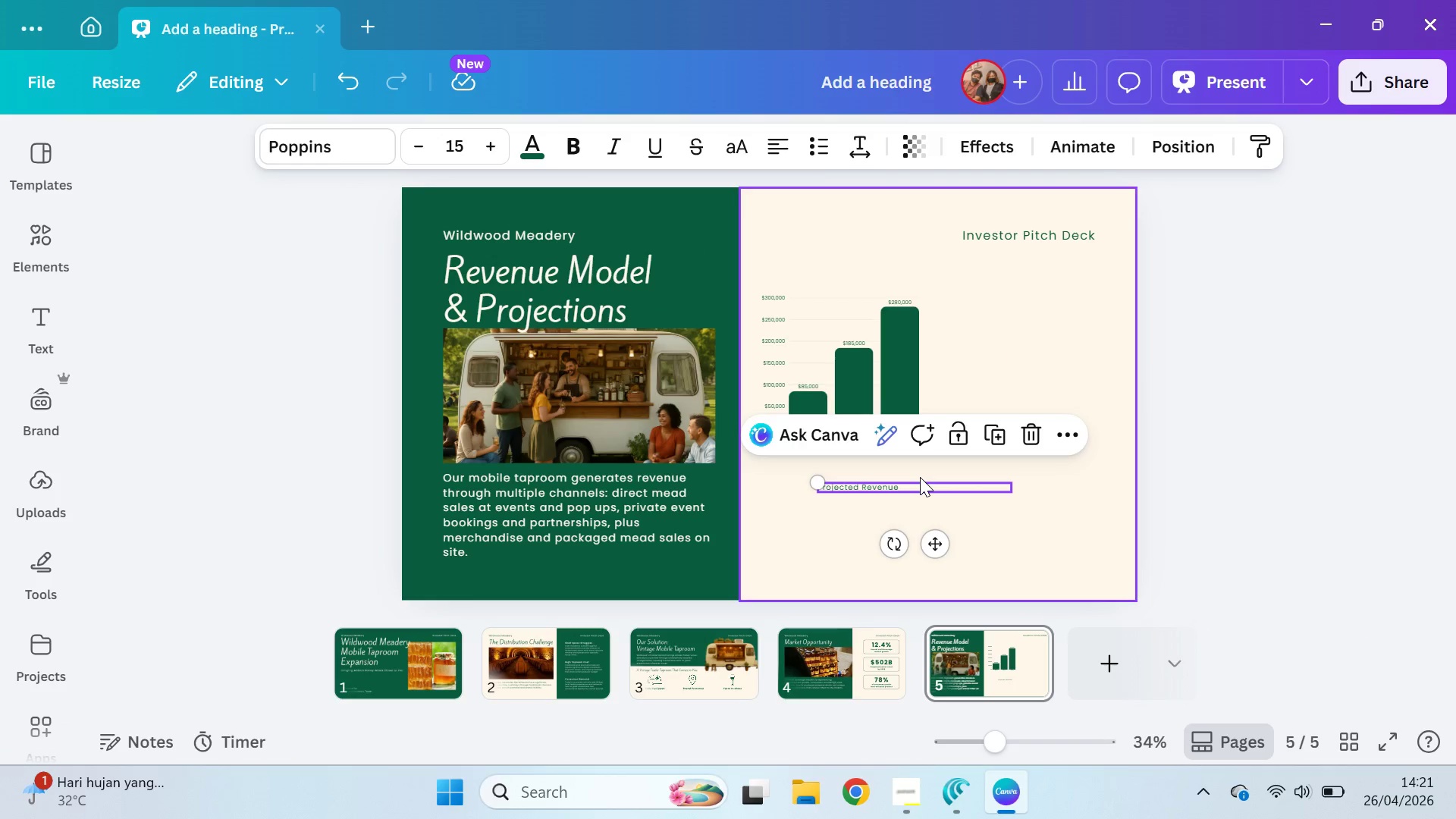 
key(Control+Z)
 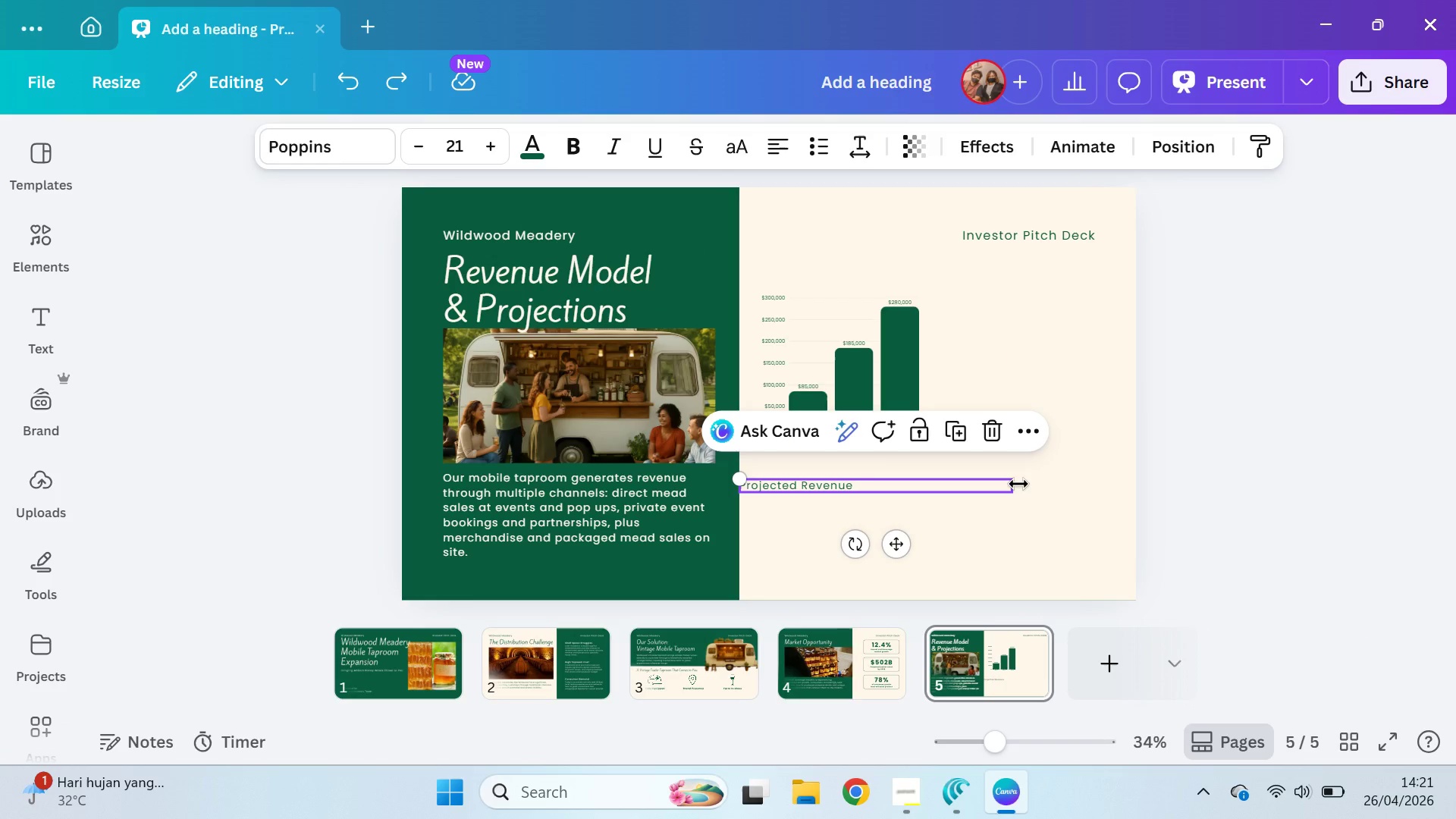 
left_click_drag(start_coordinate=[1018, 484], to_coordinate=[871, 513])
 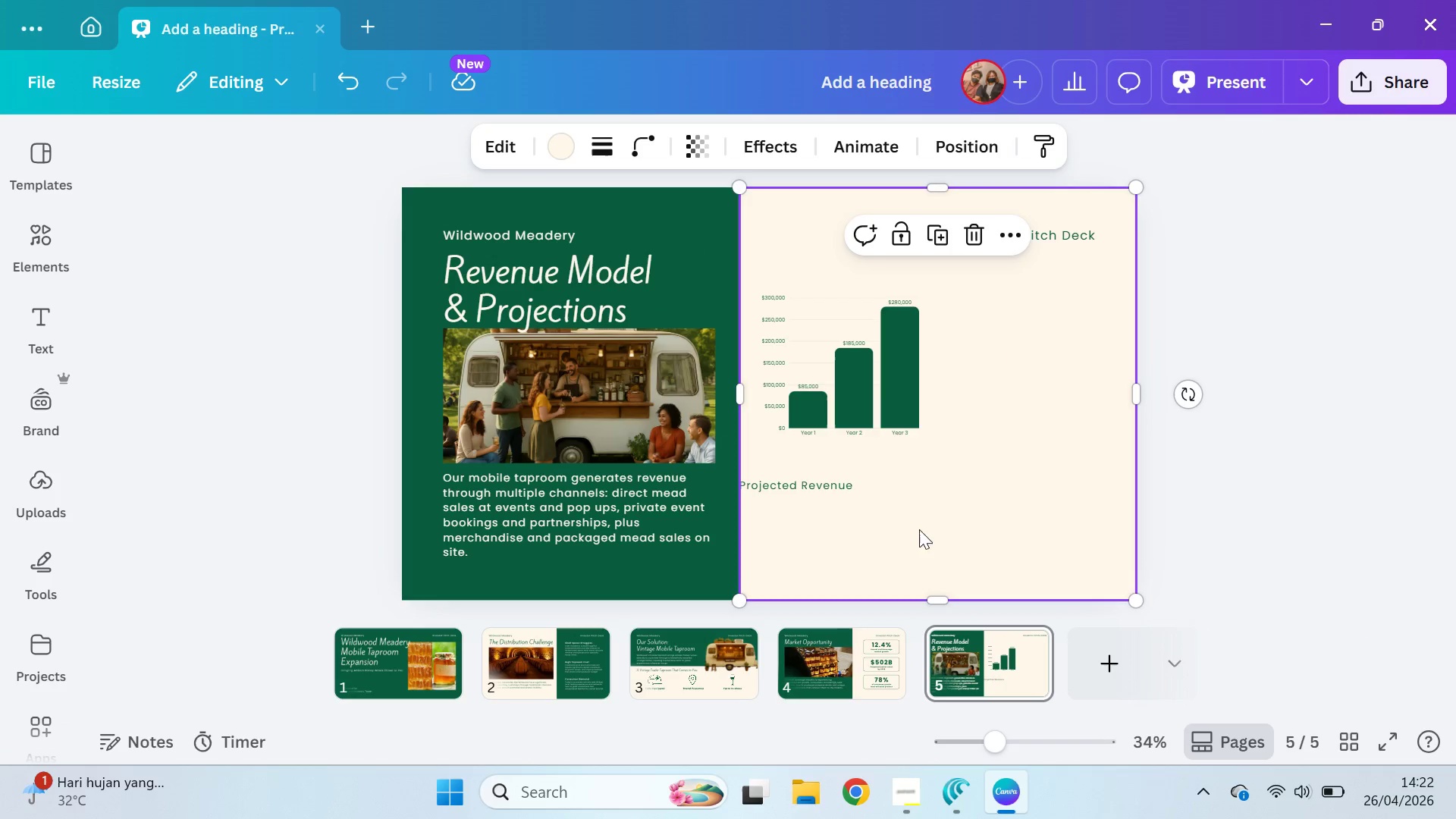 
double_click([821, 488])
 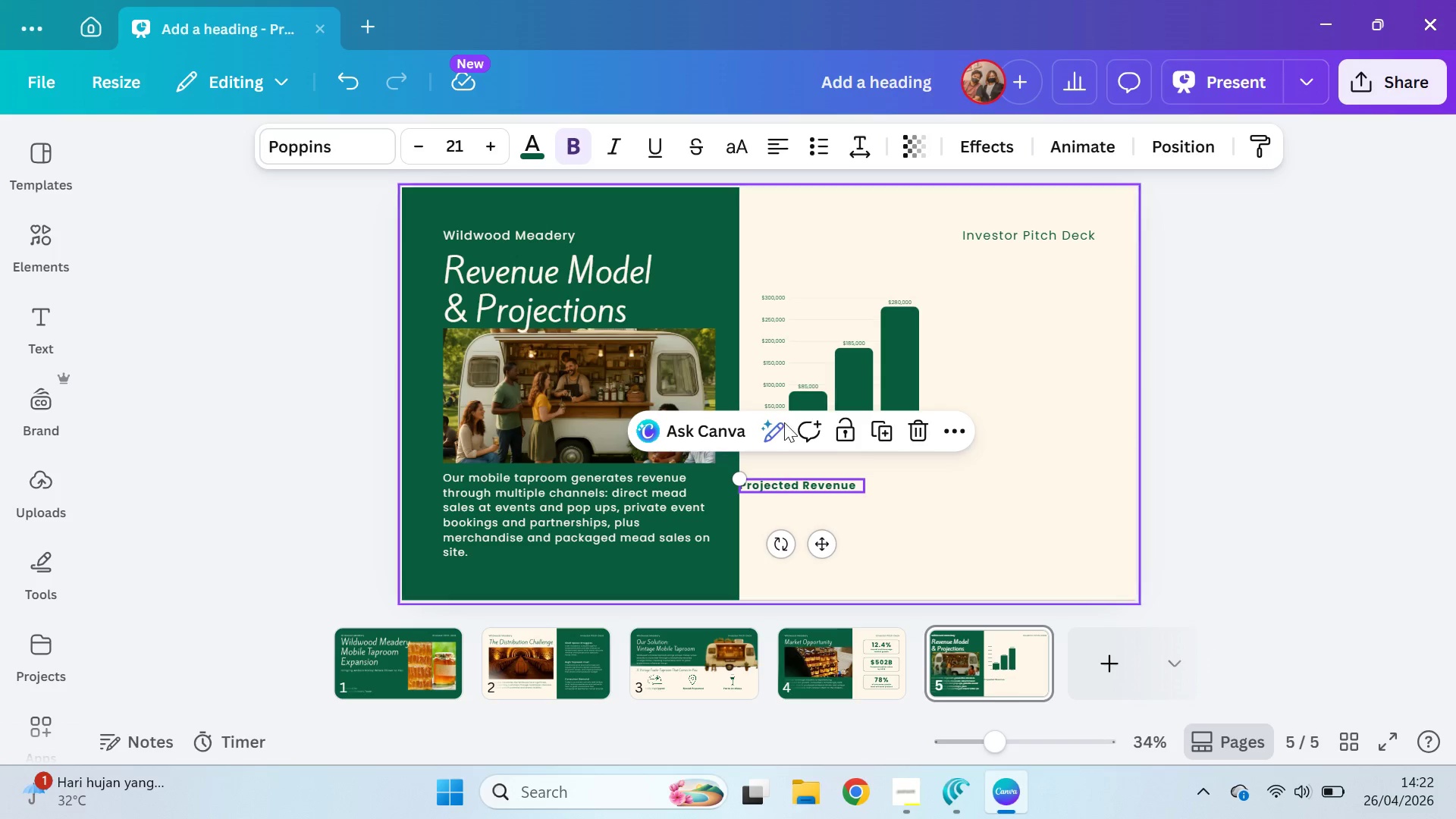 
left_click_drag(start_coordinate=[825, 539], to_coordinate=[846, 331])
 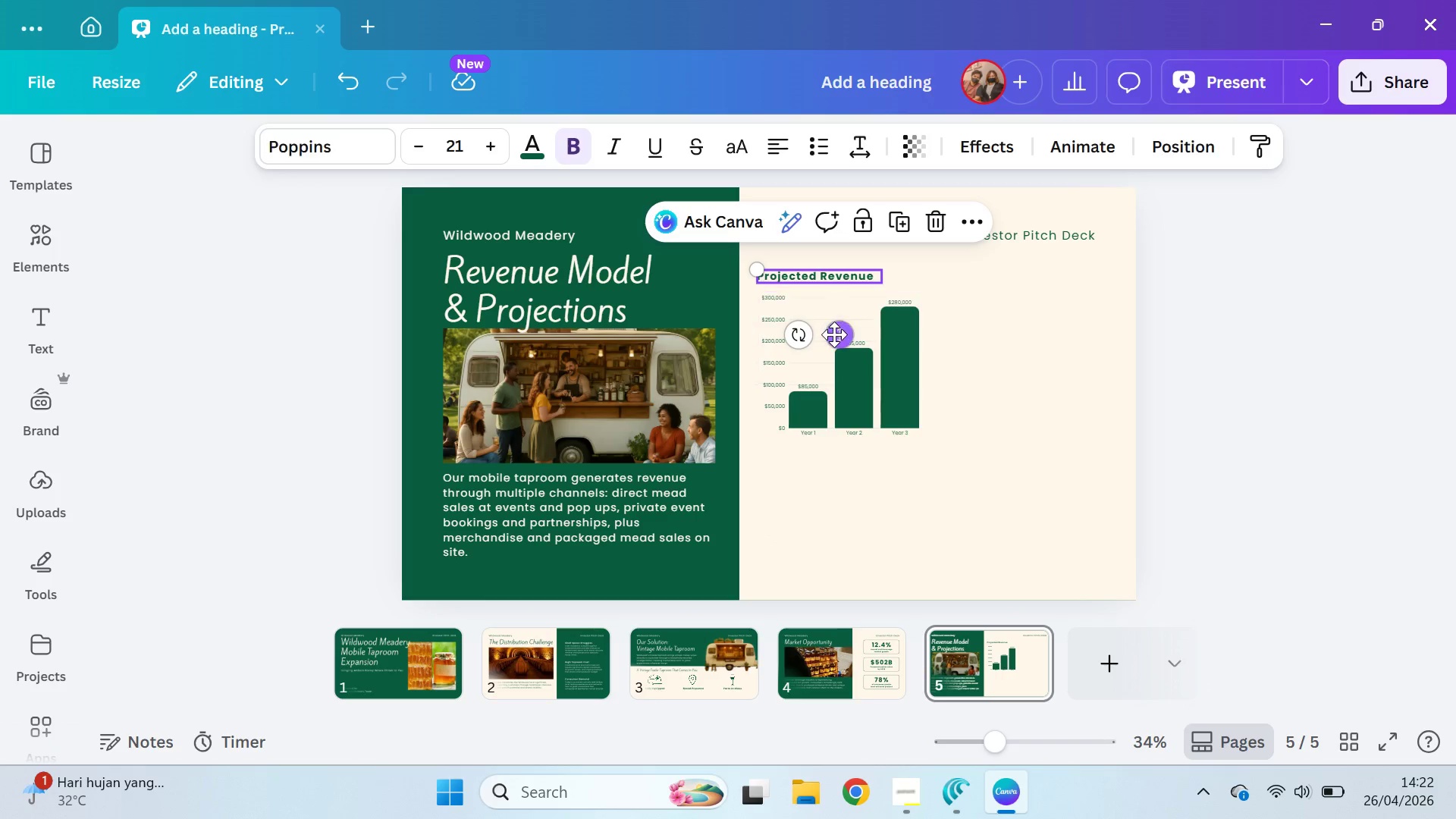 
left_click_drag(start_coordinate=[834, 334], to_coordinate=[852, 338])
 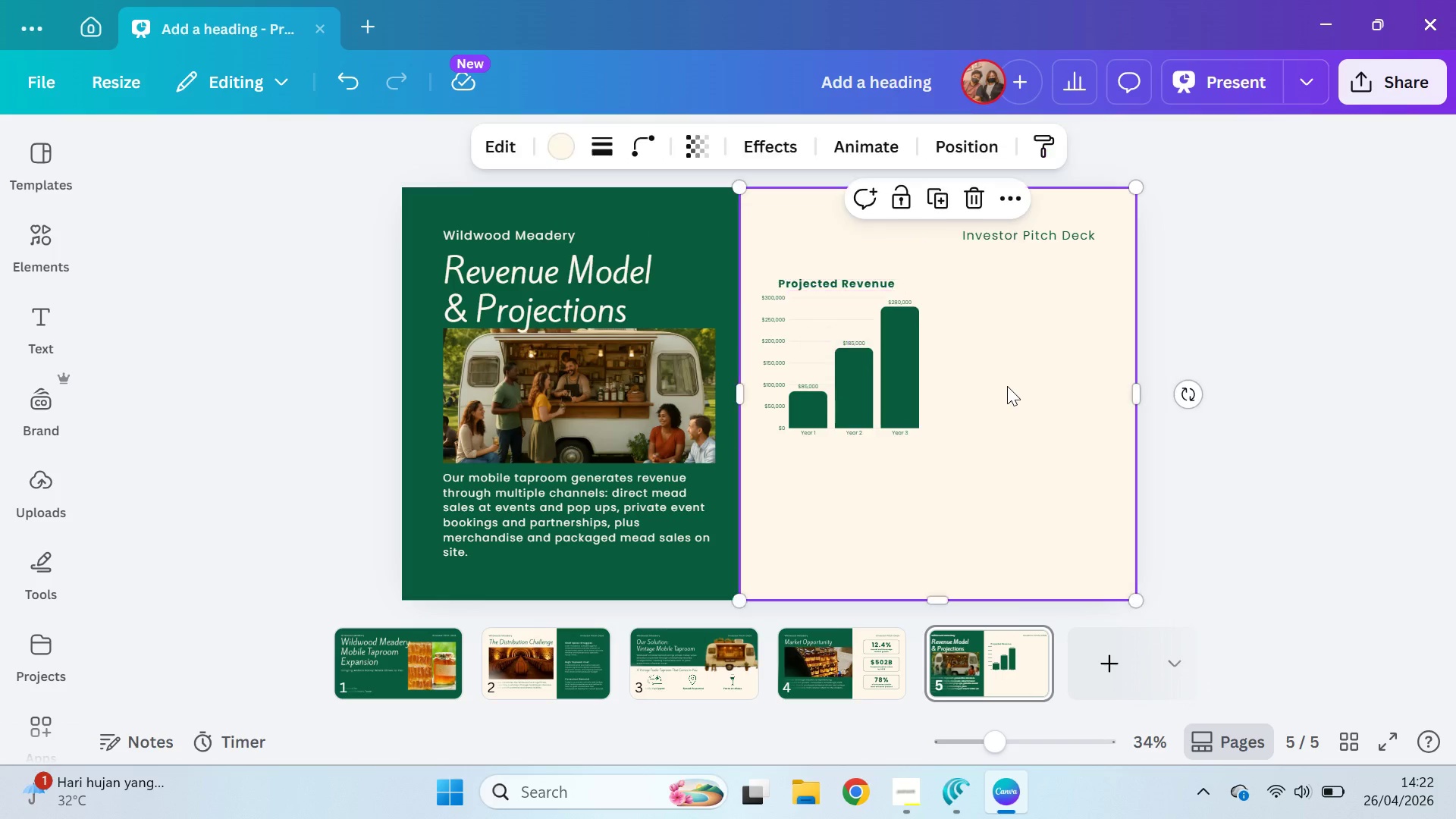 
left_click([1007, 386])
 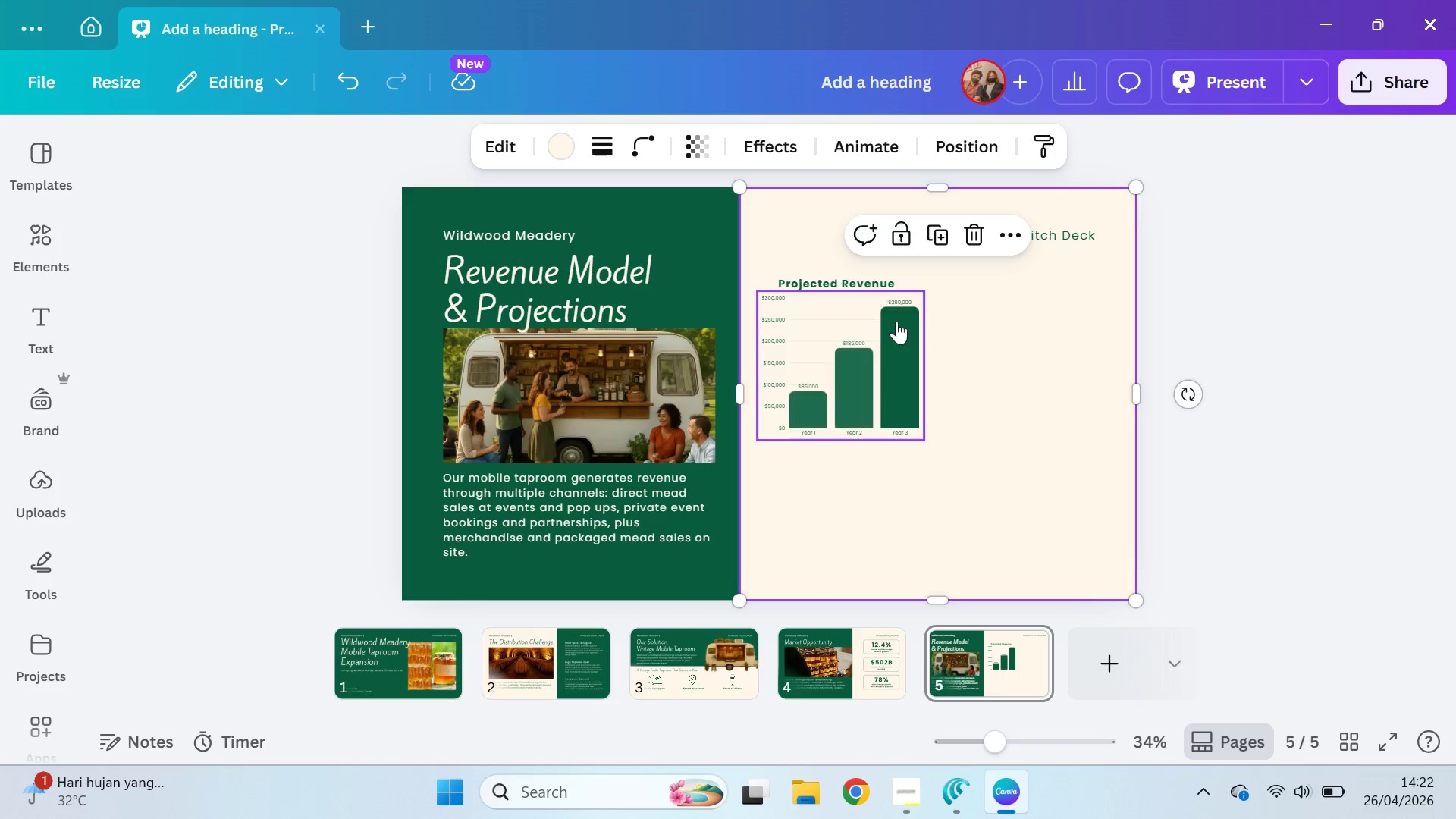 
left_click_drag(start_coordinate=[892, 347], to_coordinate=[896, 353])
 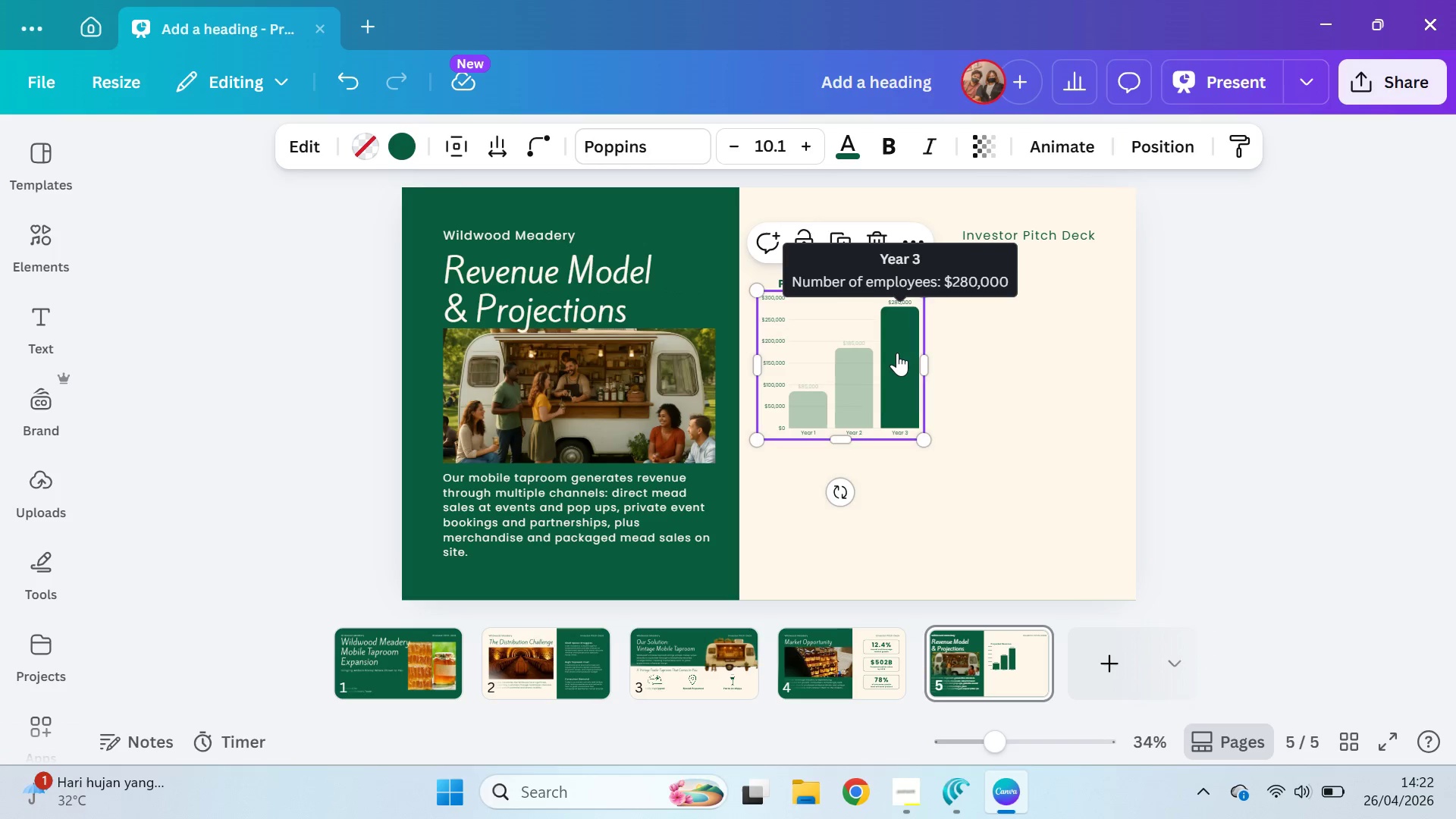 
hold_key(key=ShiftLeft, duration=2.39)
 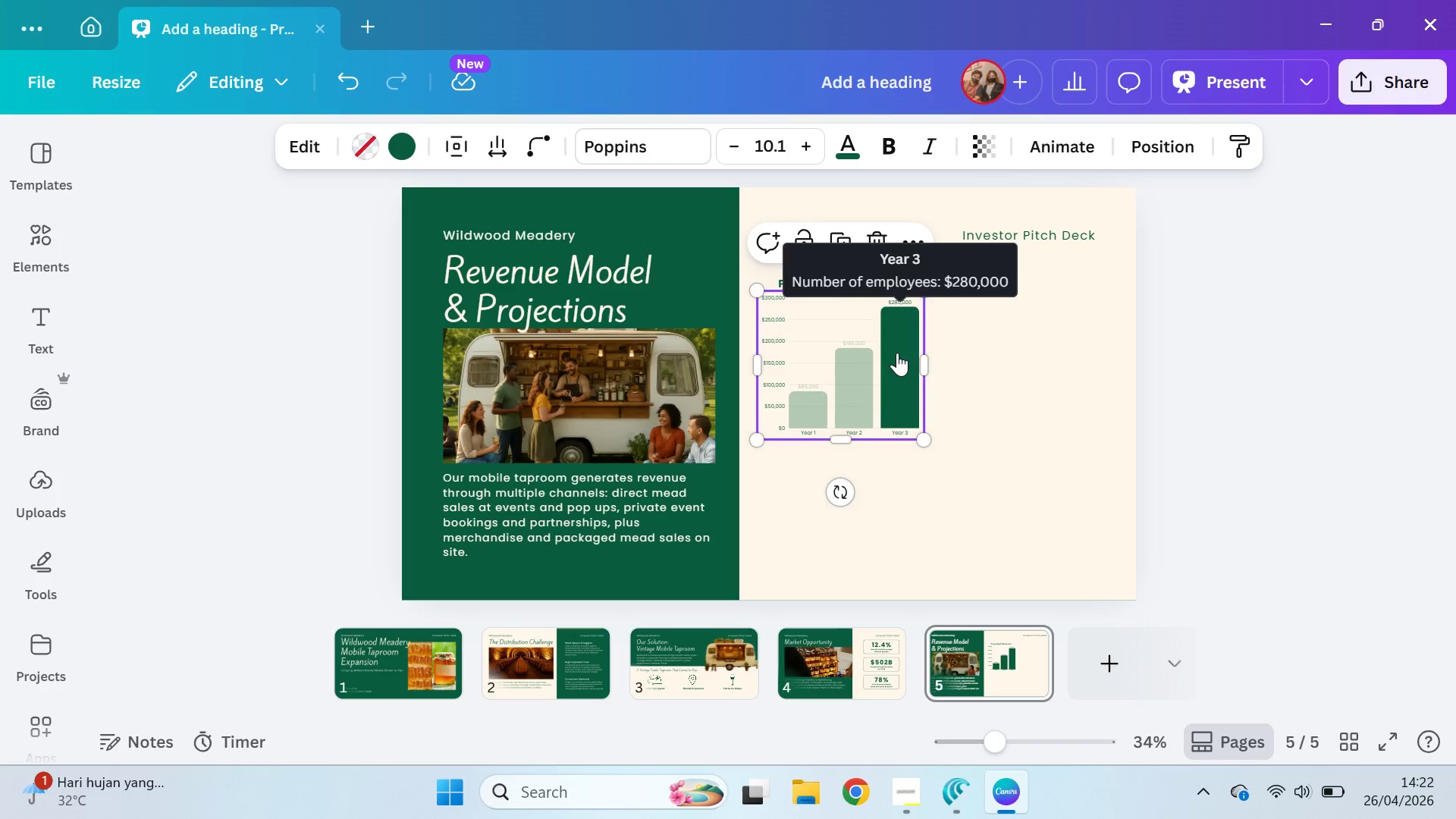 
key(ArrowDown)
 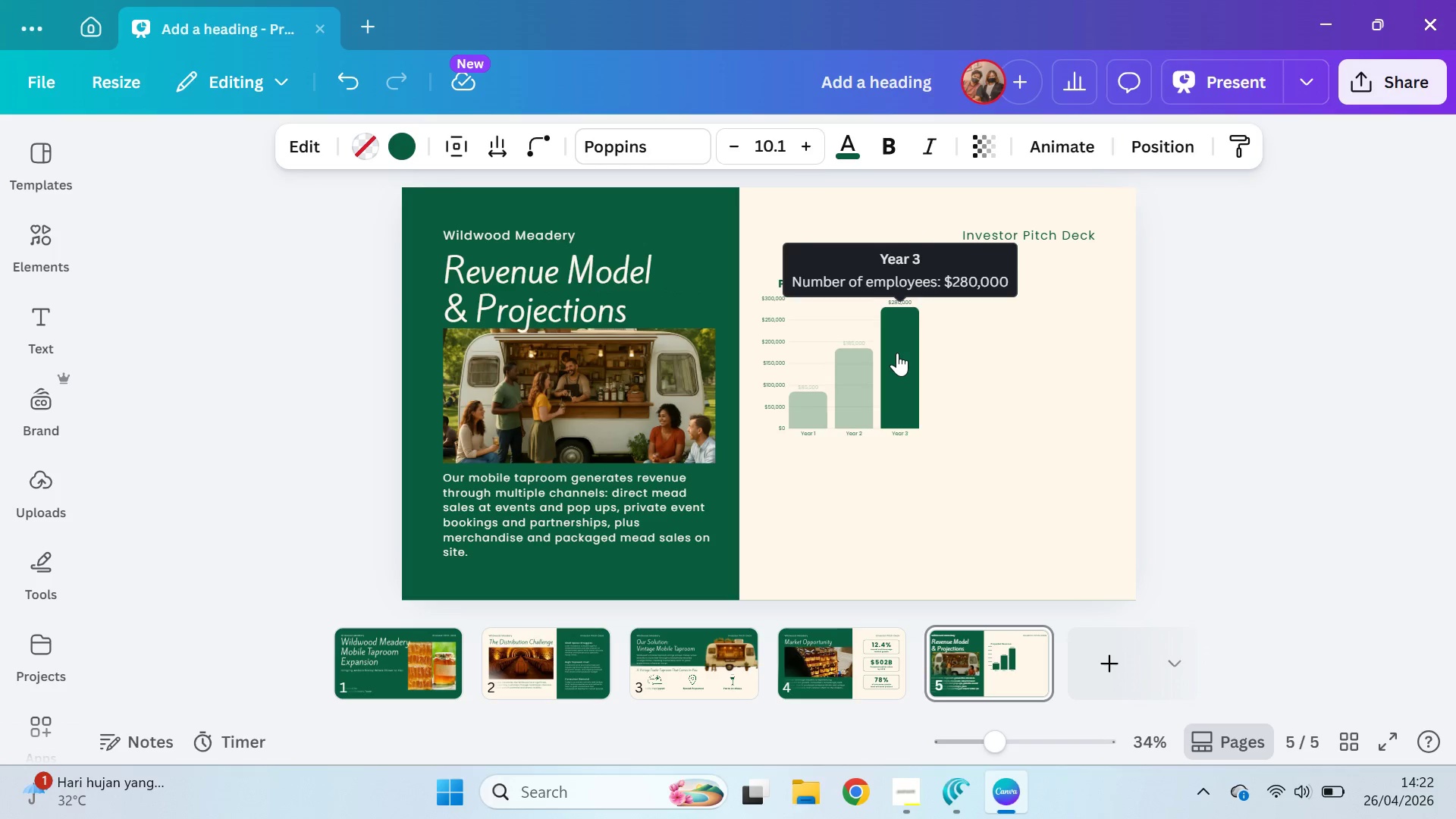 
key(ArrowDown)
 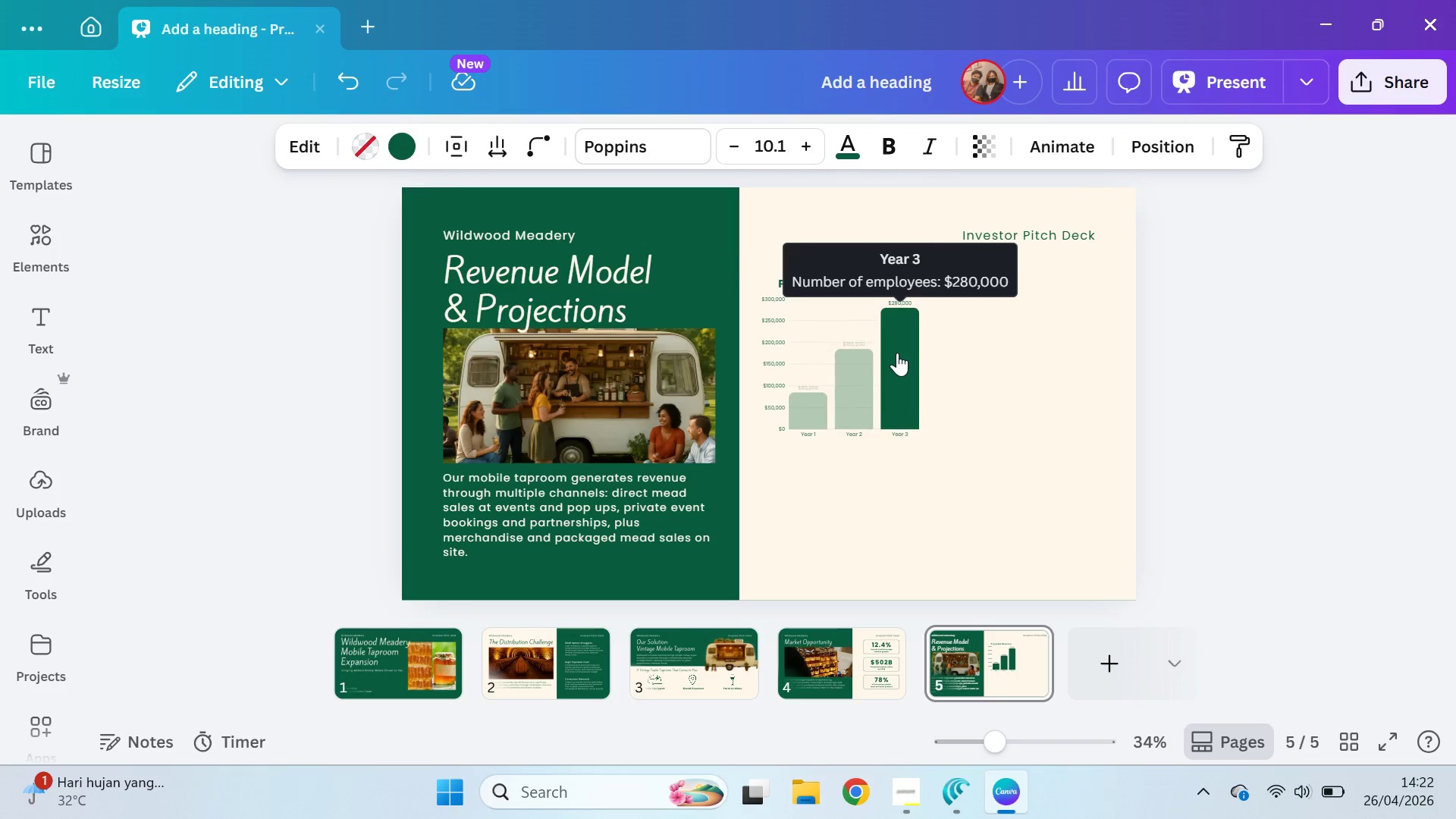 
key(ArrowDown)
 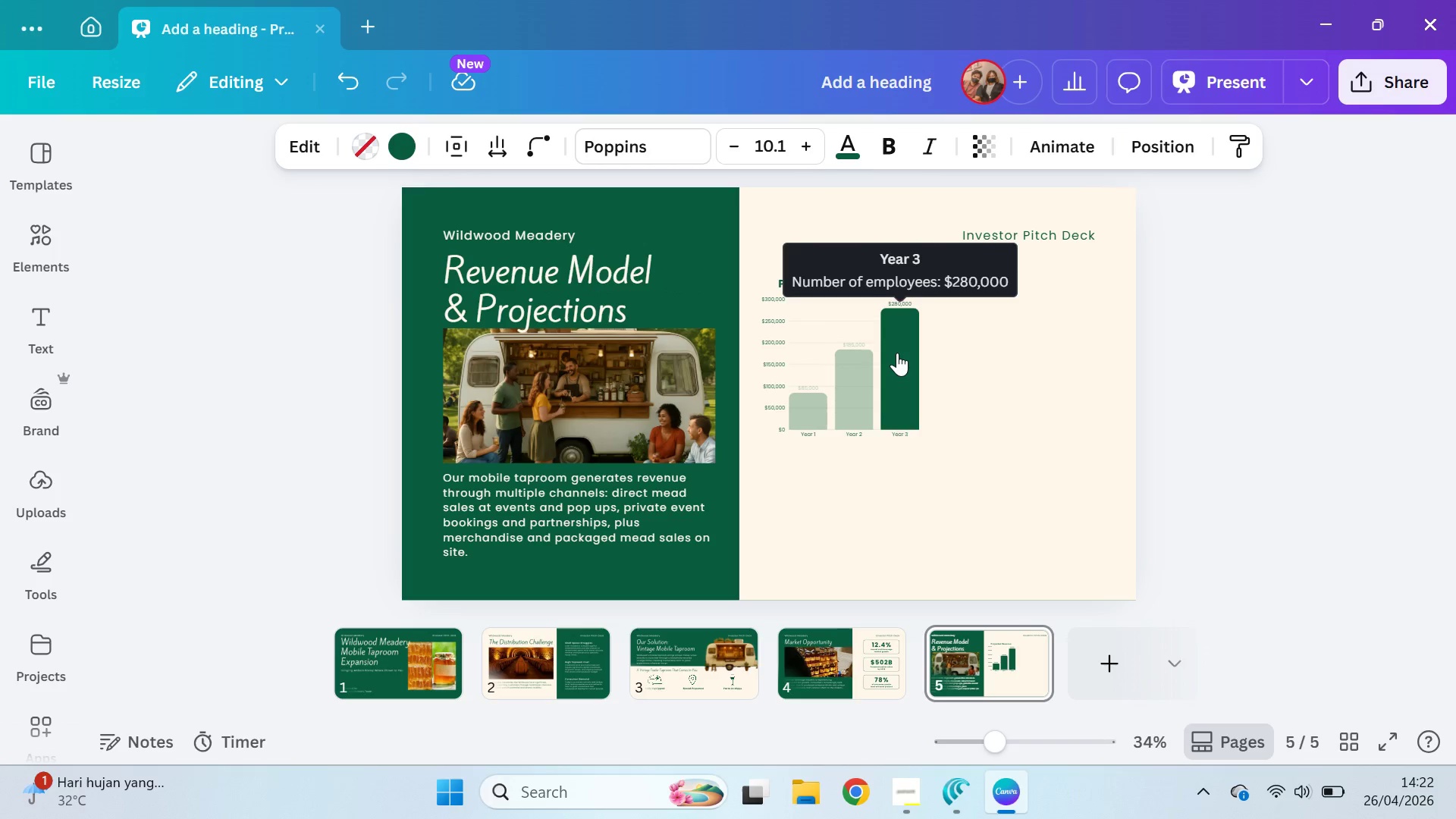 
key(ArrowDown)
 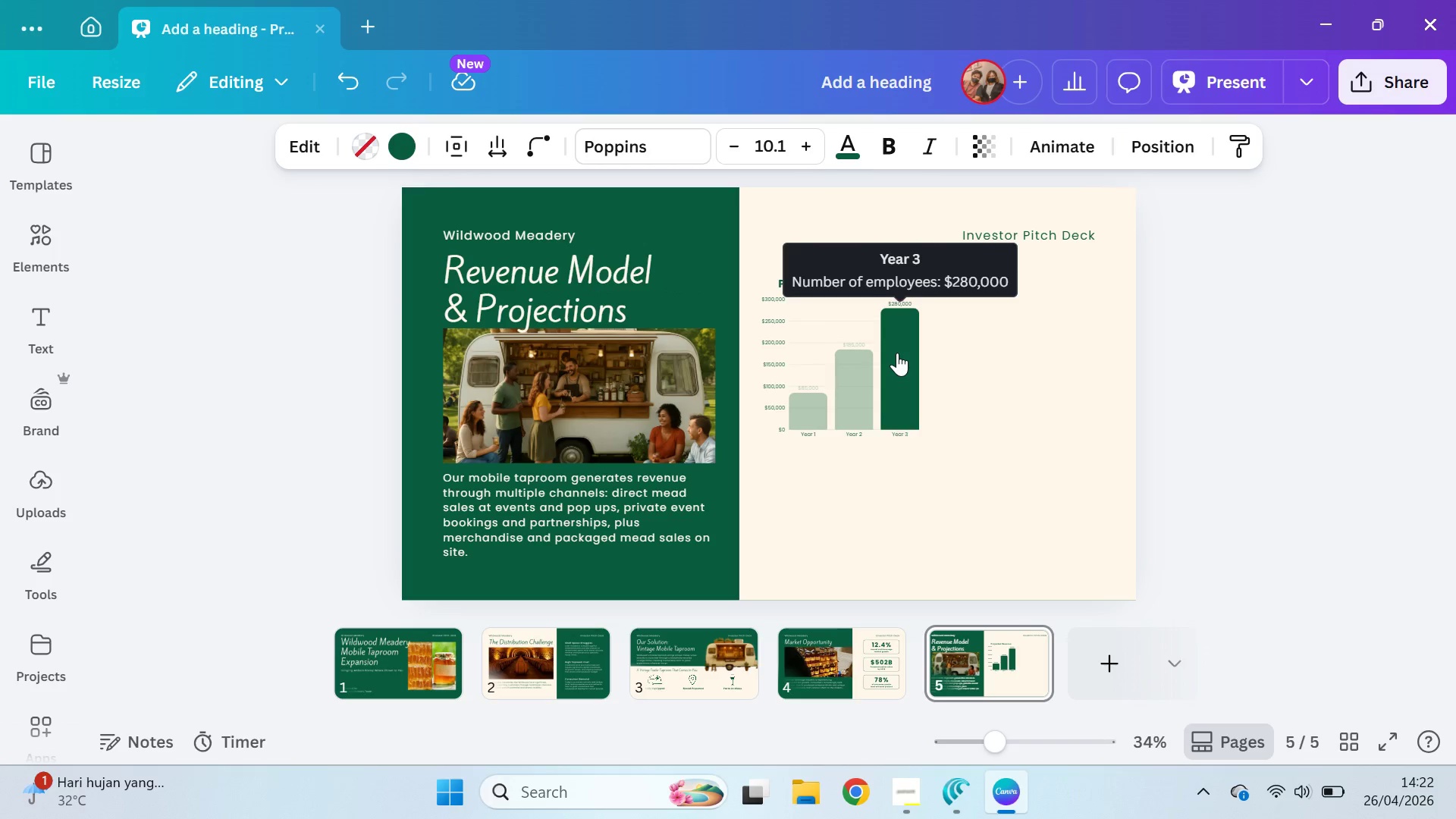 
key(ArrowDown)
 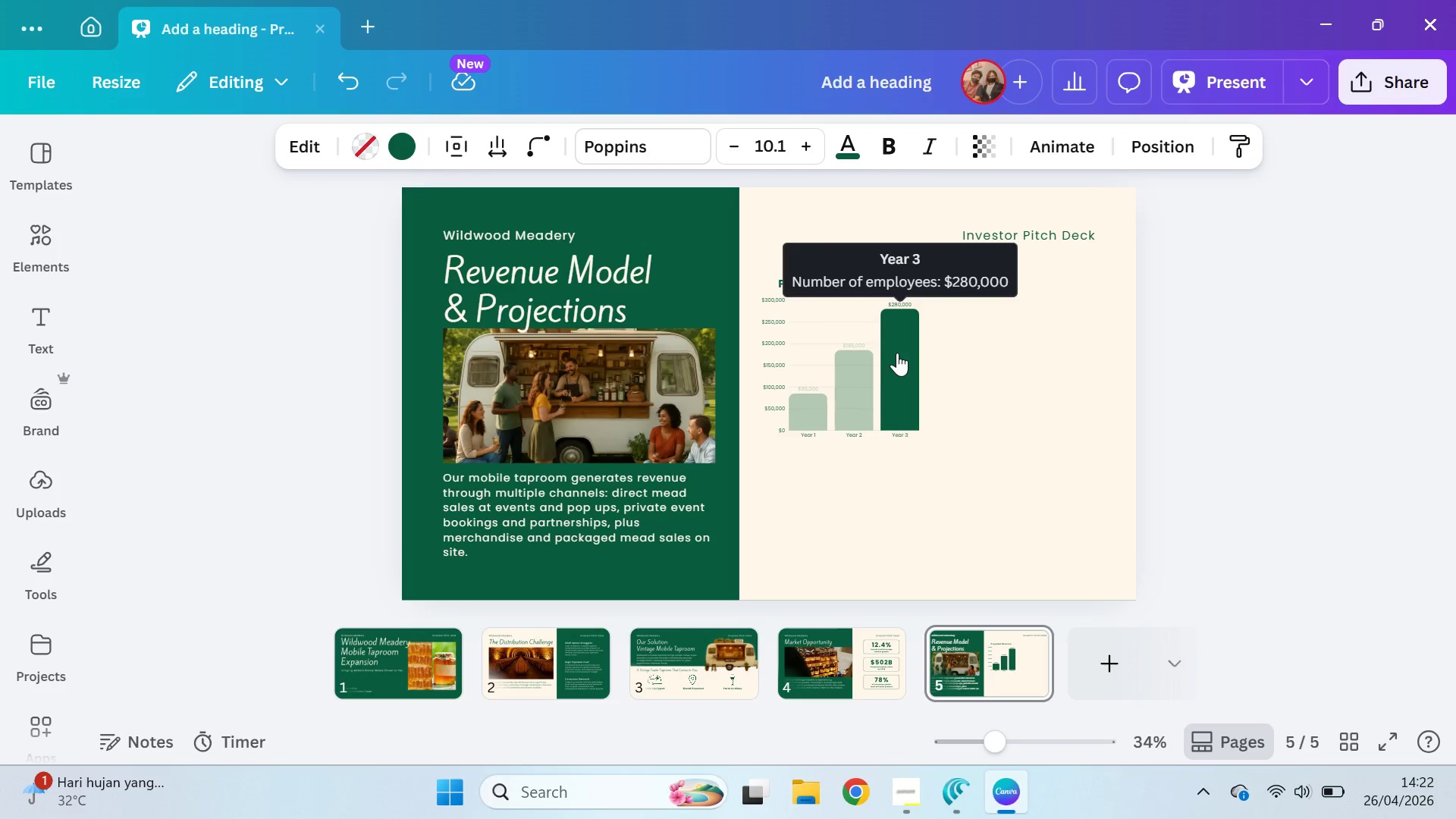 
key(ArrowDown)
 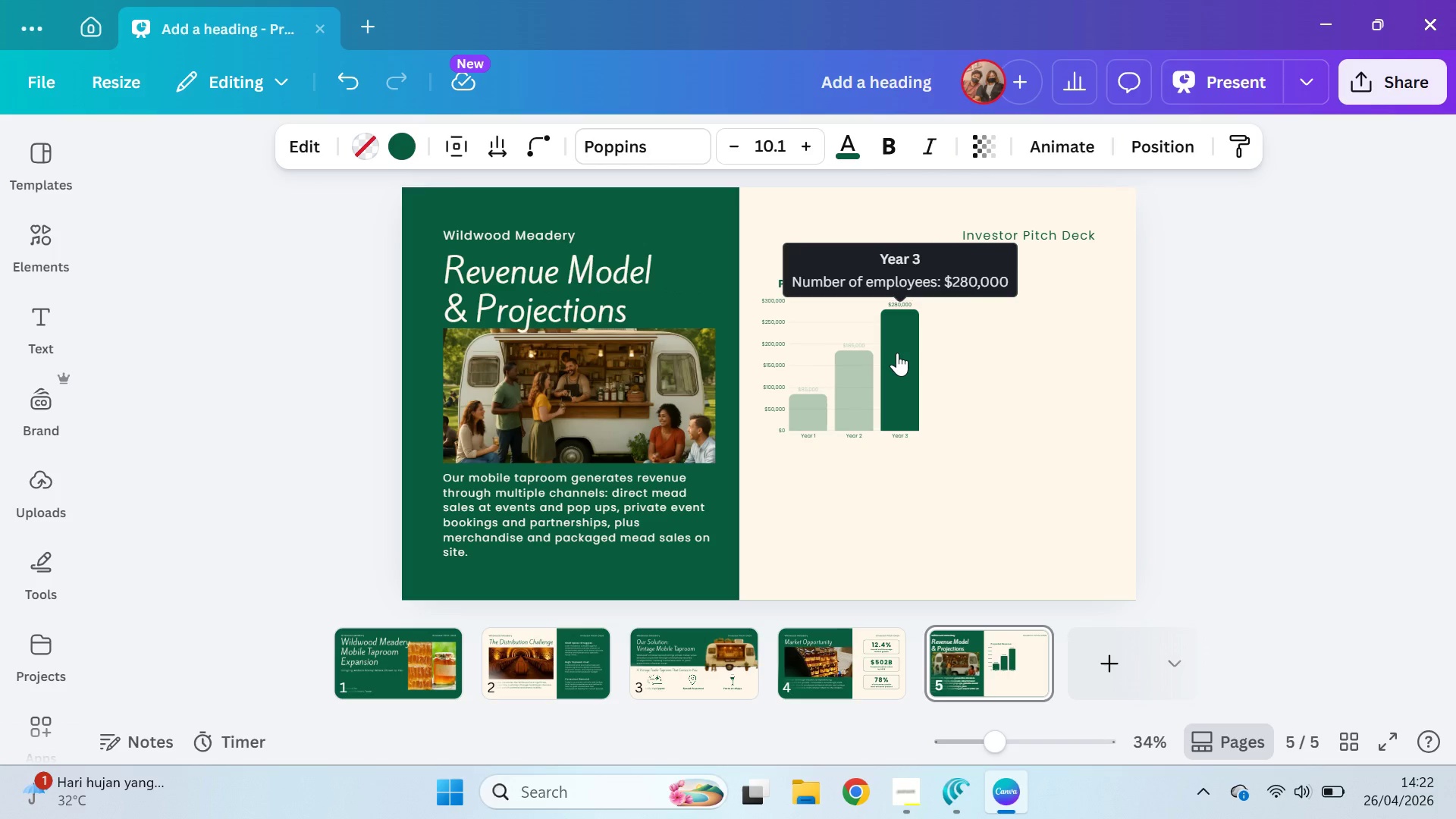 
key(ArrowDown)
 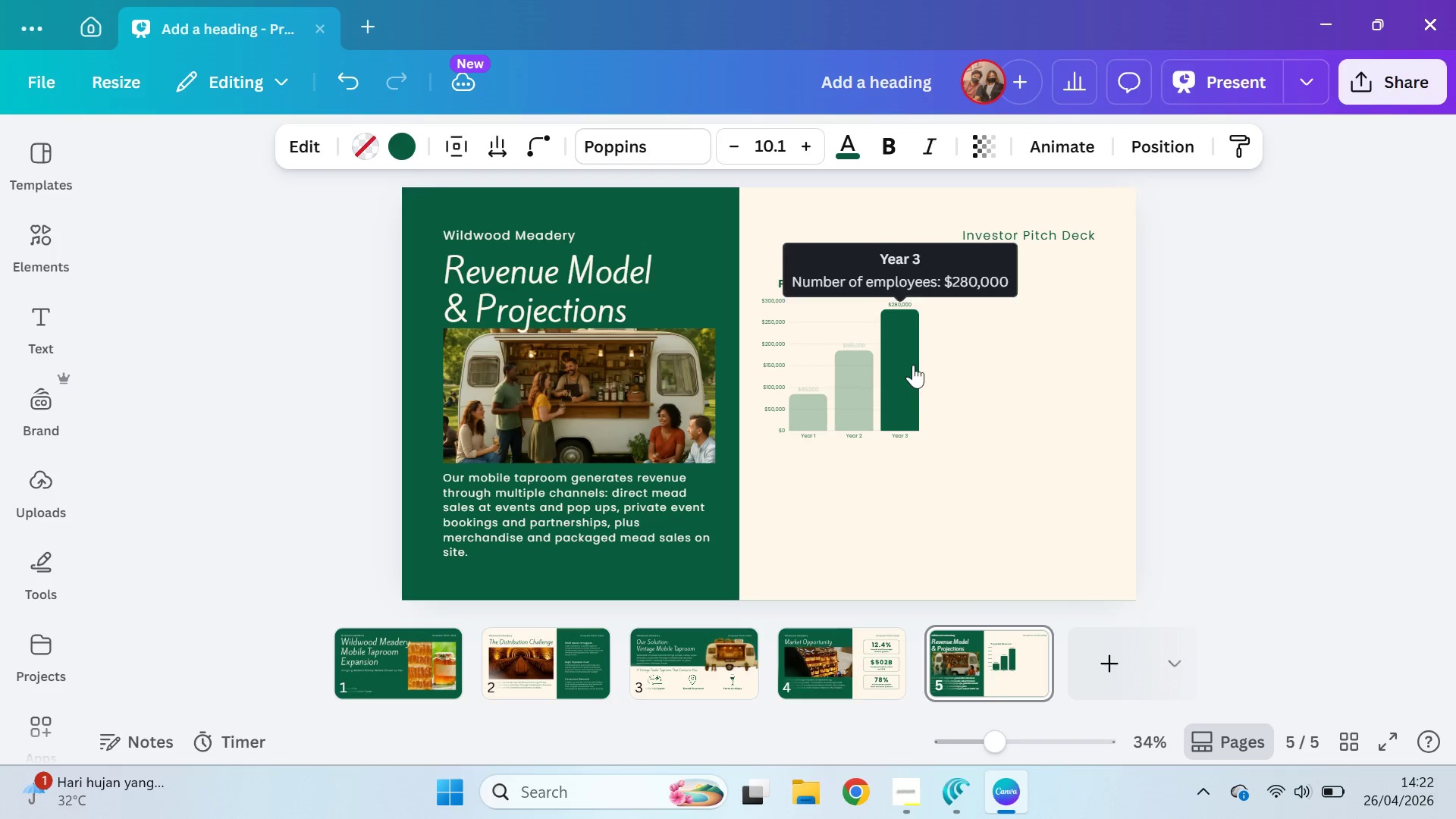 
left_click([987, 411])
 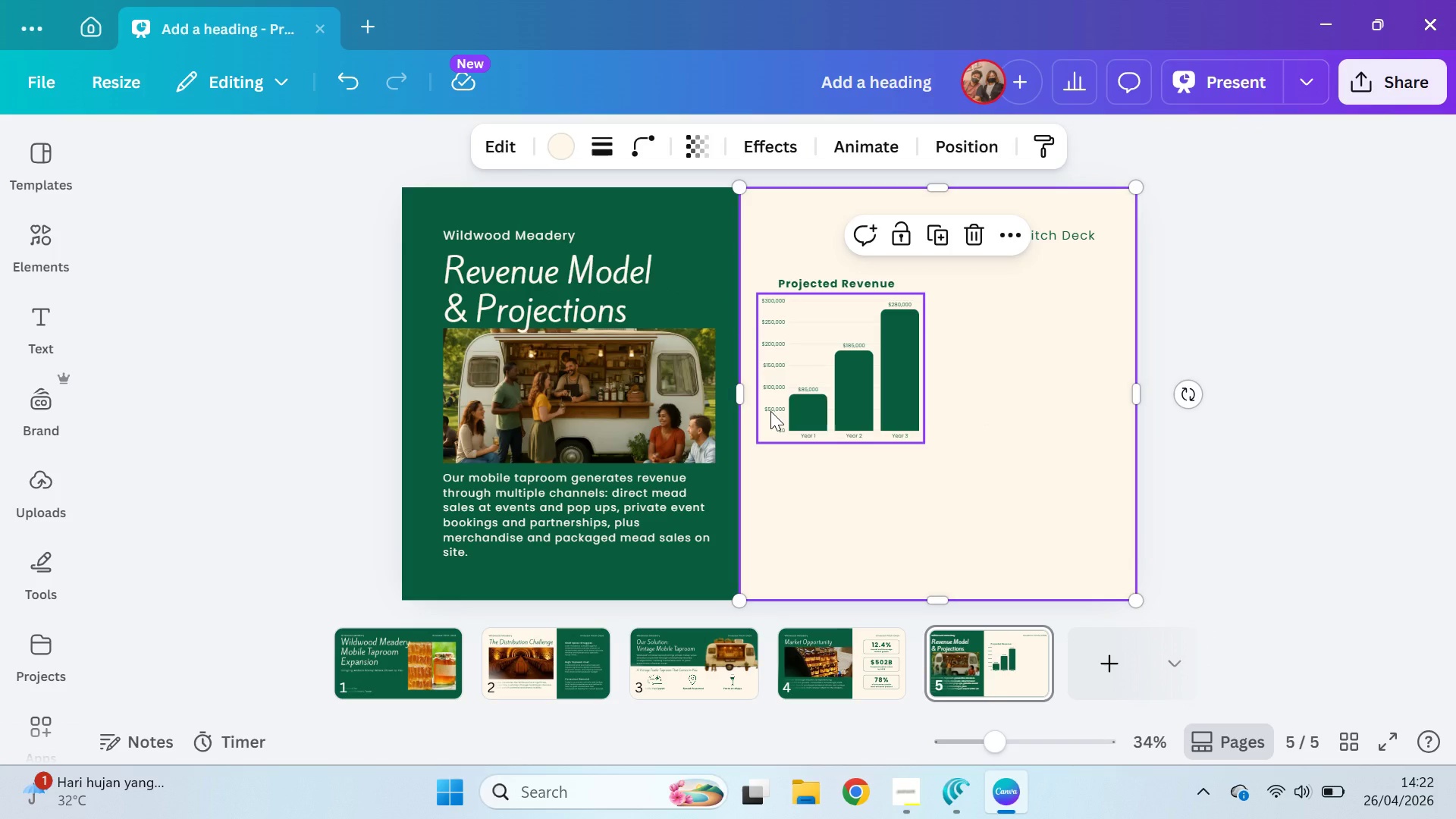 
wait(10.56)
 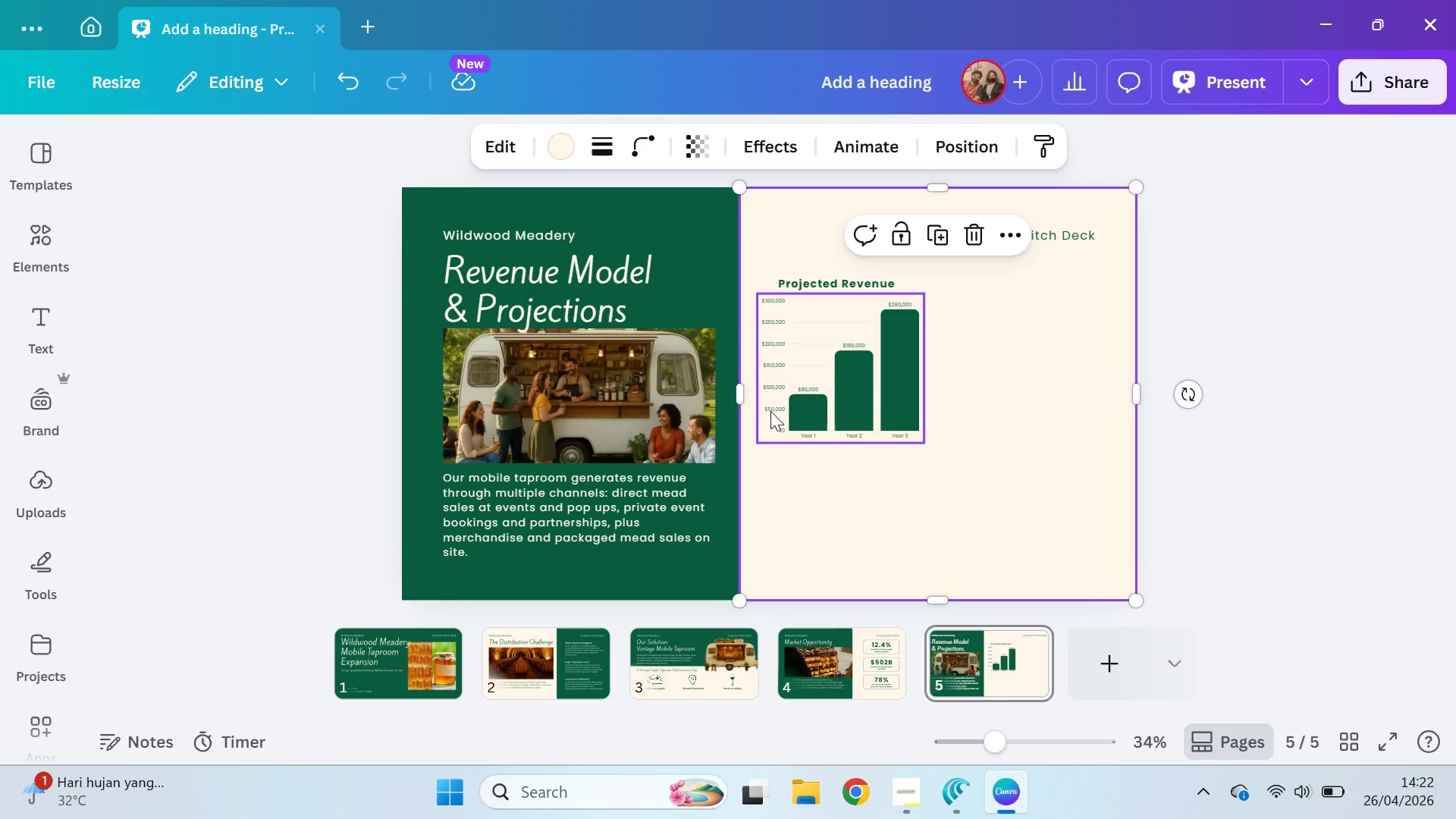 
left_click_drag(start_coordinate=[481, 362], to_coordinate=[486, 431])
 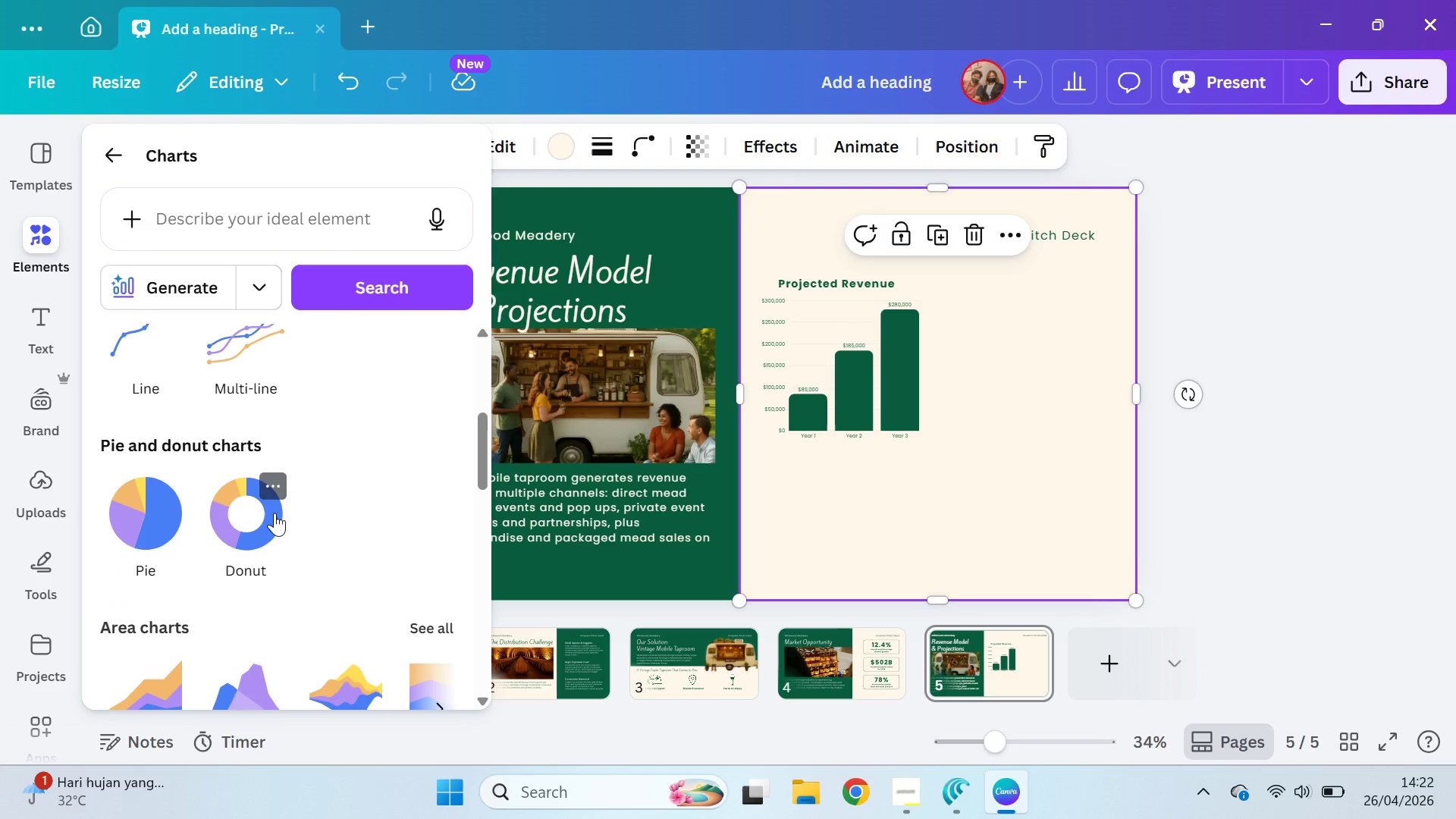 
left_click([273, 510])
 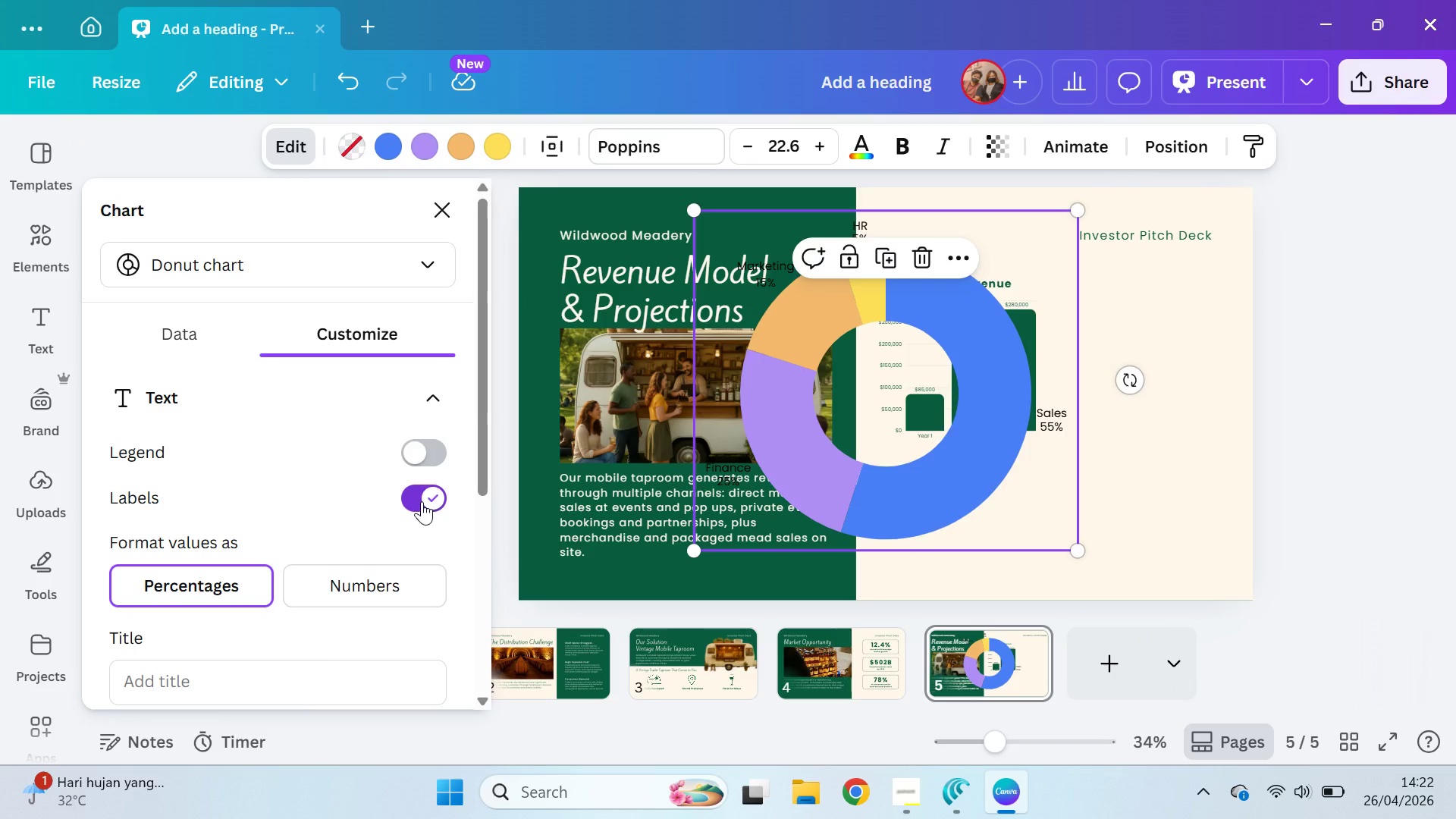 
wait(7.39)
 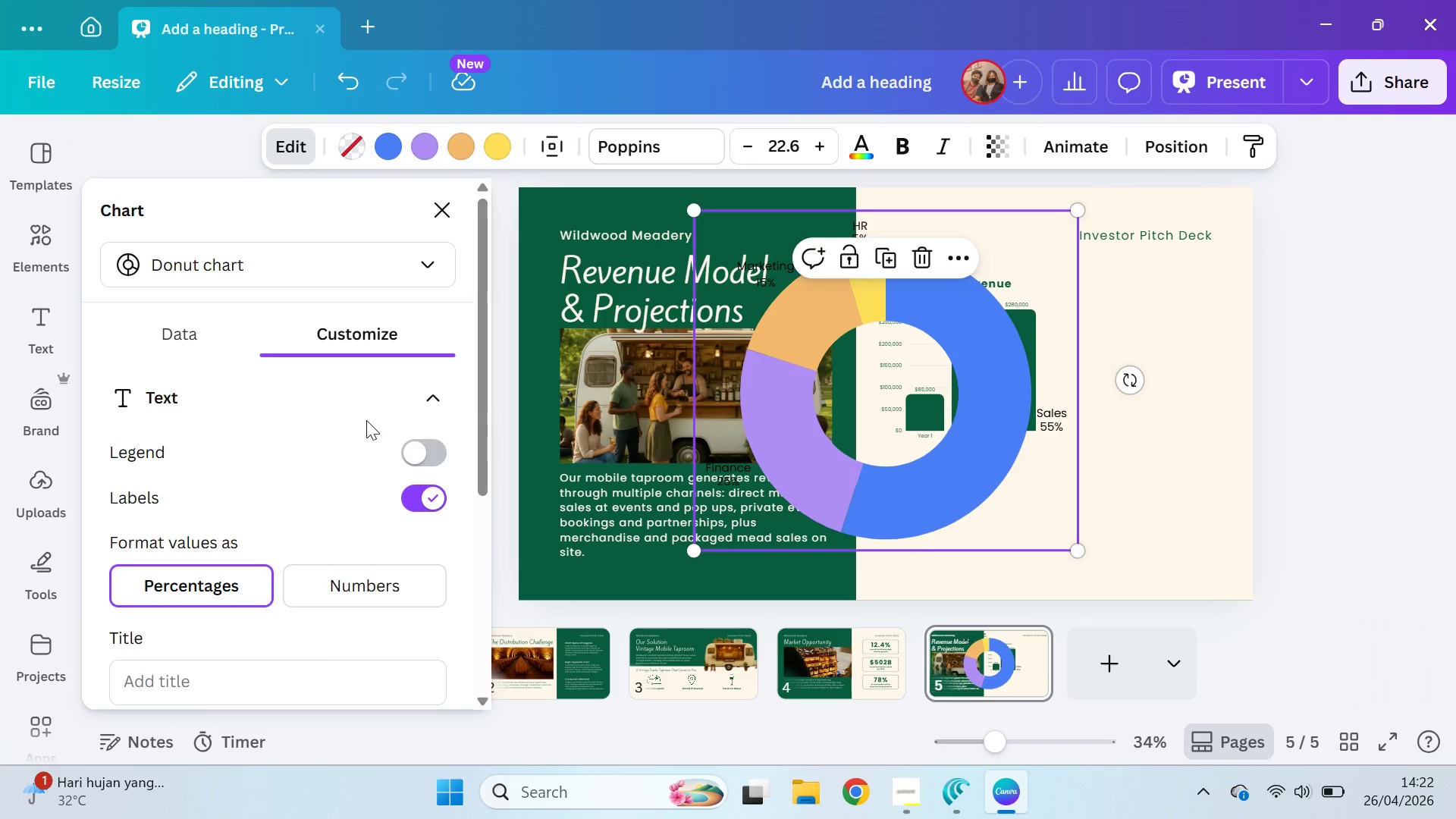 
left_click([196, 346])
 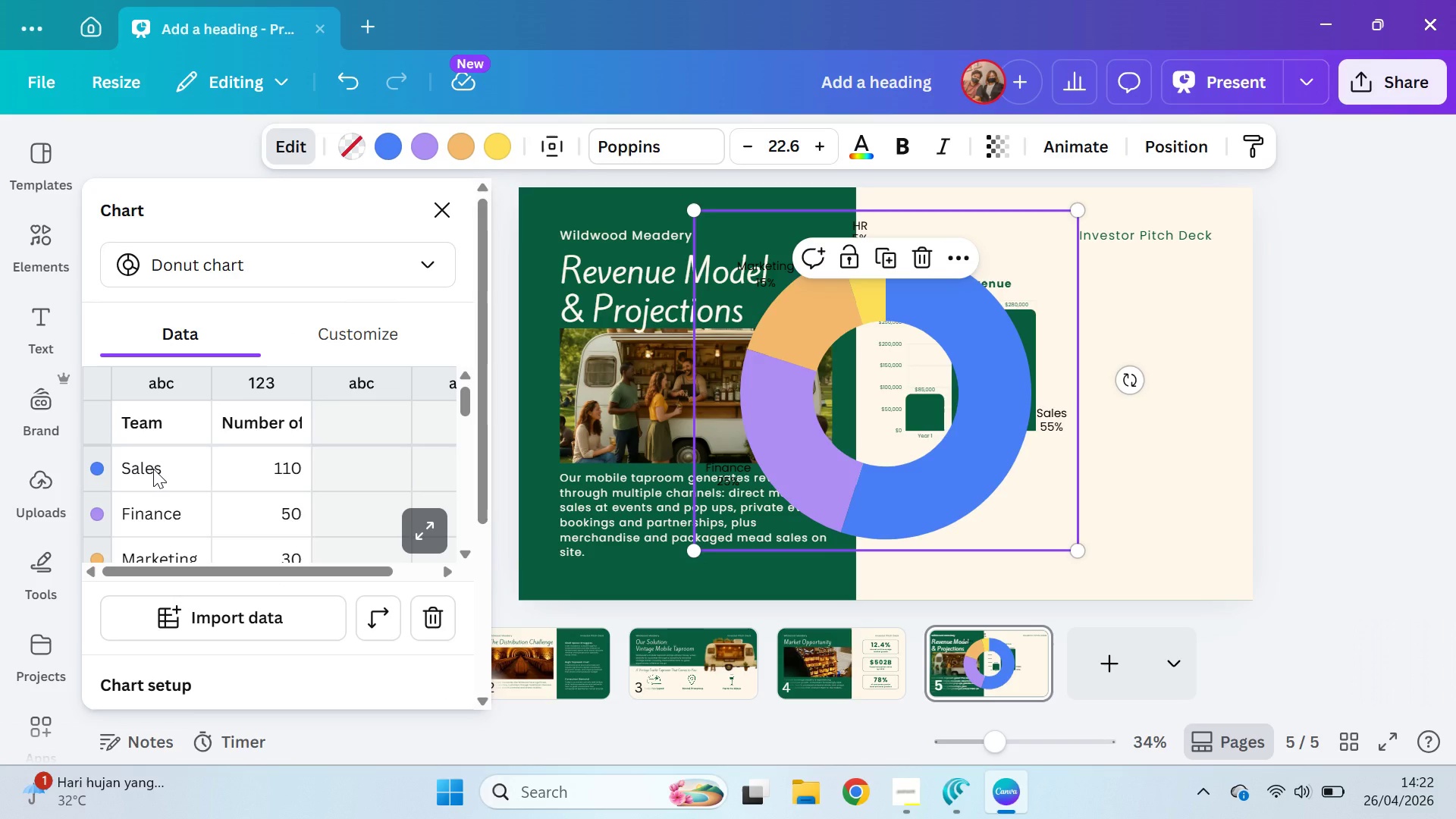 
left_click([153, 469])
 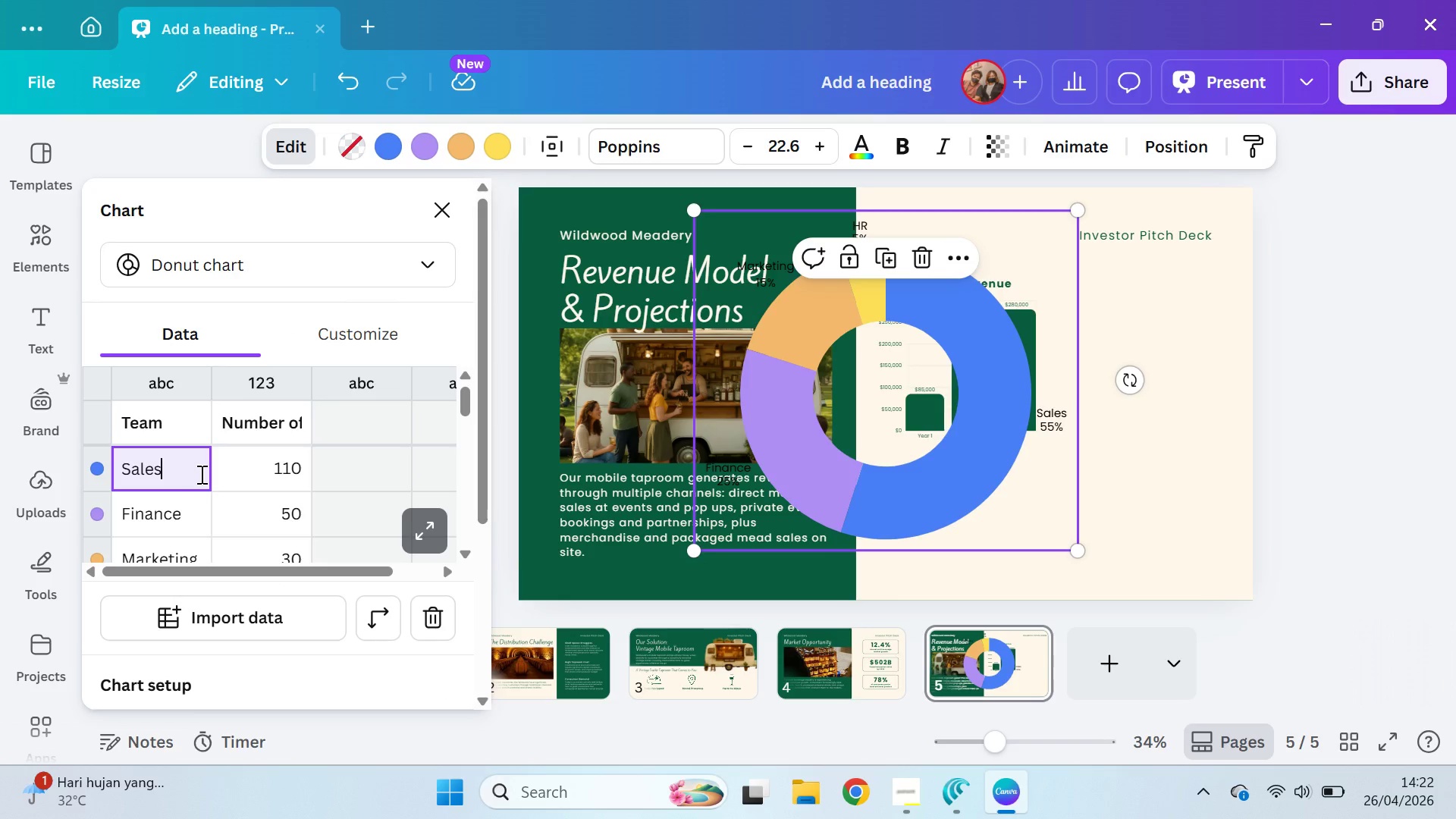 
key(Shift+ShiftLeft)
 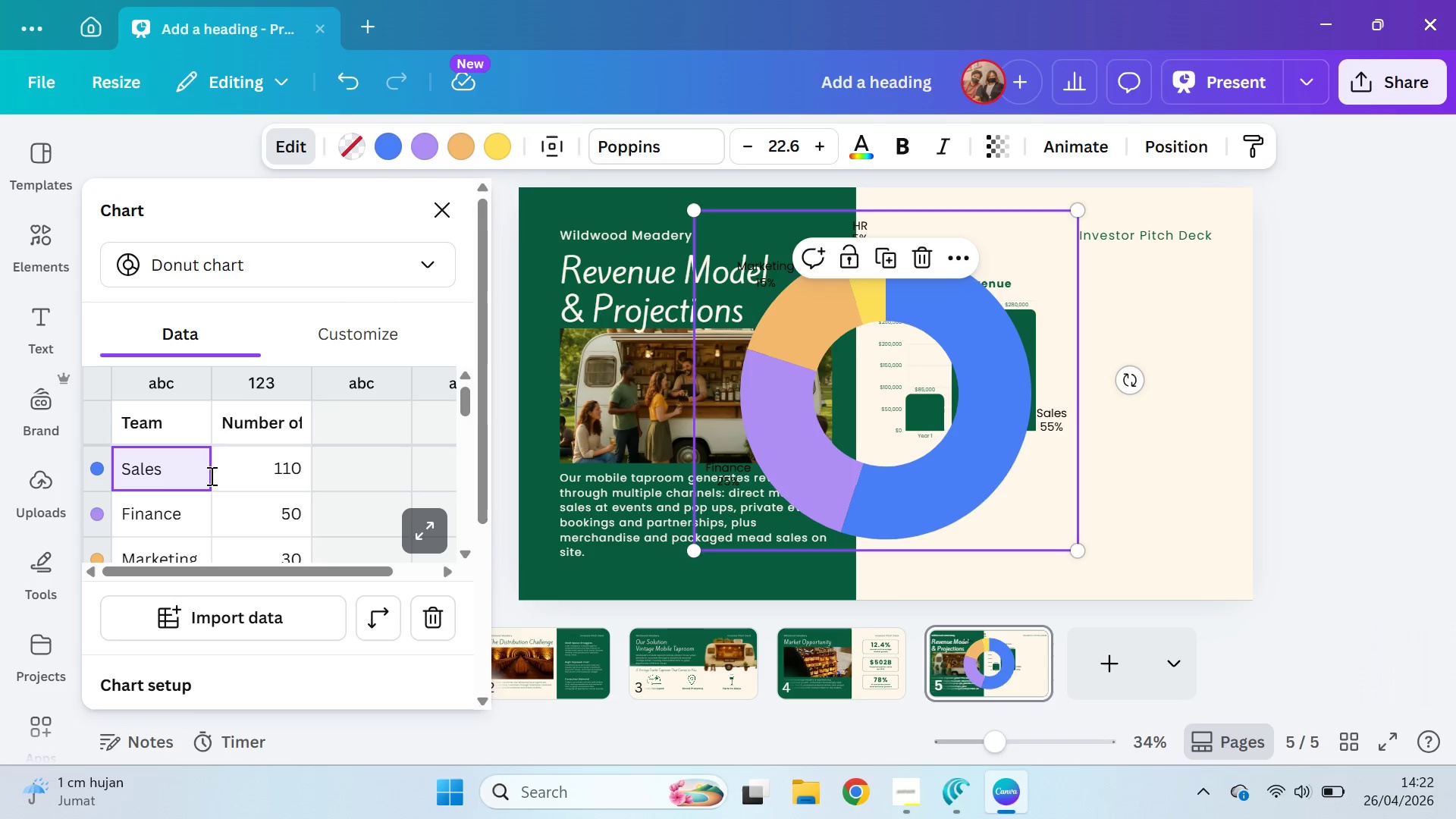 
key(Control+A)
 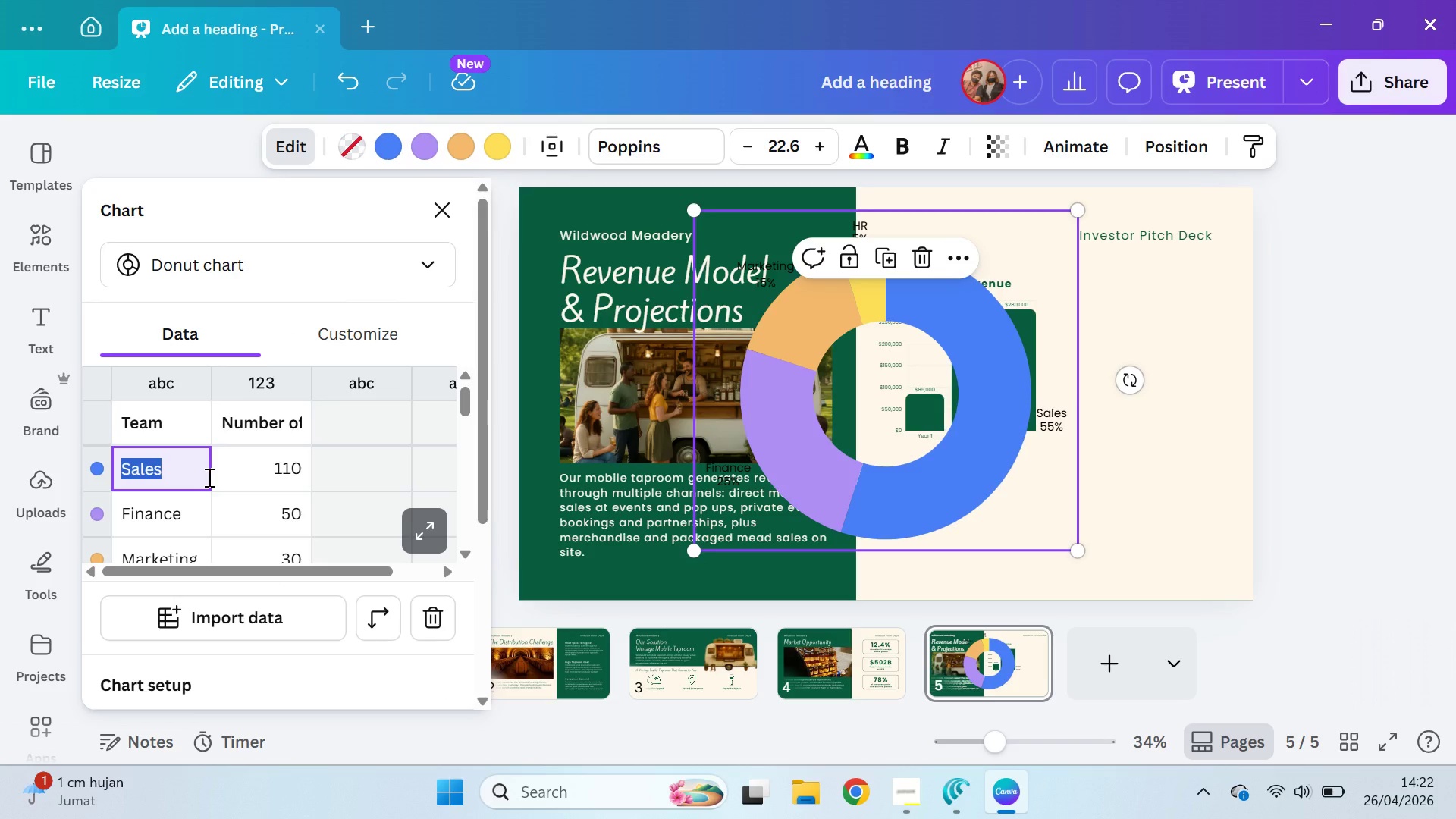 
type(Y)
key(Backspace)
type(Y1)
key(Backspace)
key(Backspace)
type(W1)
key(Tab)
 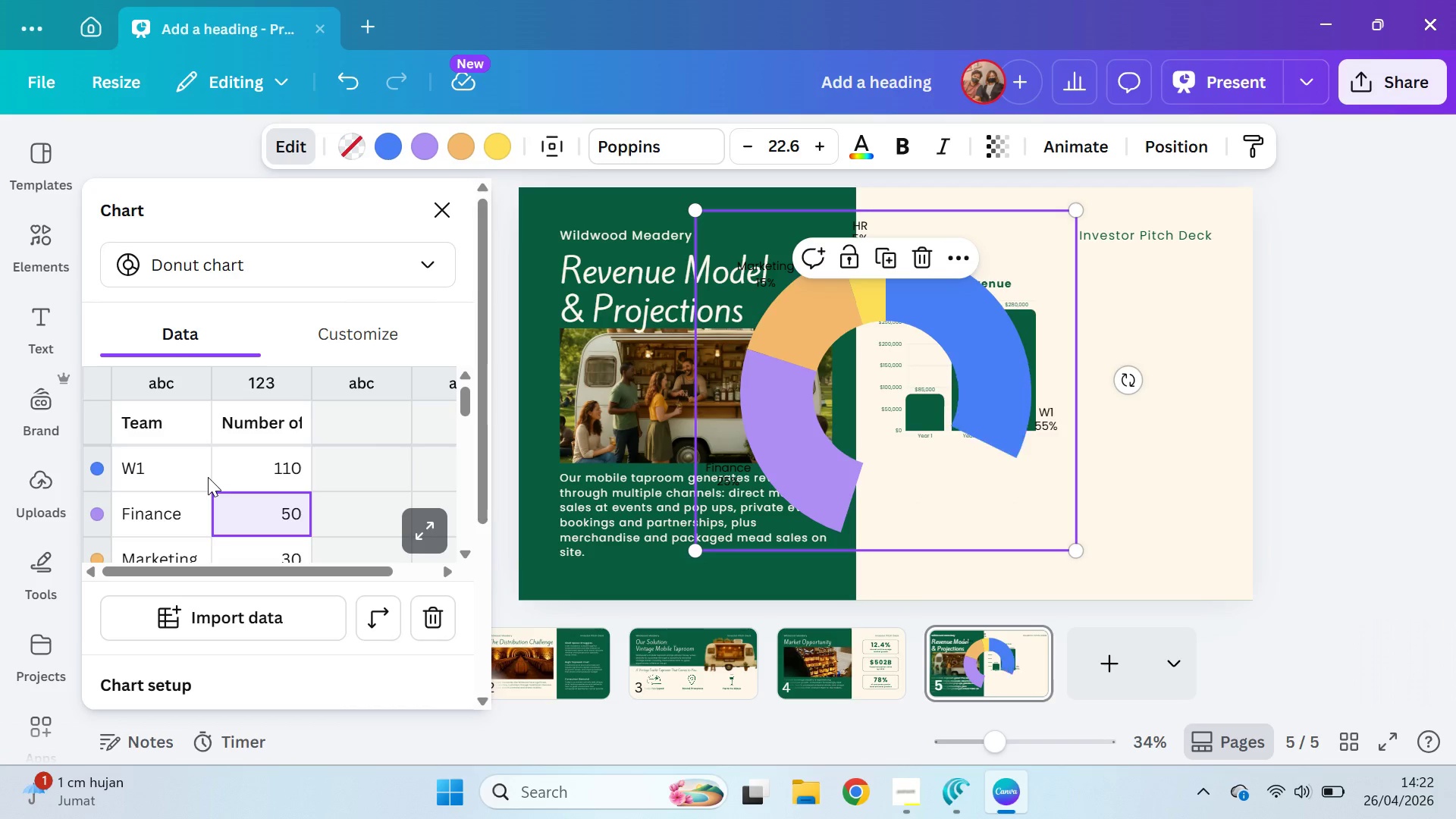 
 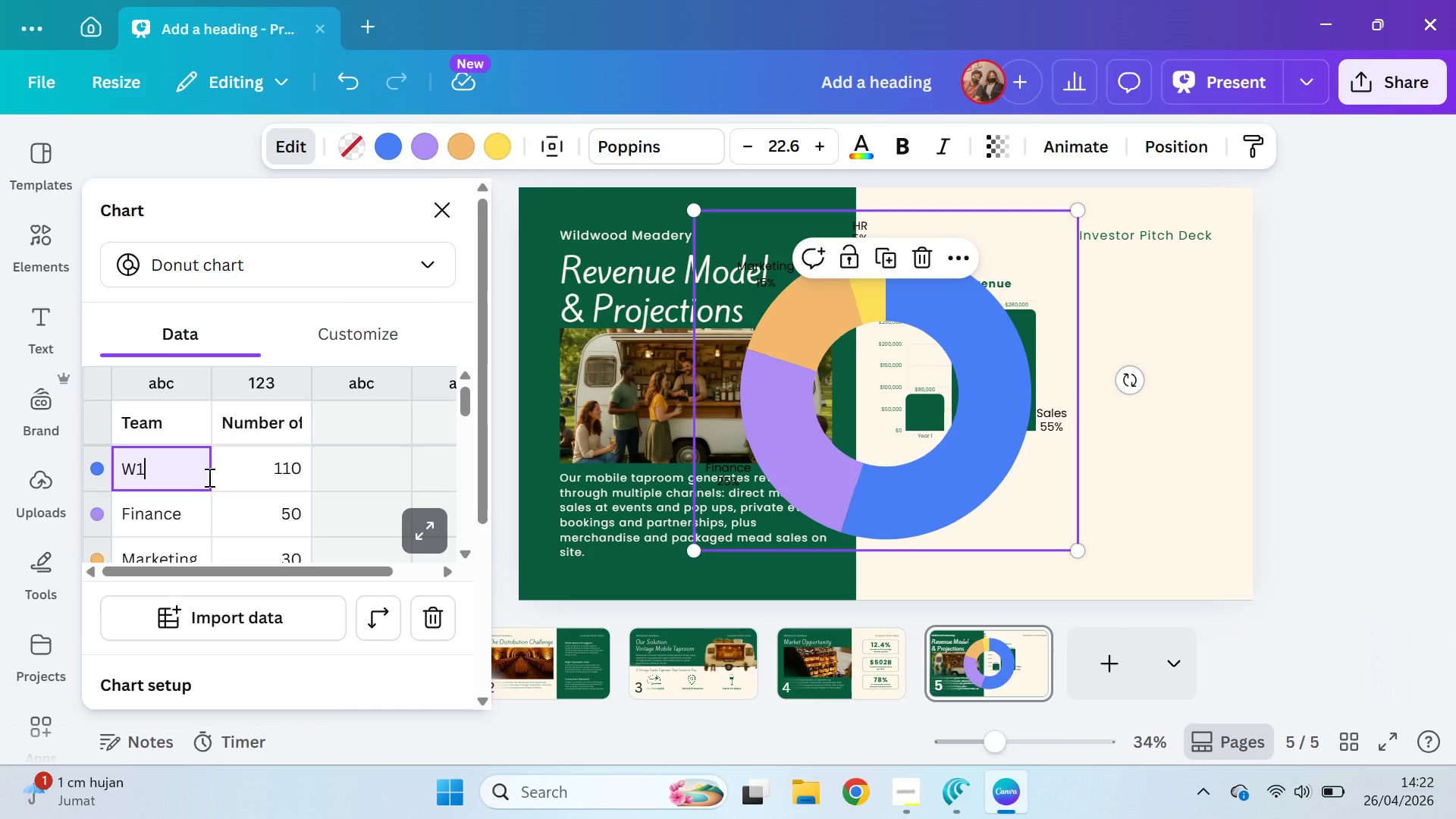 
key(Enter)
 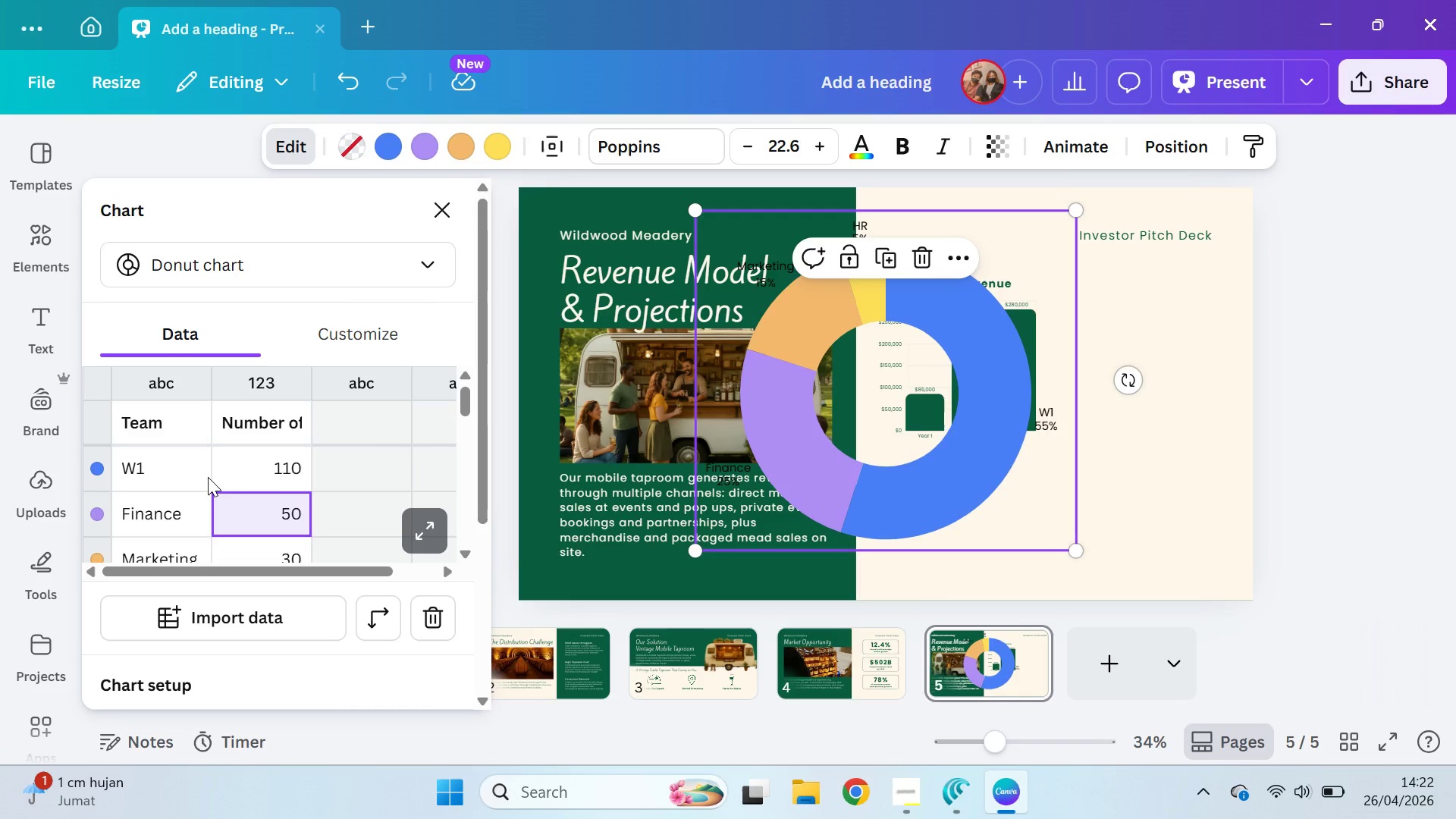 
key(ArrowLeft)
 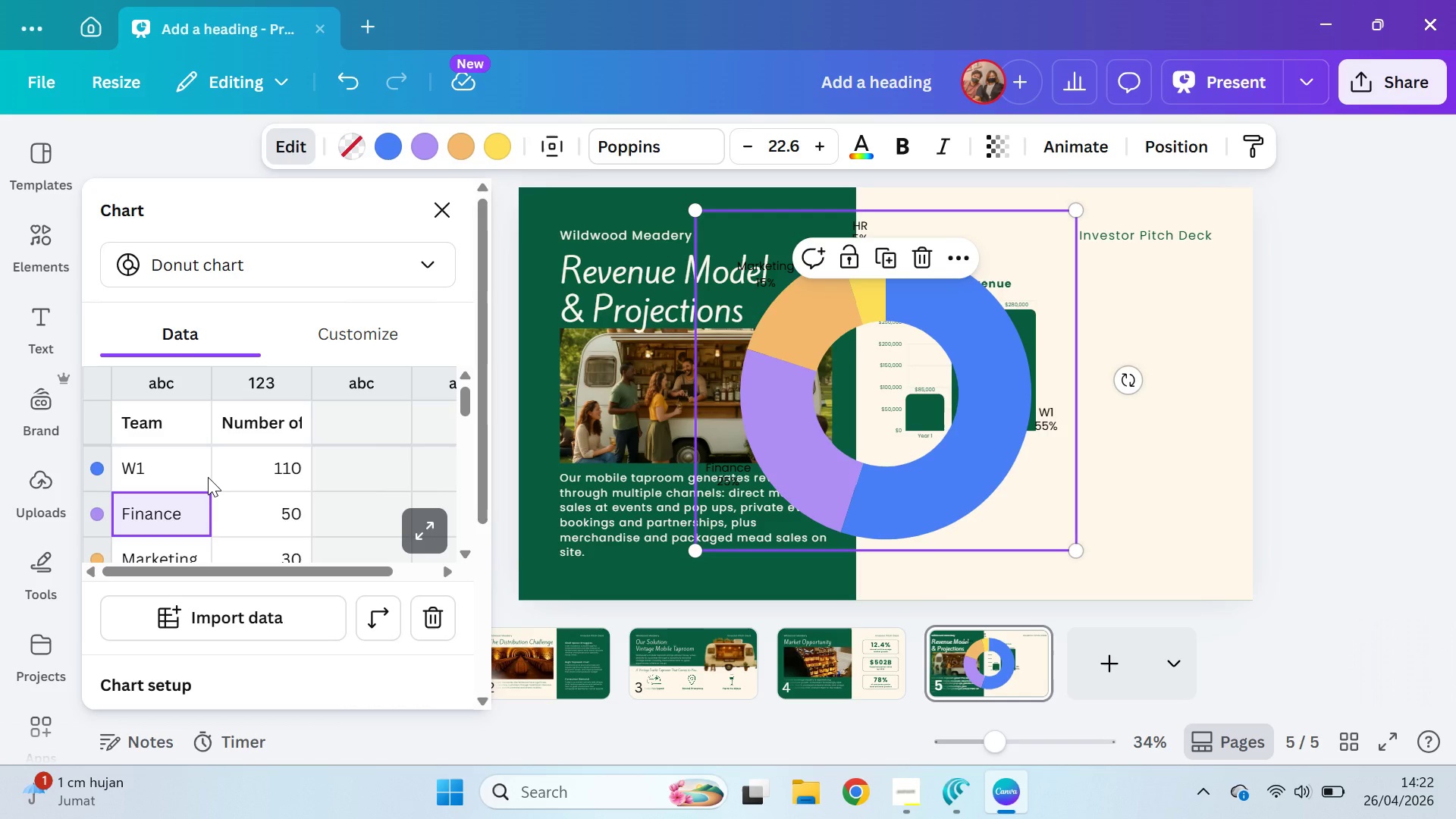 
type(W@)
 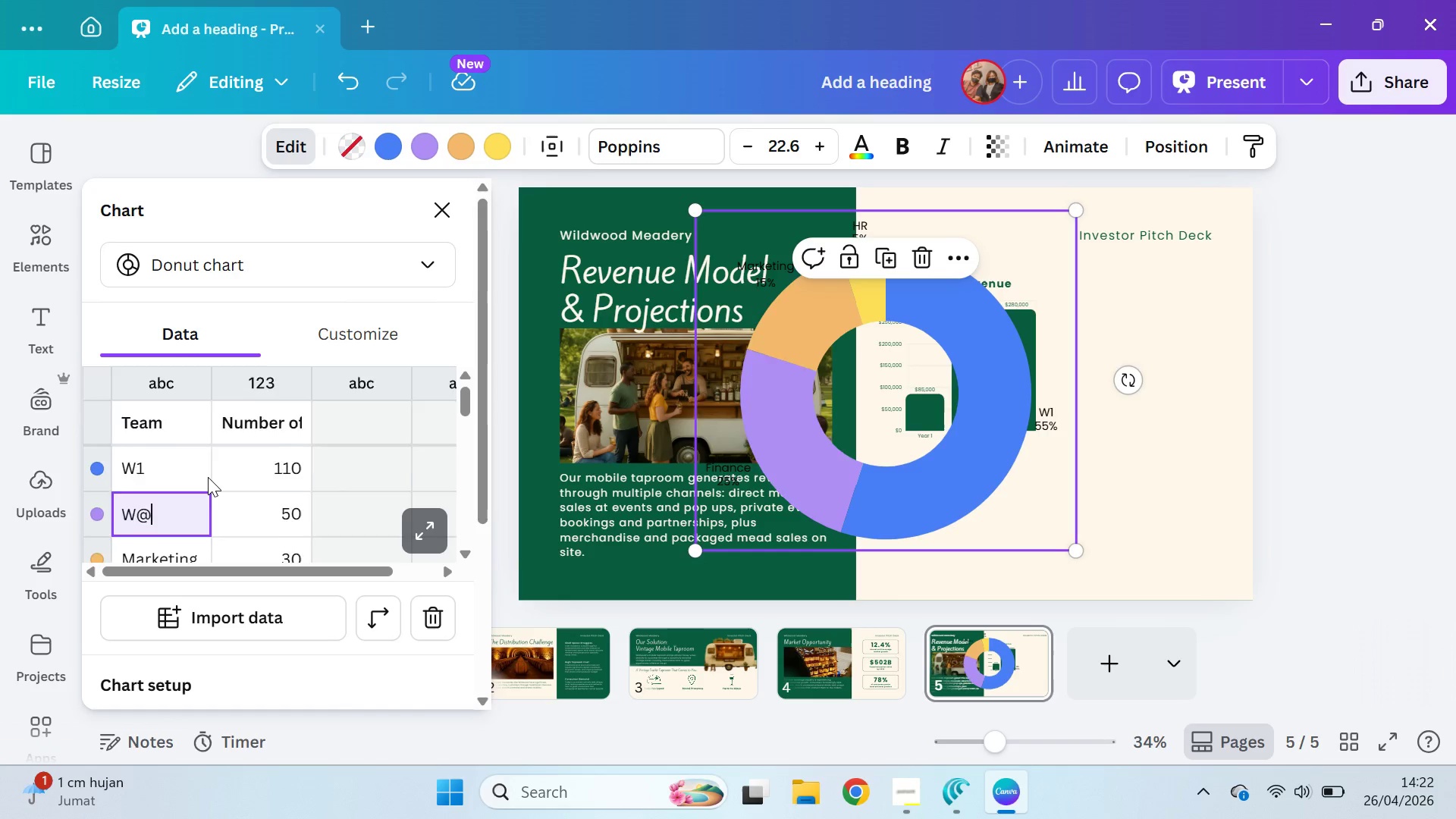 
key(Enter)
 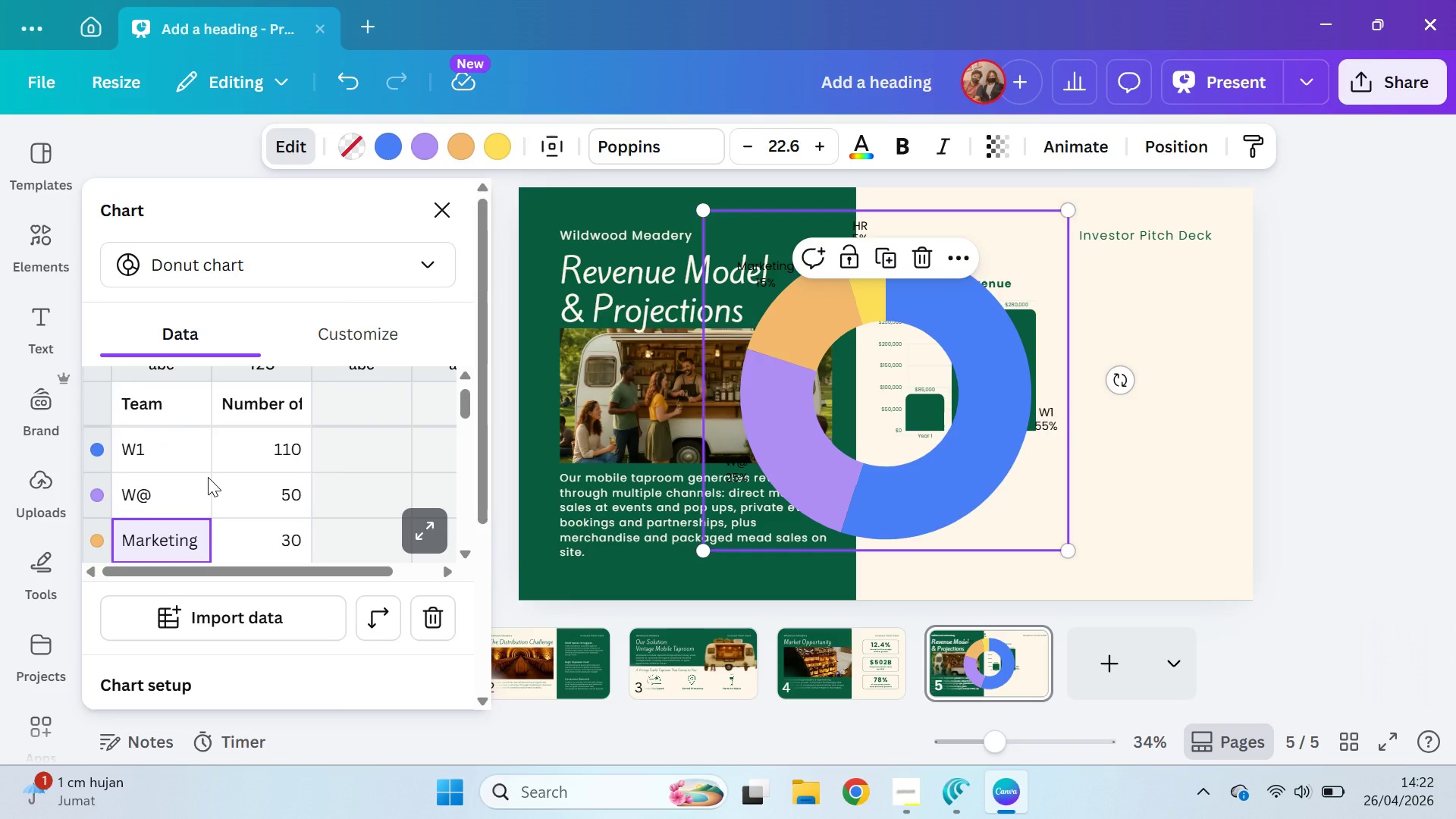 
type(W#)
 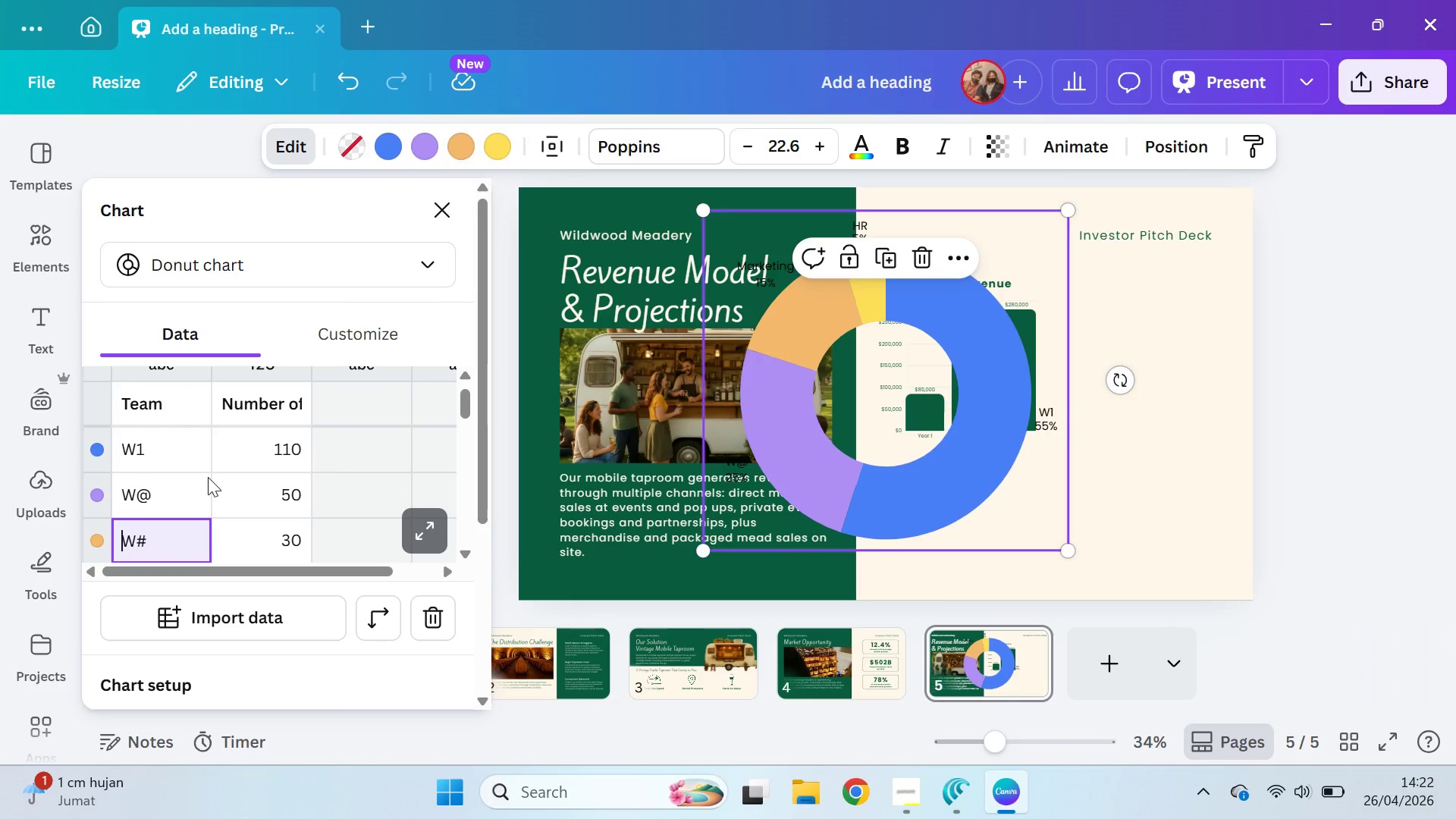 
key(ArrowUp)
 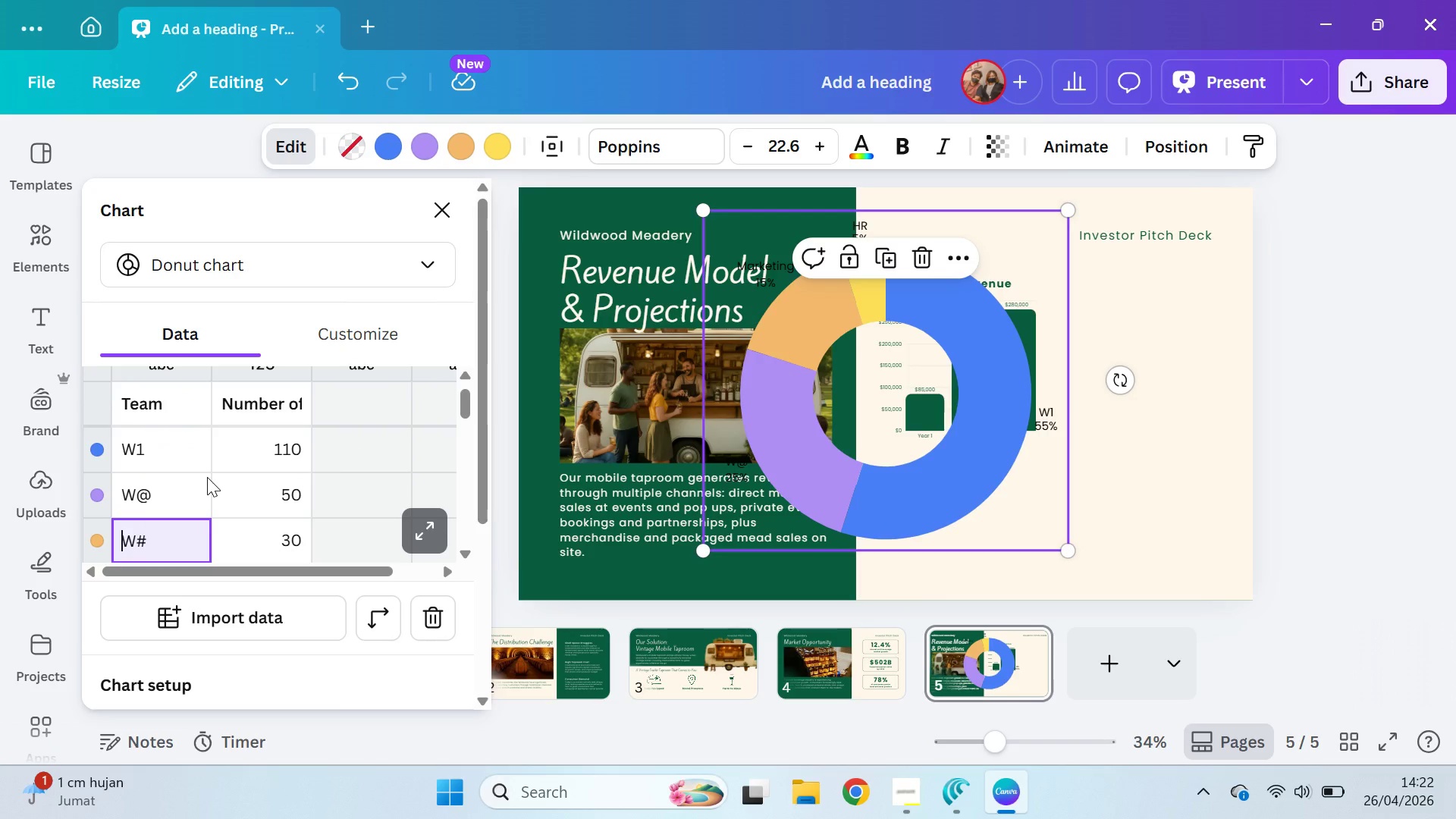 
key(ArrowRight)
 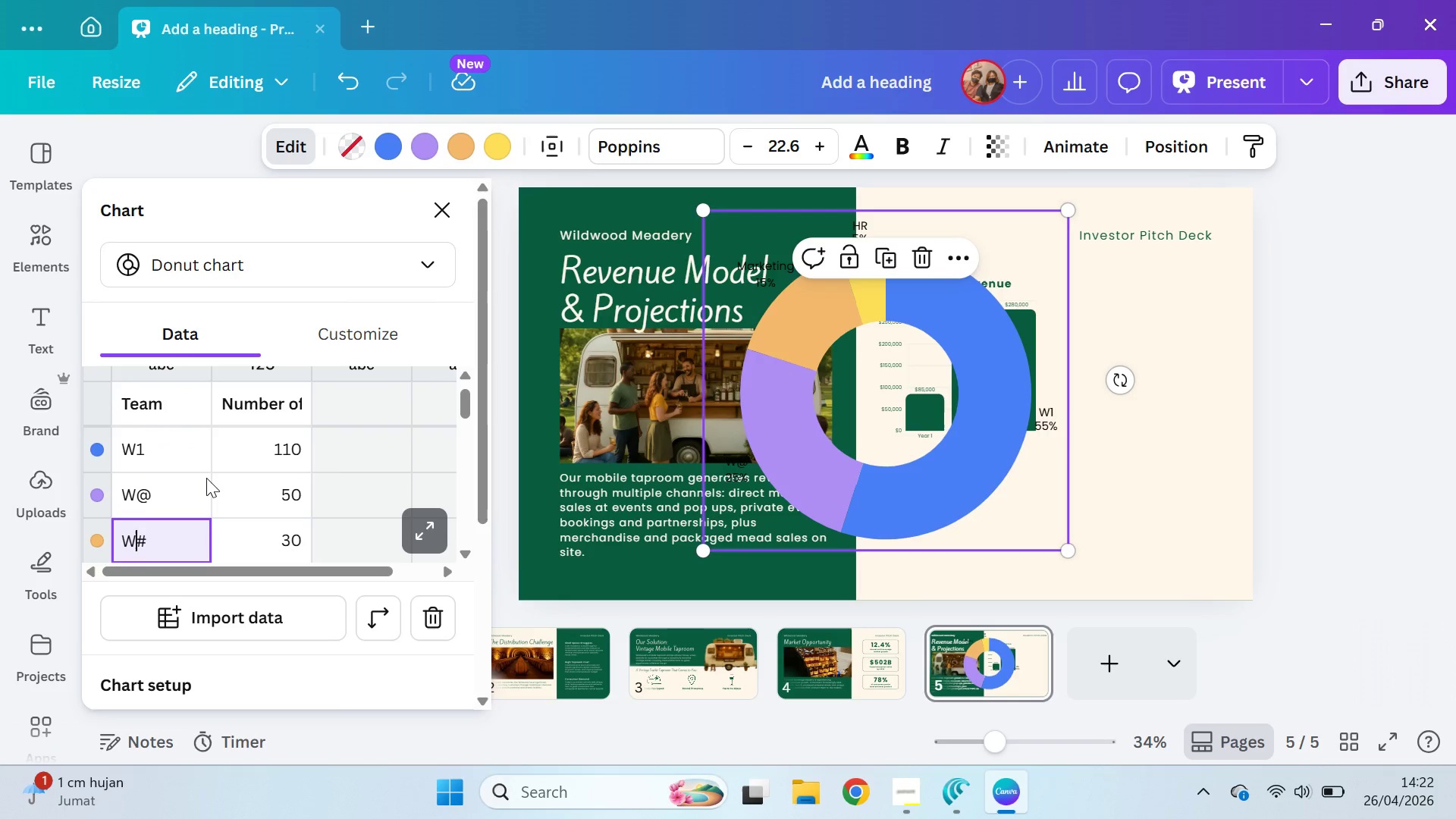 
key(ArrowRight)
 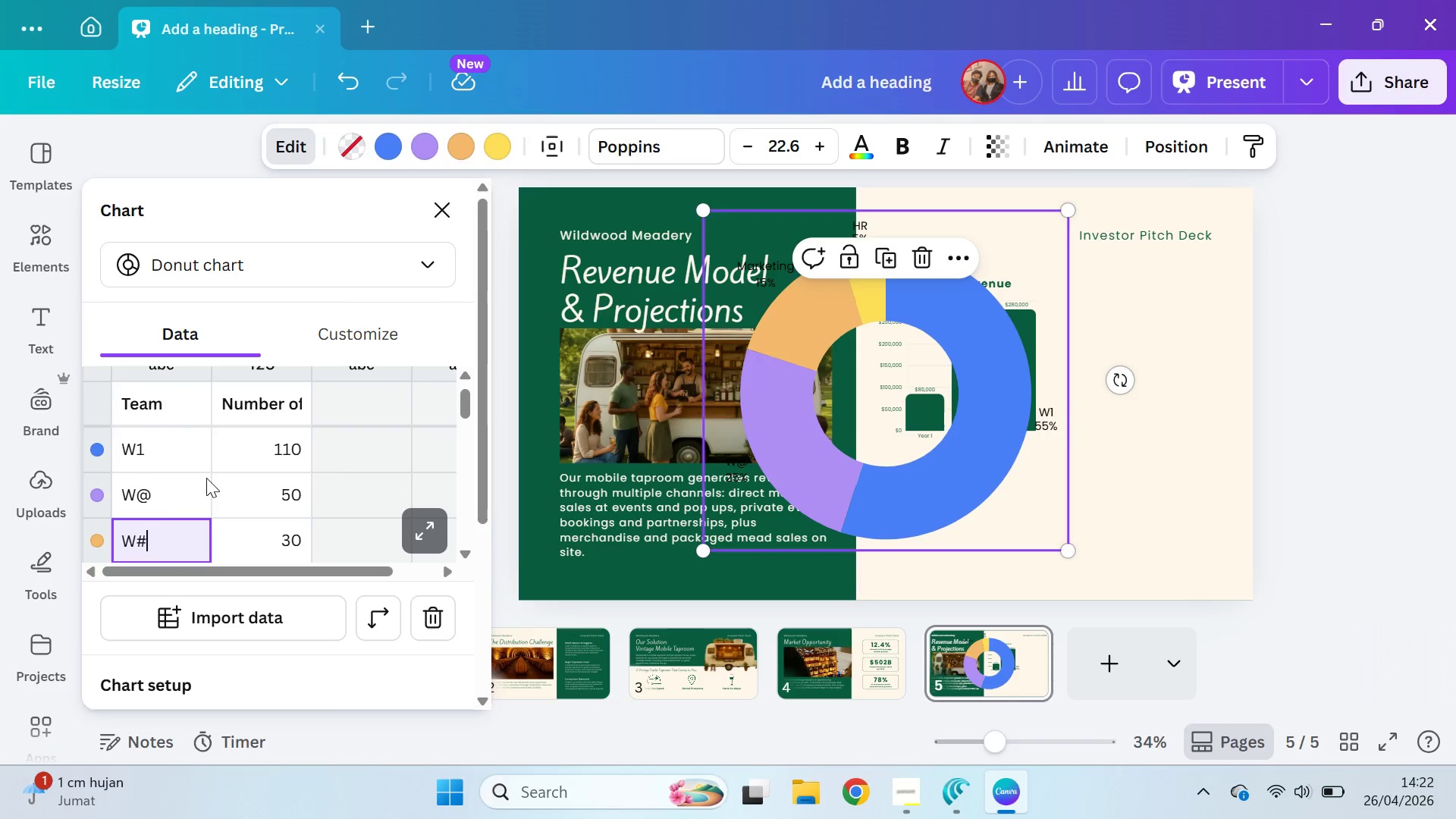 
key(Backspace)
 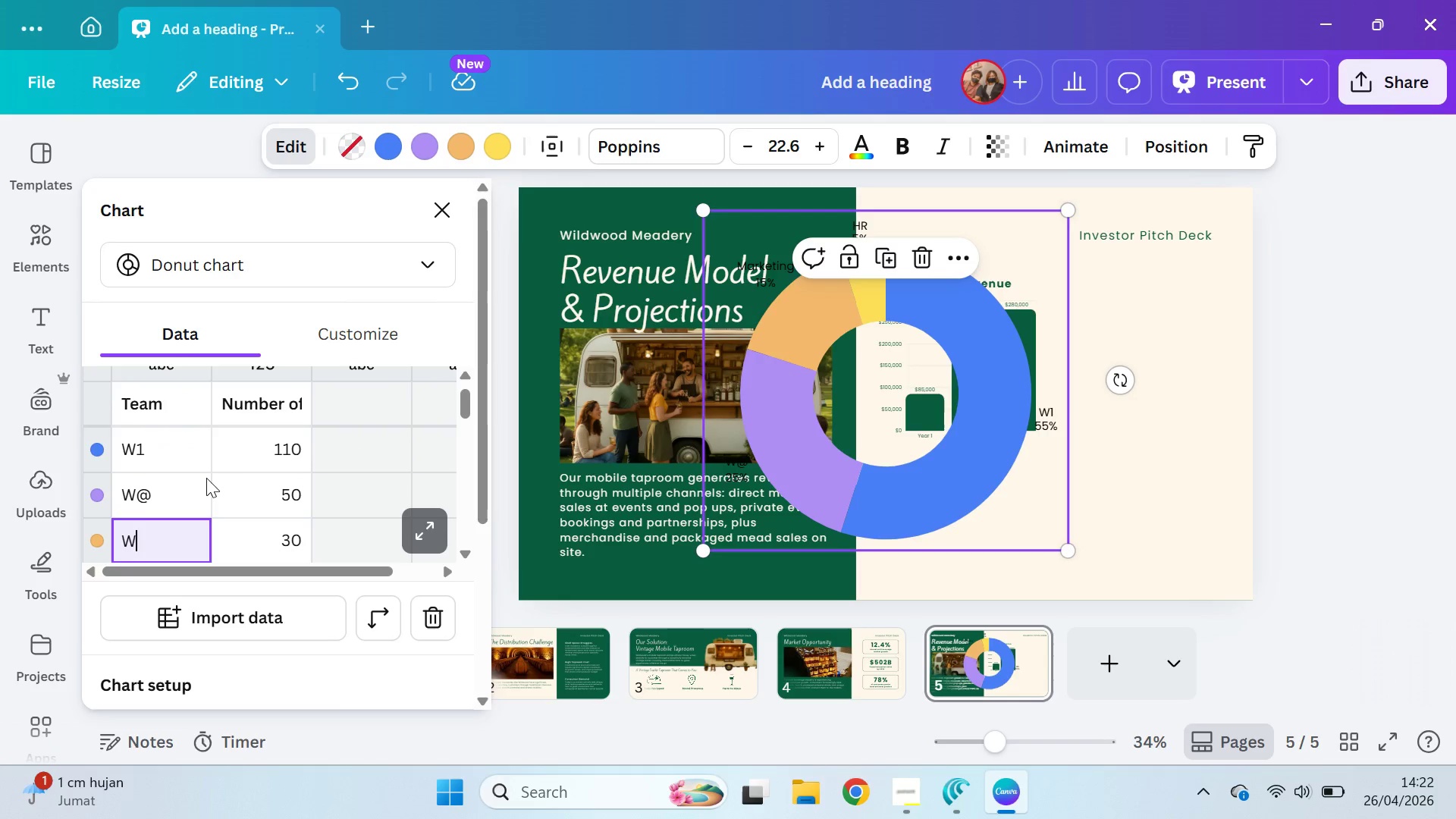 
key(3)
 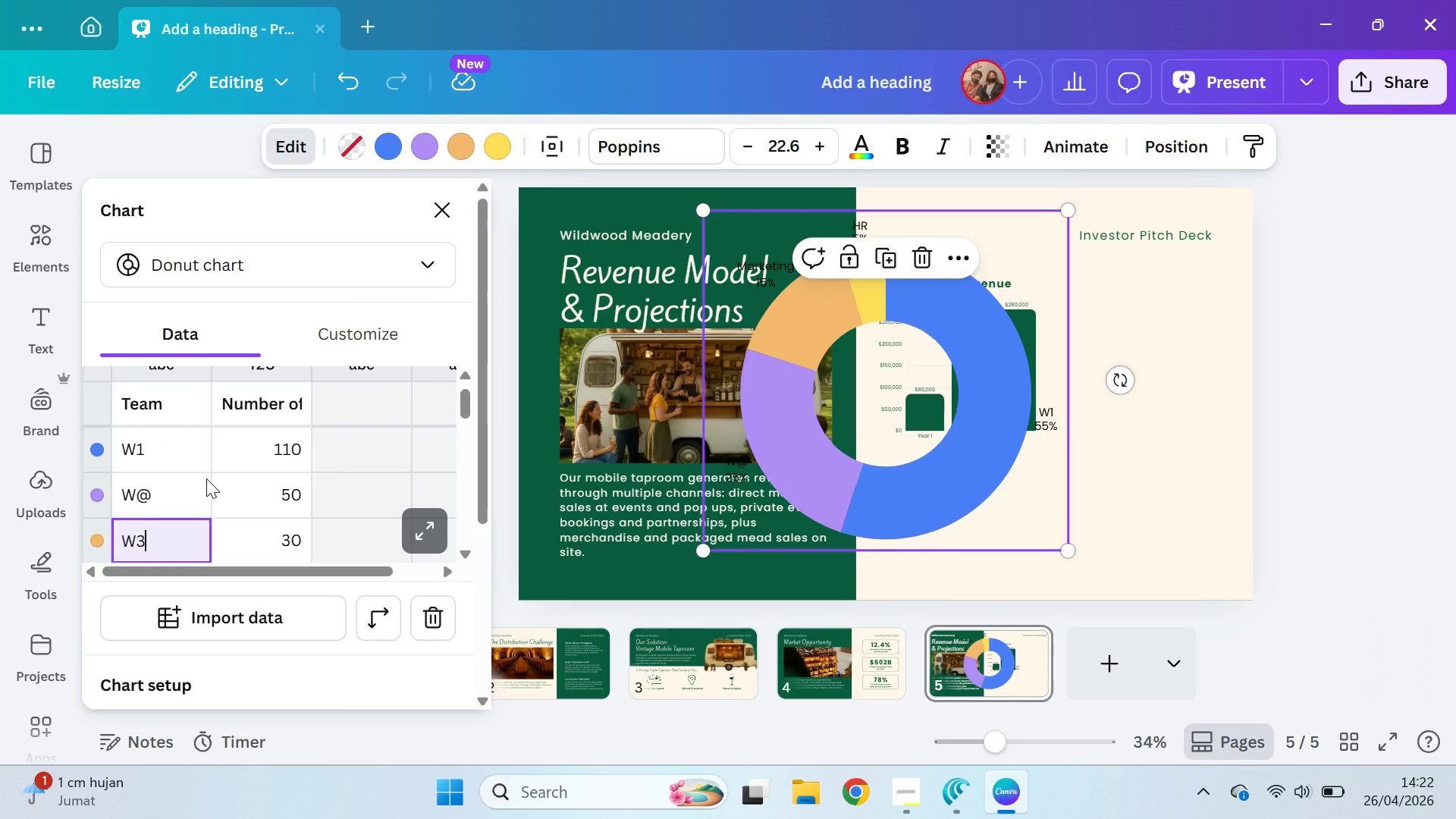 
key(Enter)
 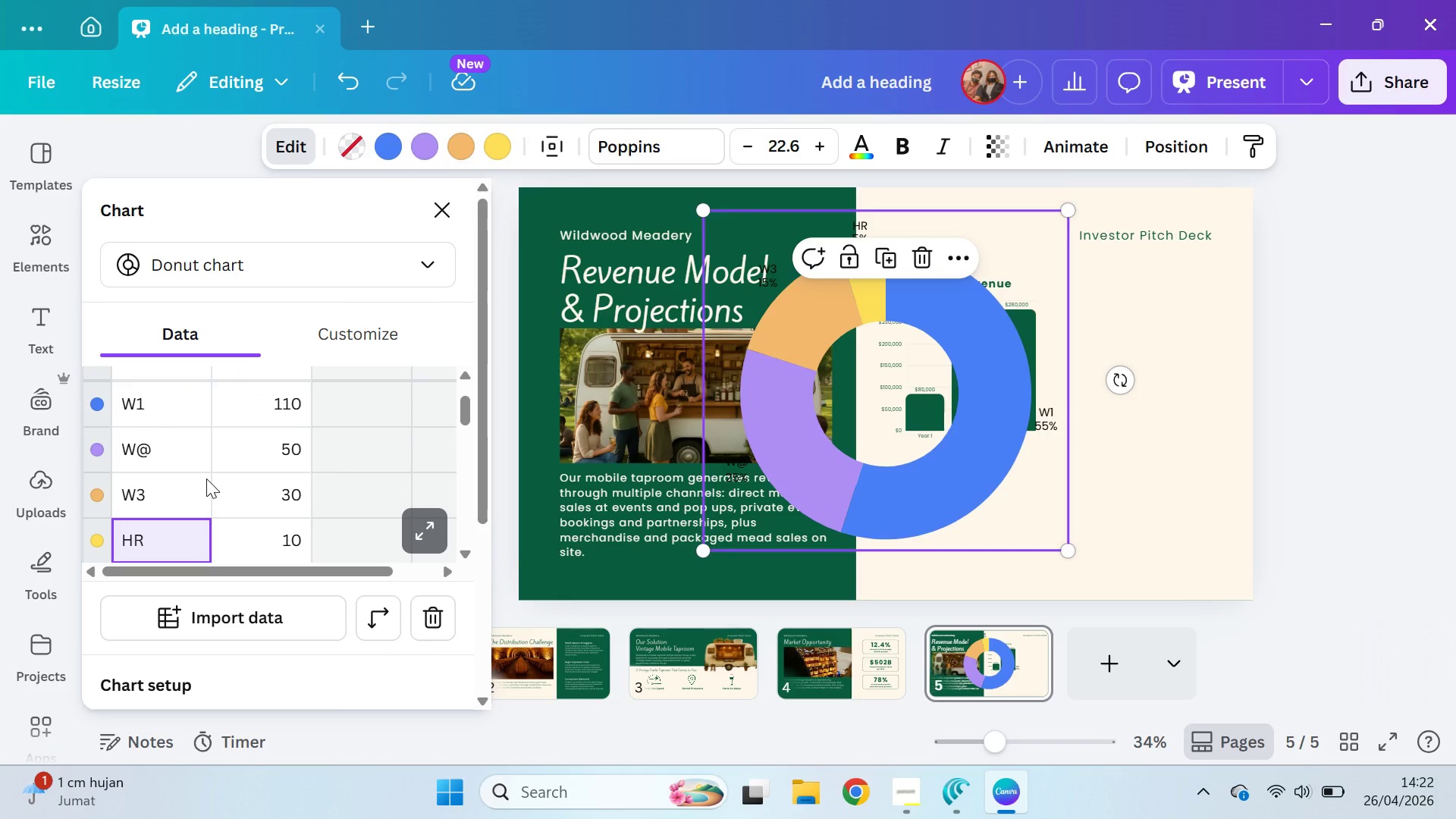 
key(Delete)
 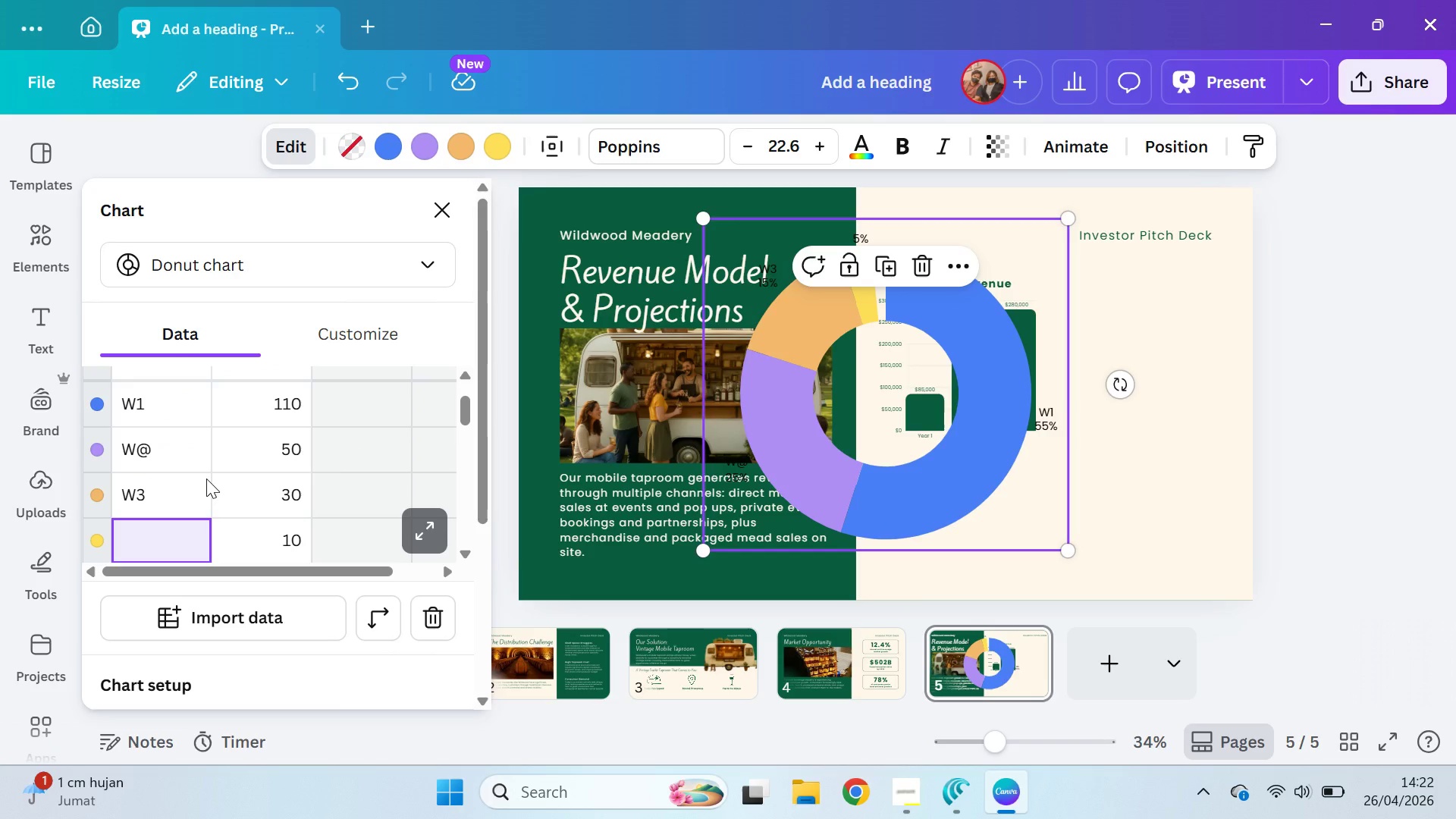 
key(ArrowRight)
 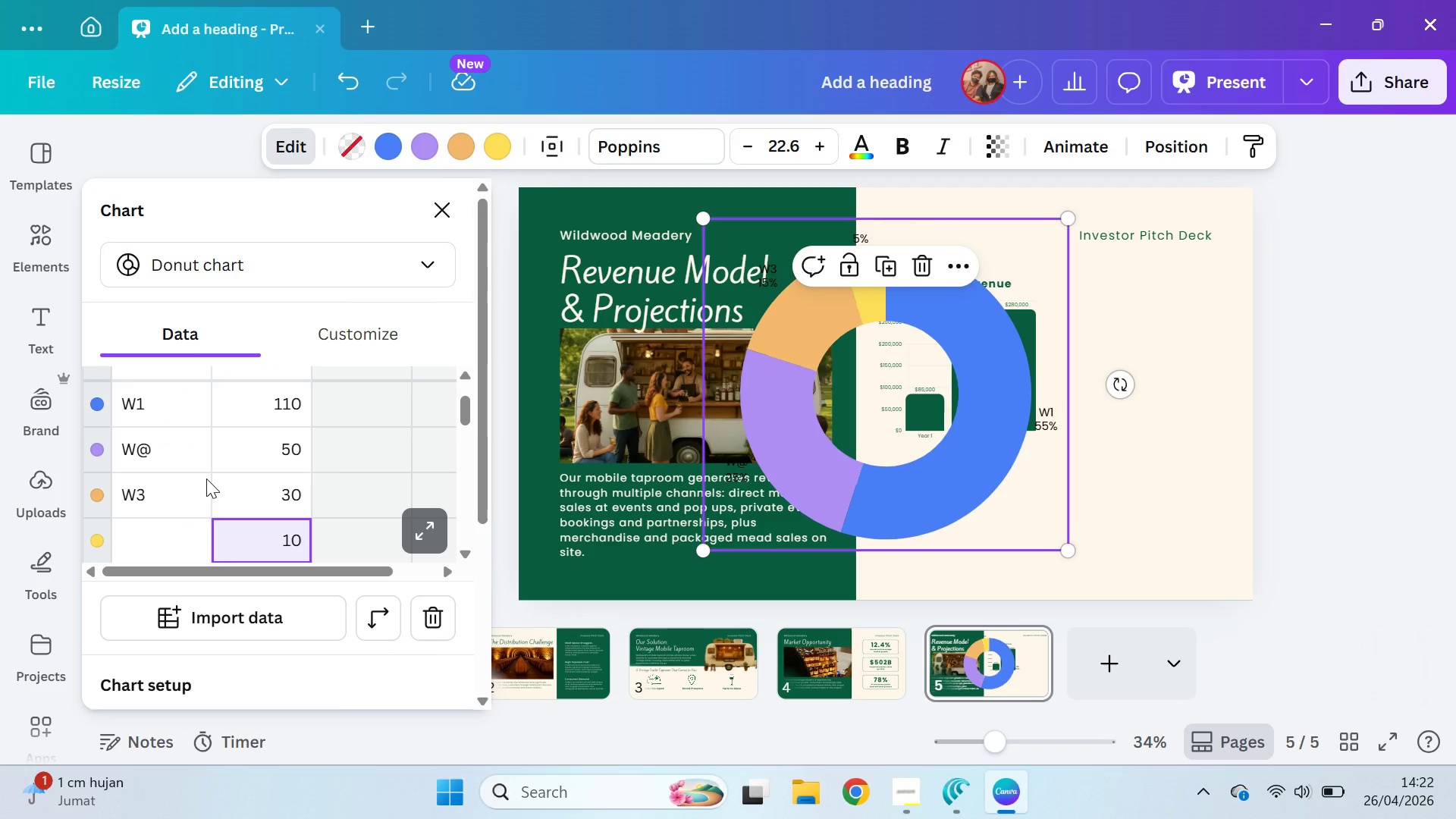 
key(Delete)
 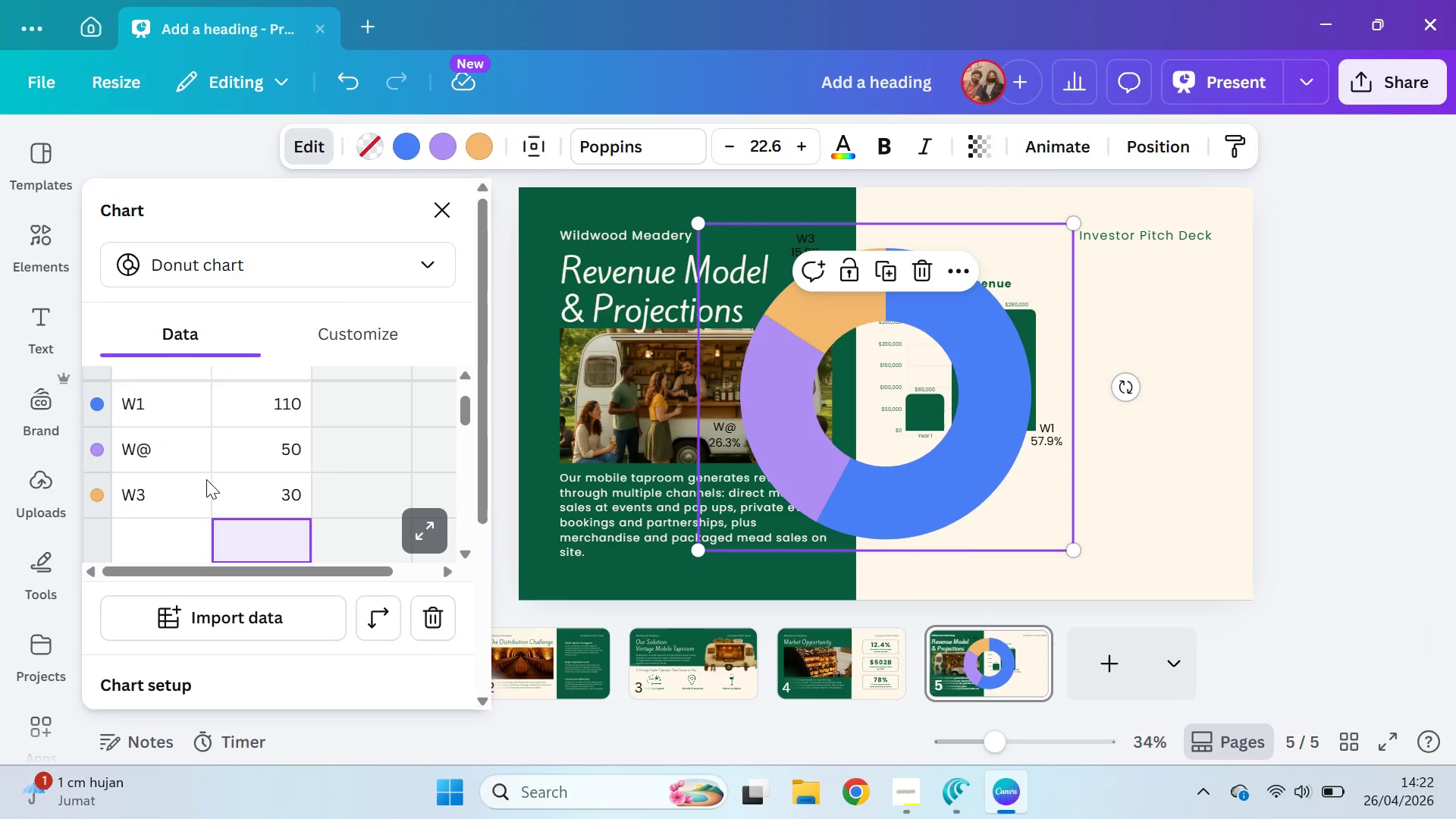 
key(ArrowUp)
 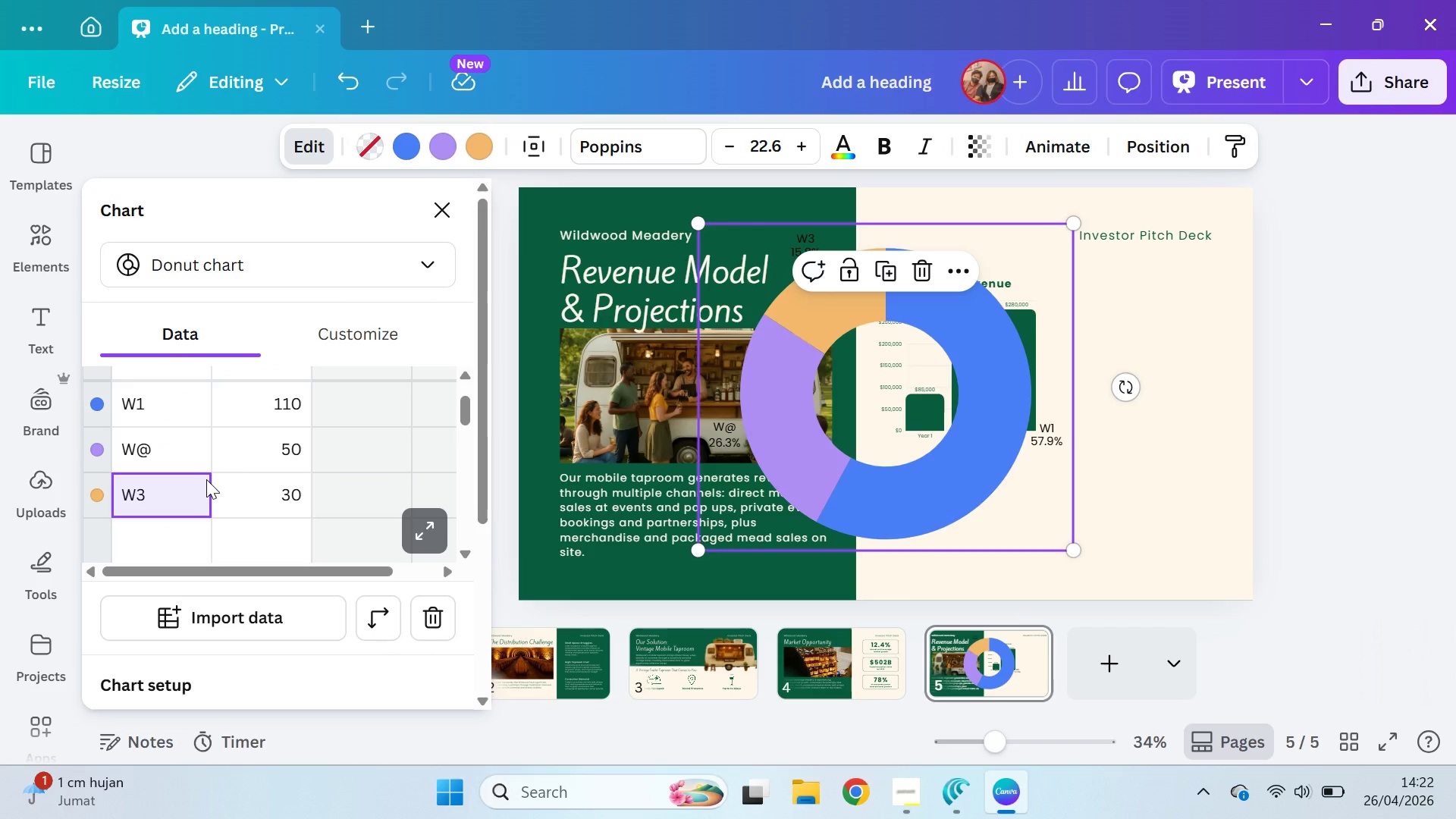 
key(ArrowLeft)
 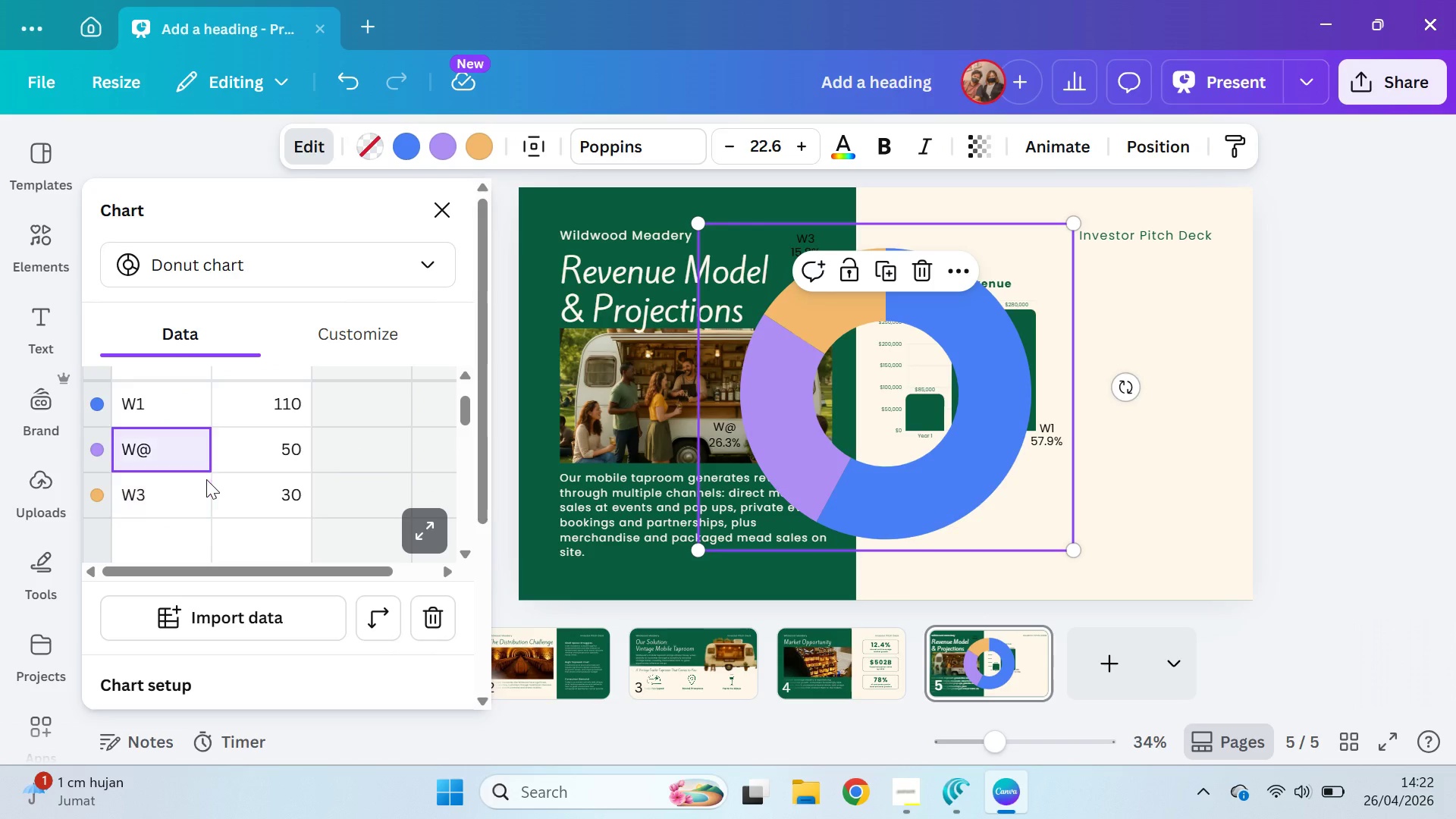 
key(ArrowUp)
 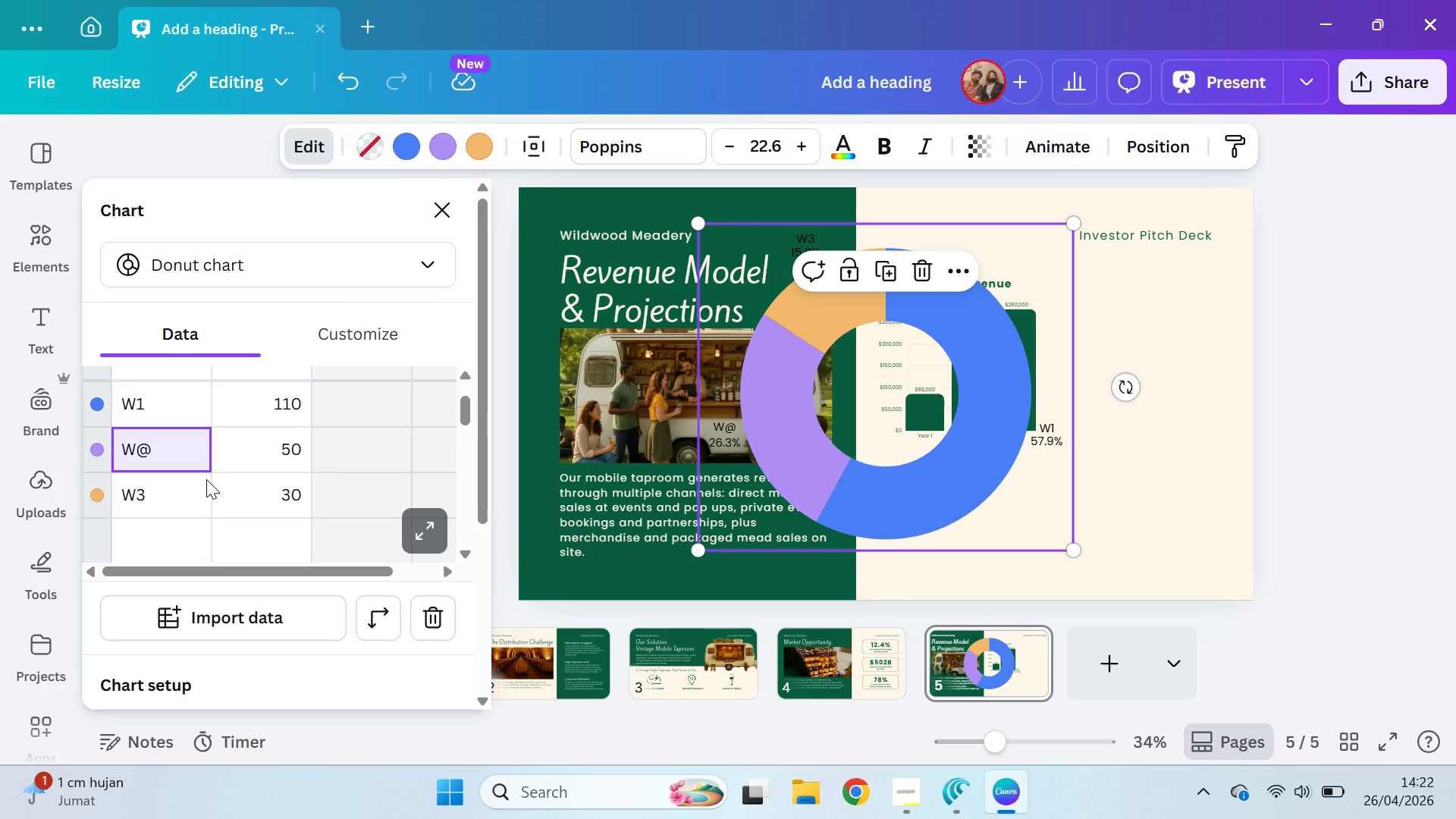 
type(W2)
 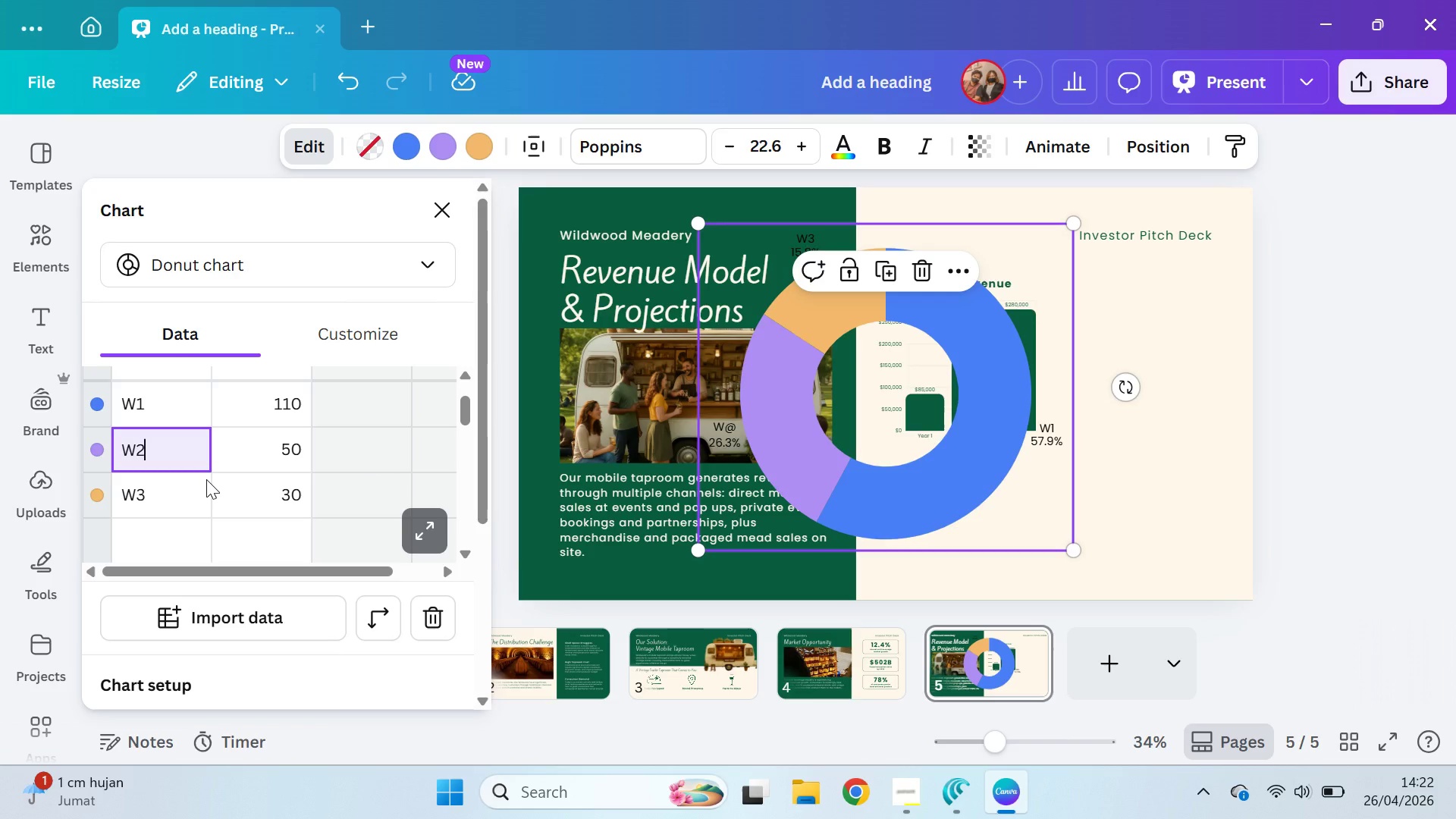 
key(ArrowRight)
 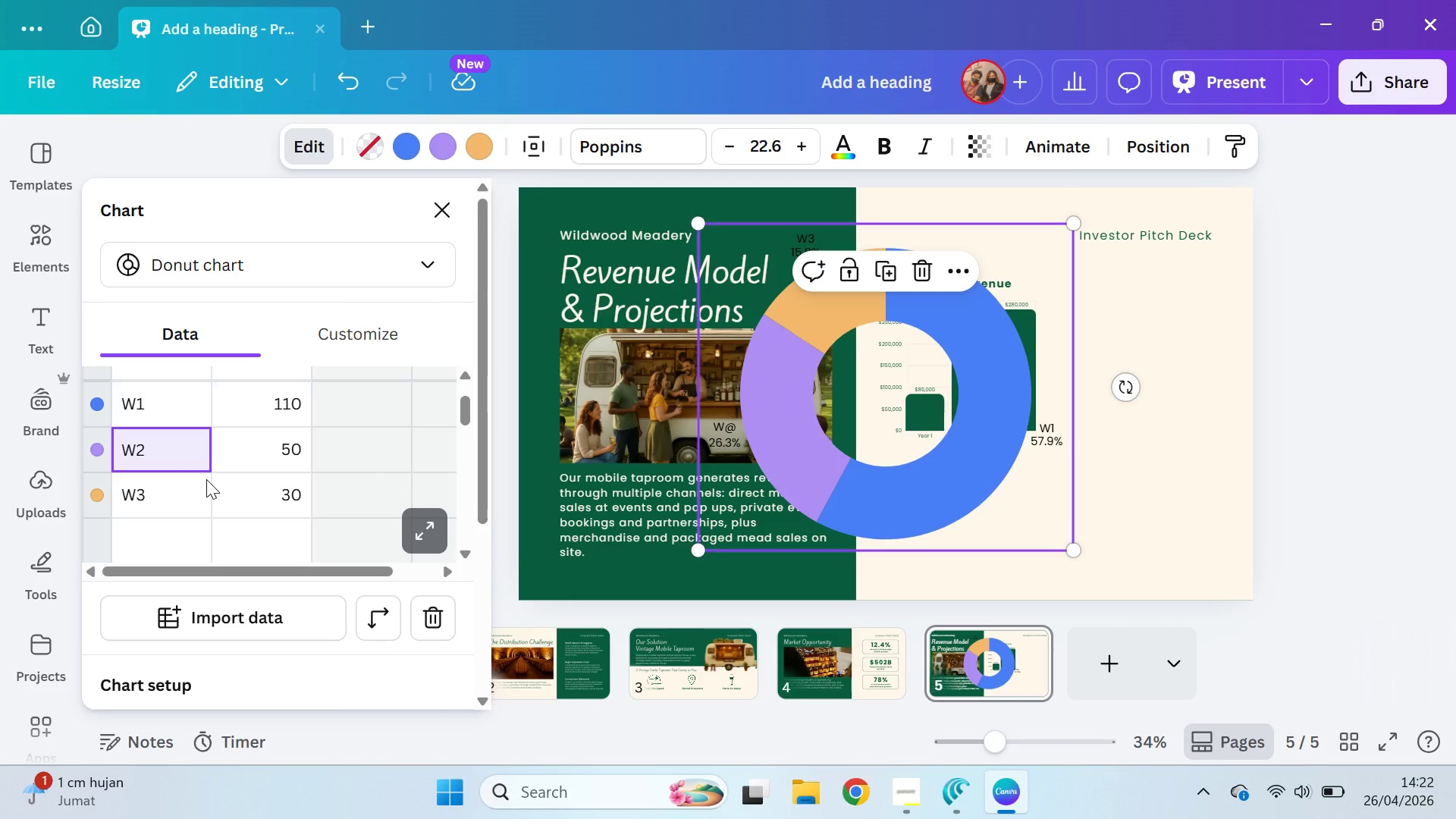 
key(Enter)
 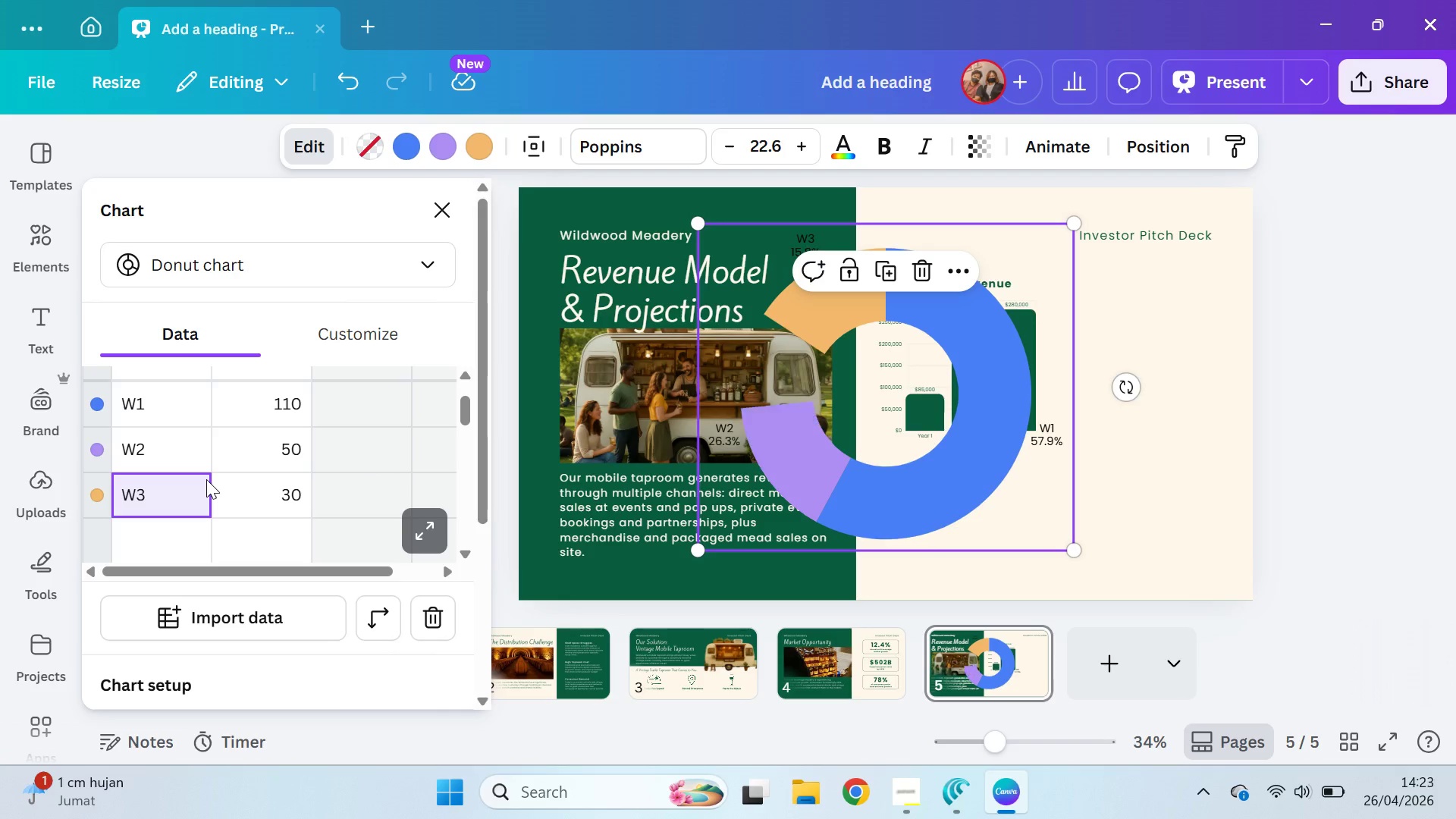 
key(ArrowRight)
 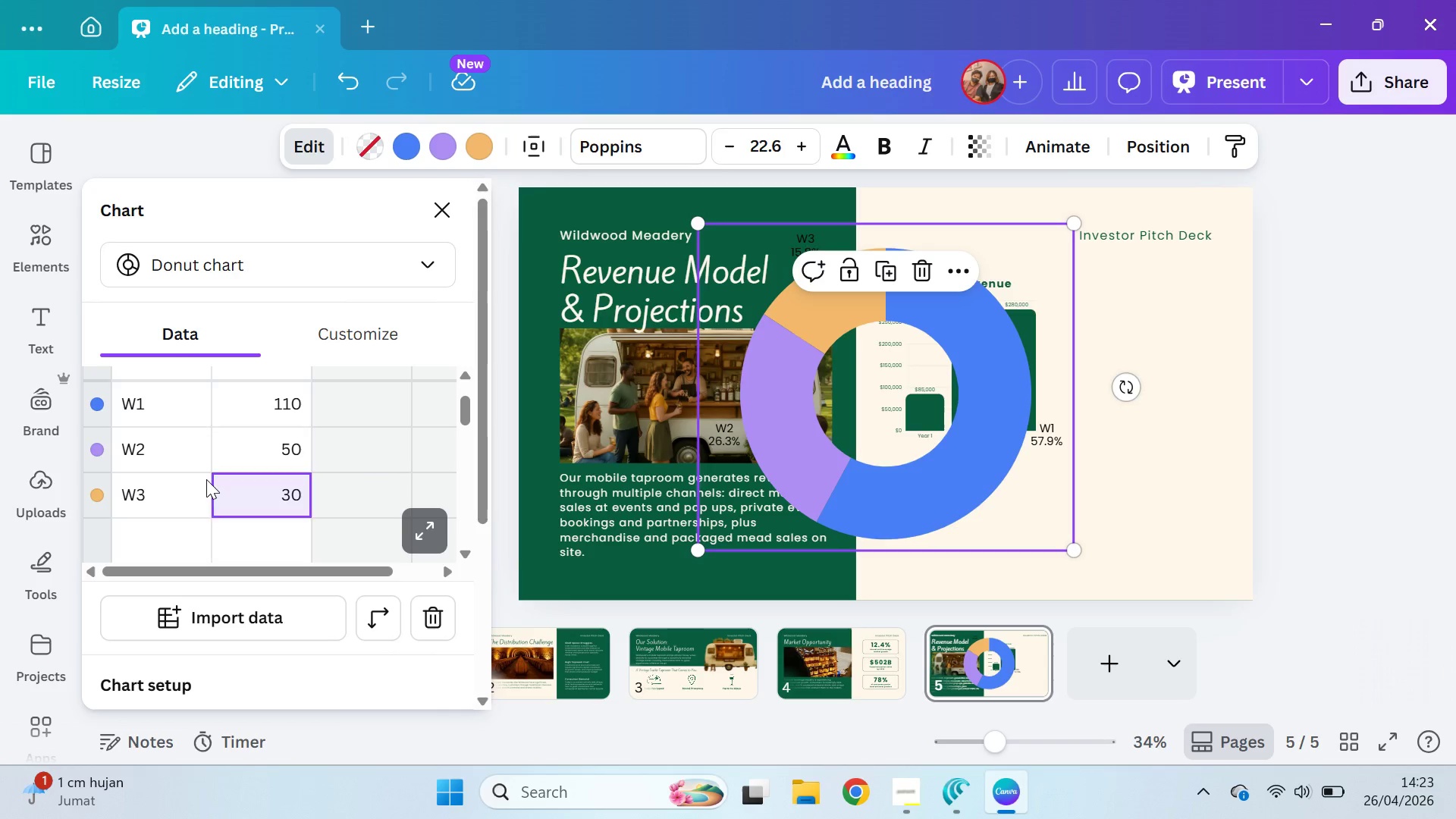 
key(ArrowUp)
 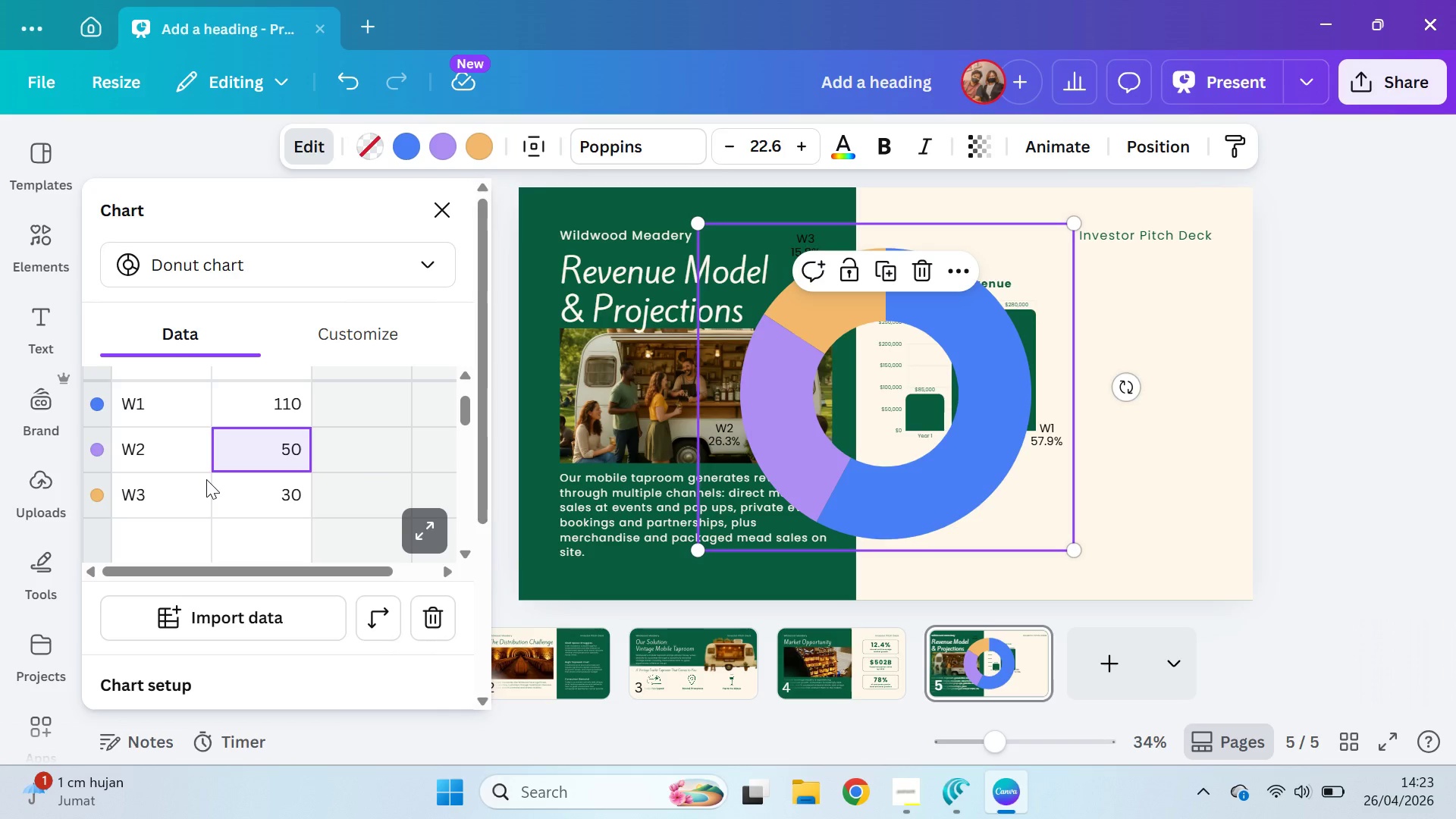 
key(ArrowUp)
 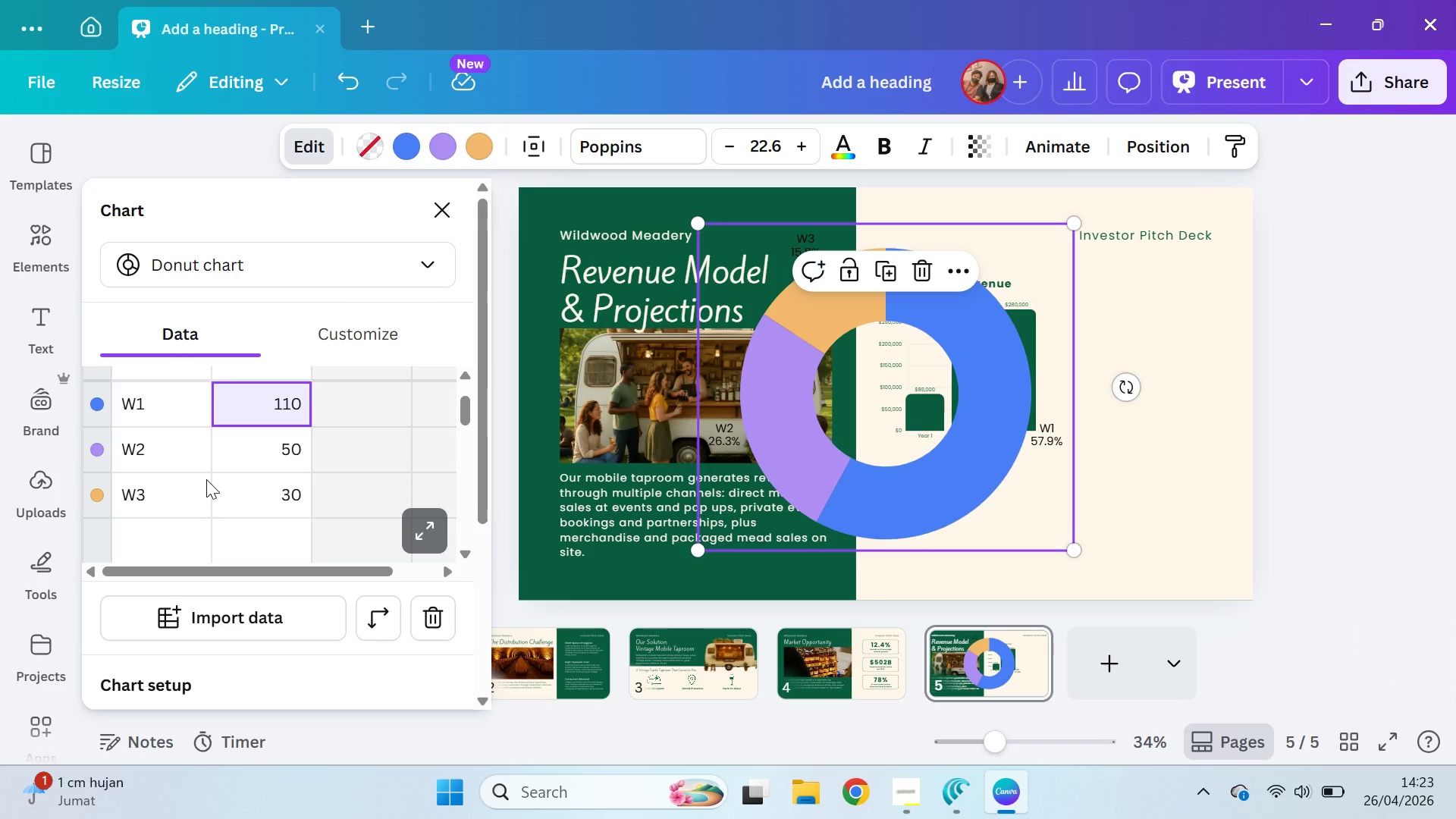 
type(40)
key(Tab)
 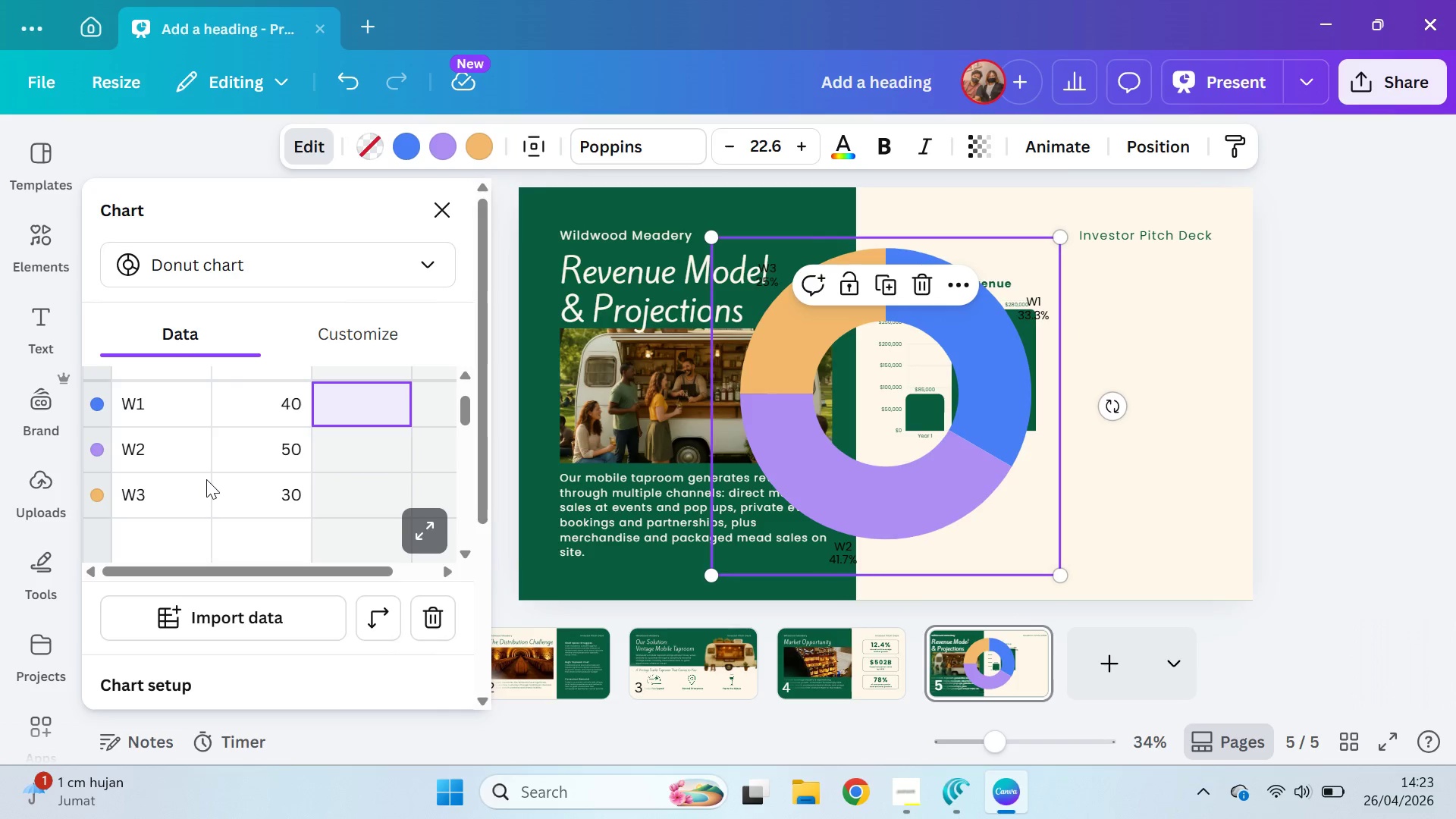 
key(ArrowDown)
 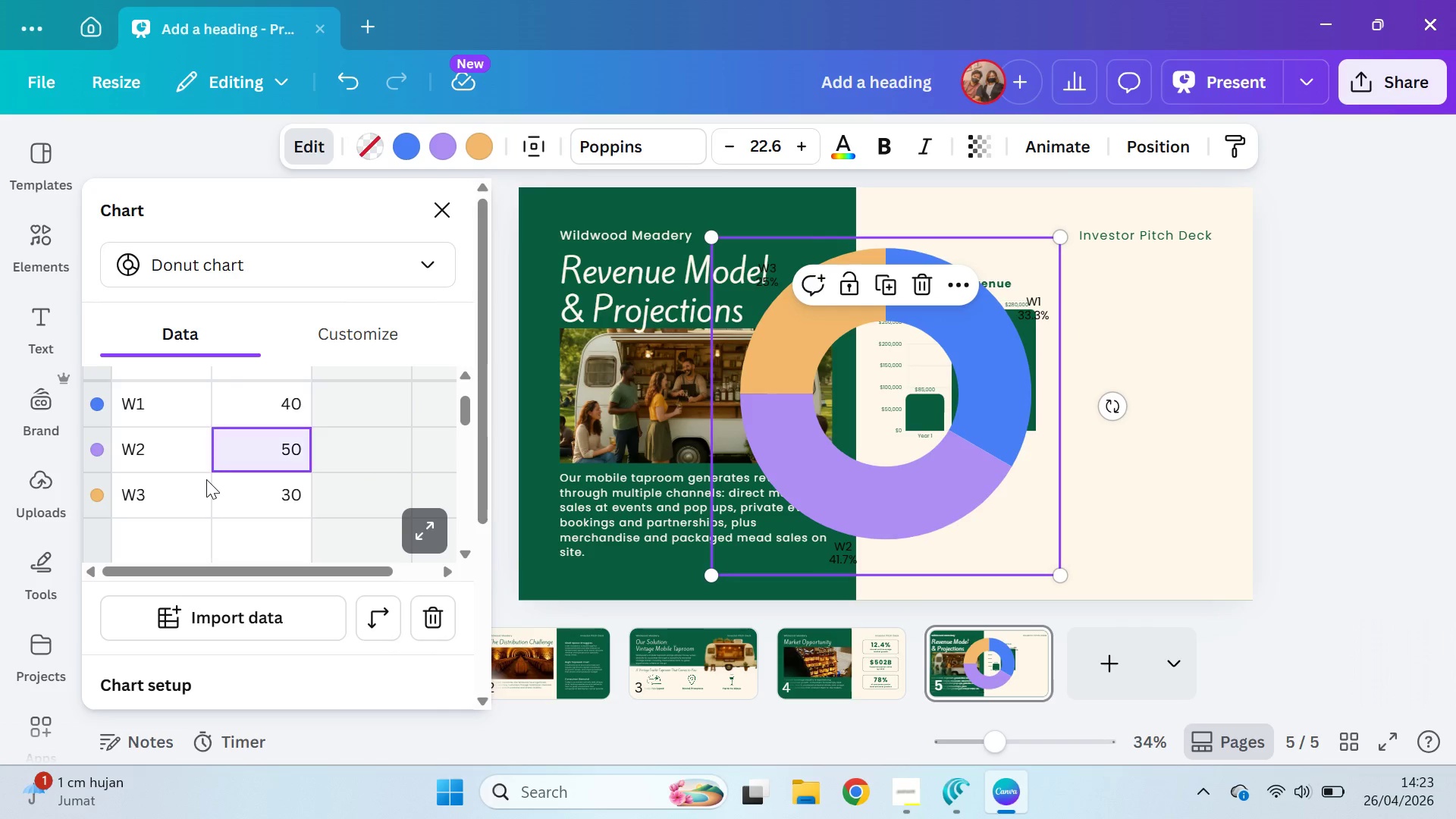 
key(ArrowLeft)
 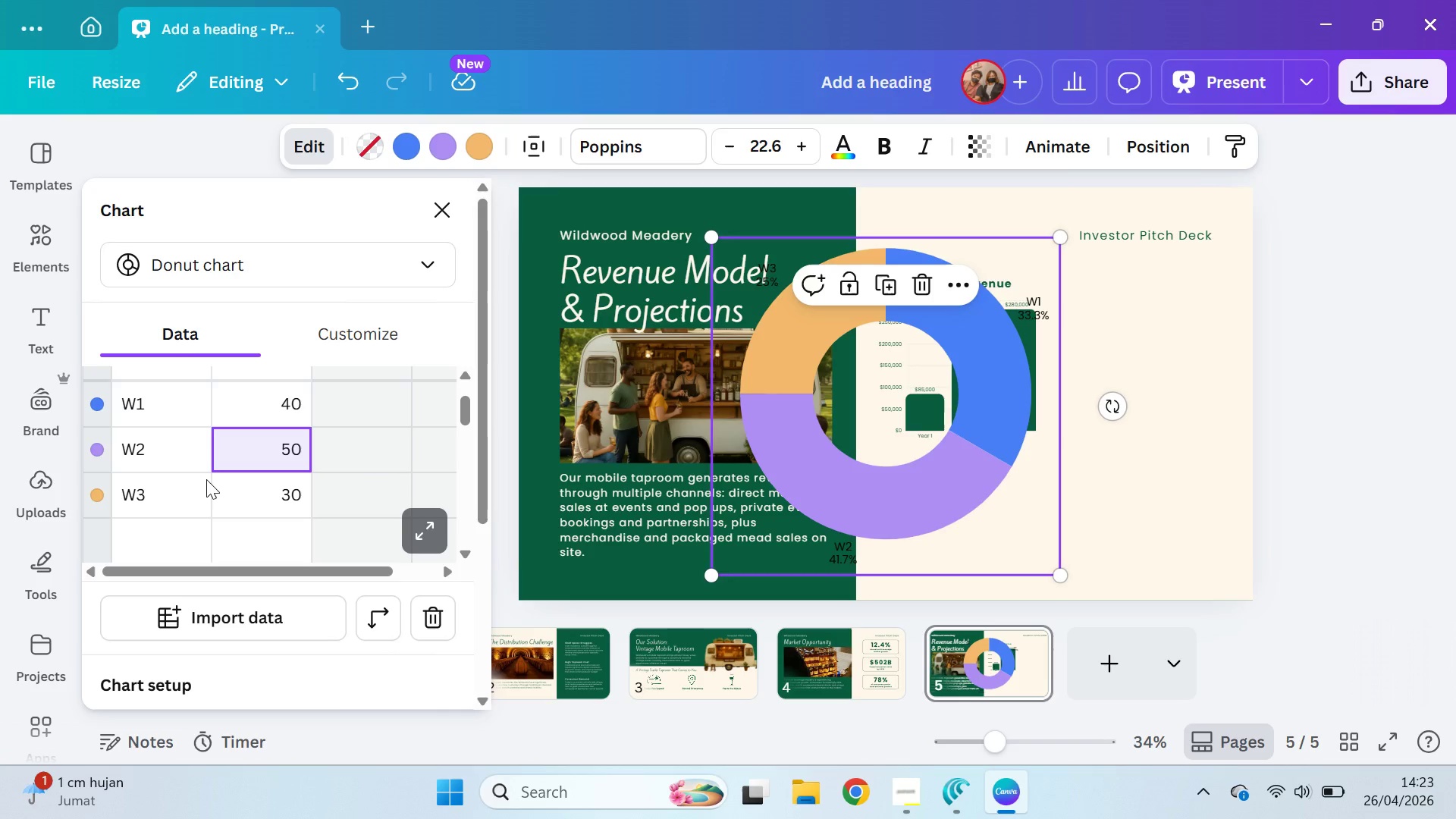 
type(45)
 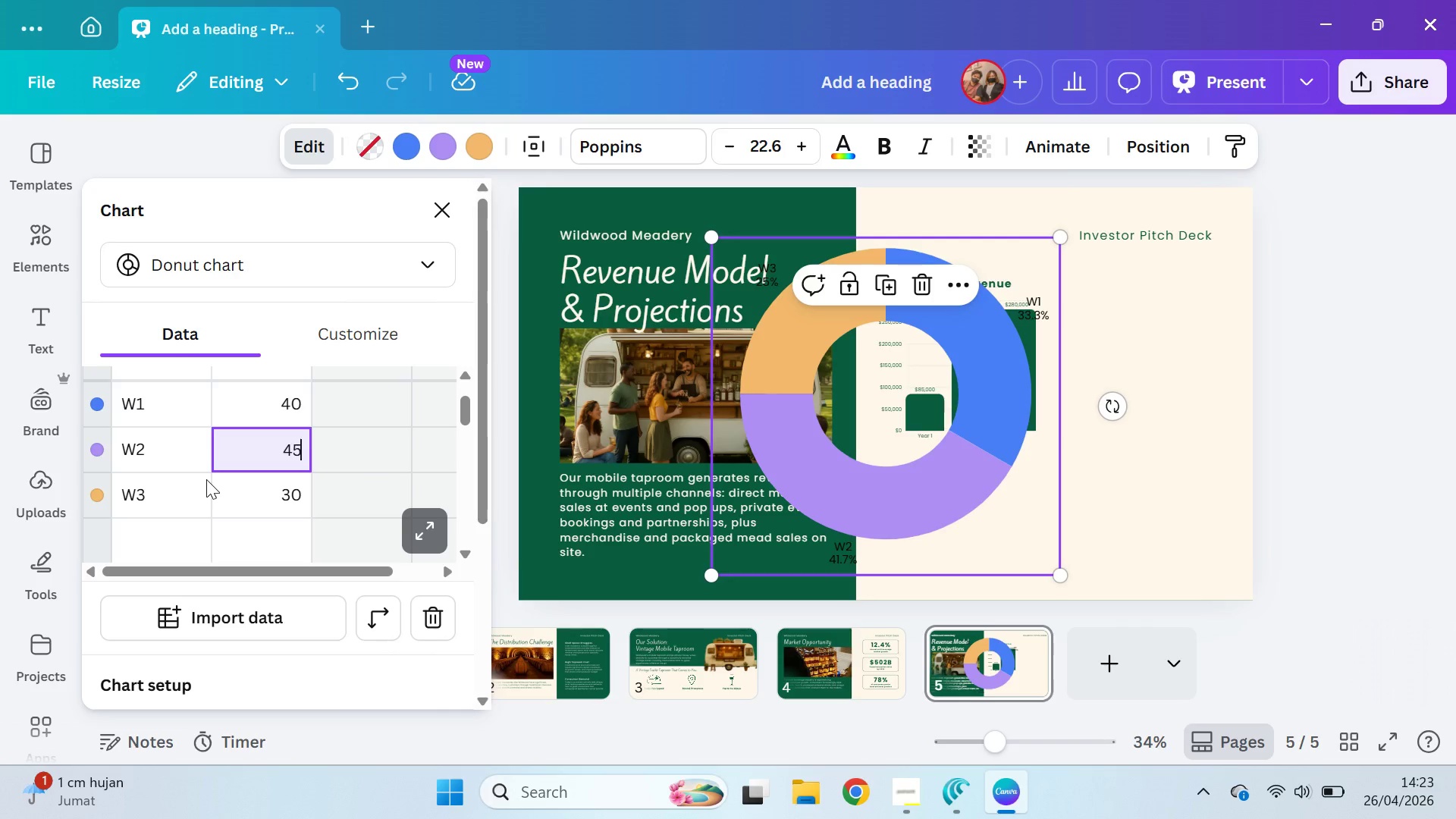 
key(ArrowDown)
 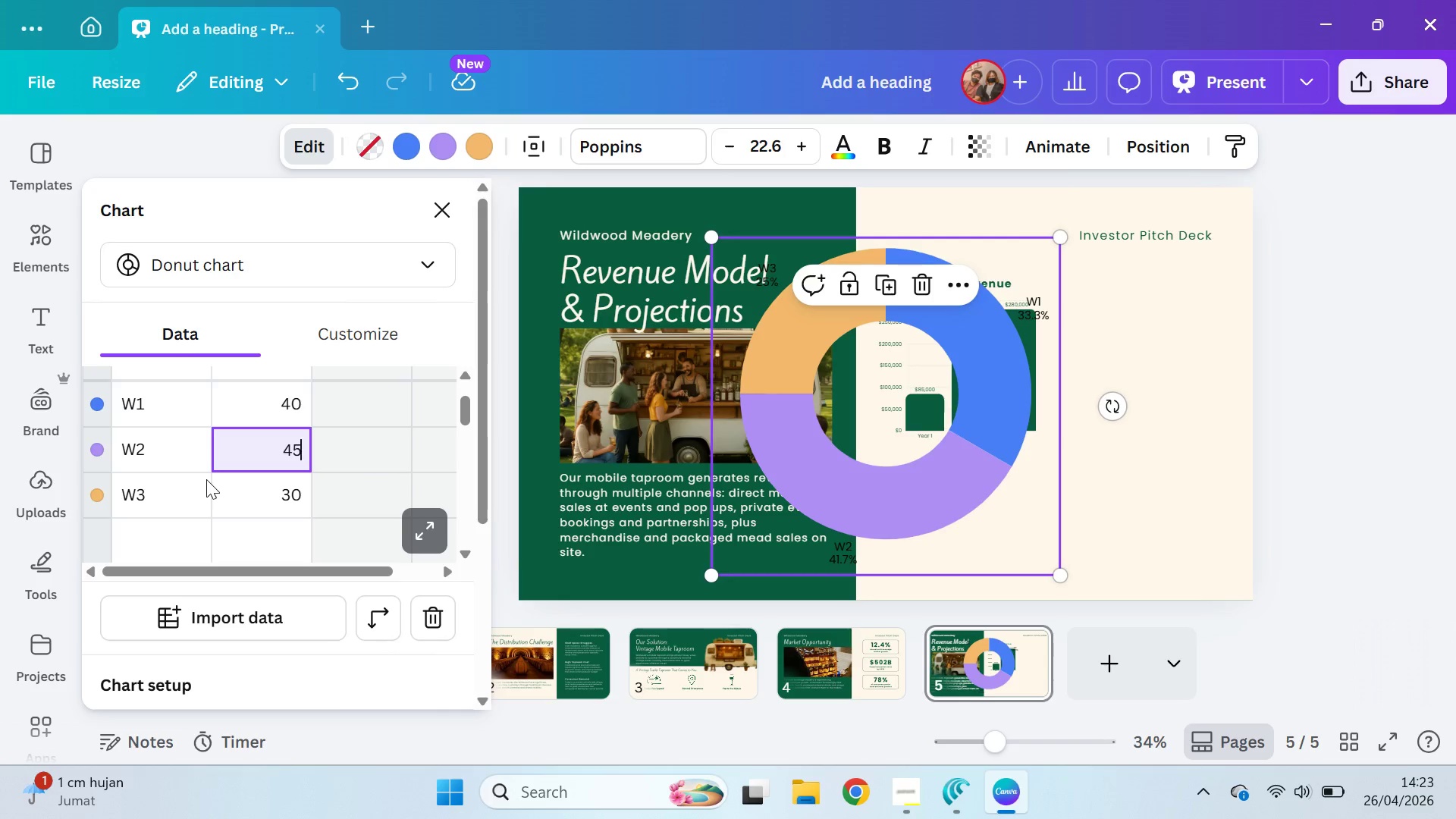 
key(Tab)
 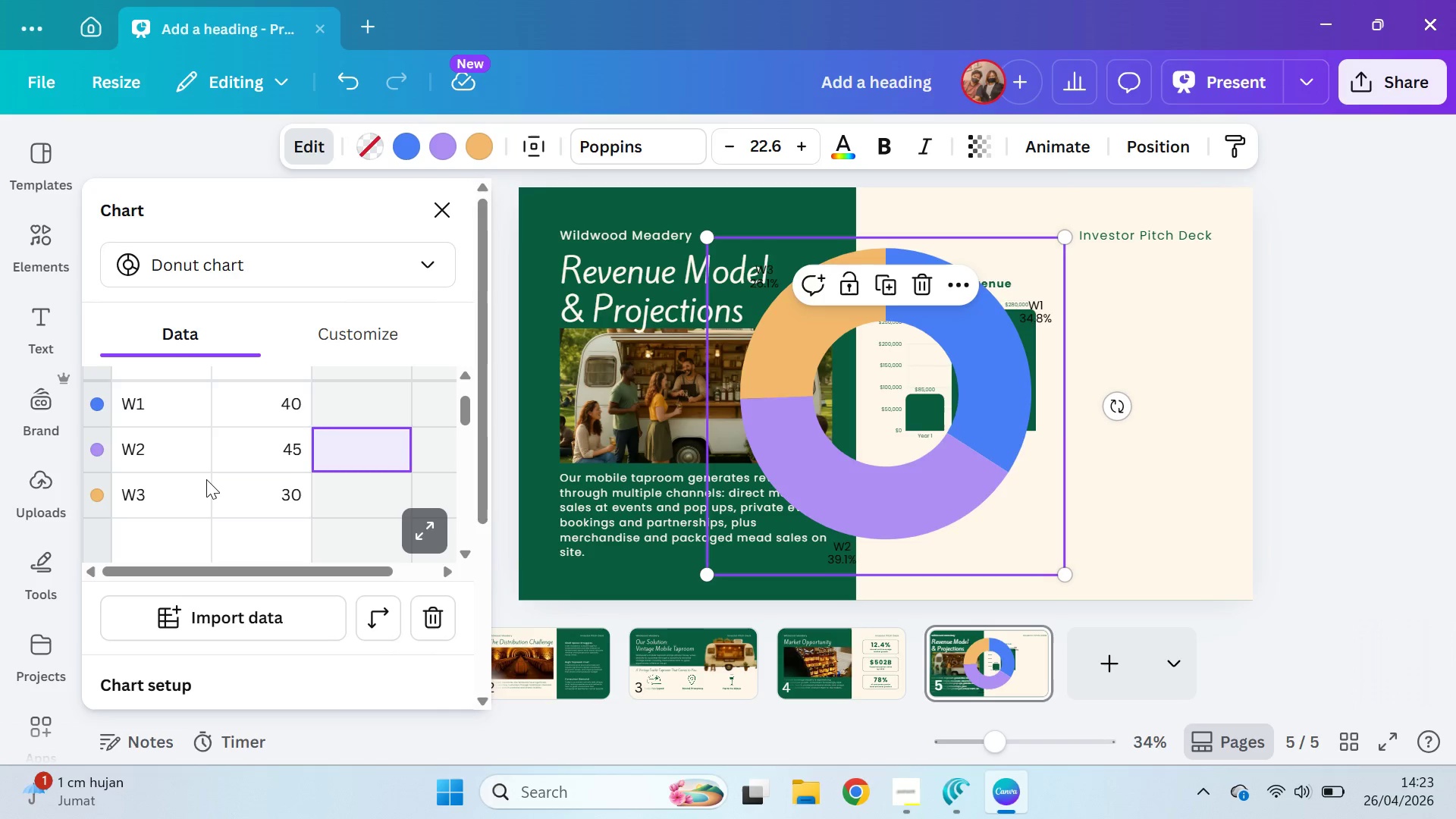 
key(ArrowDown)
 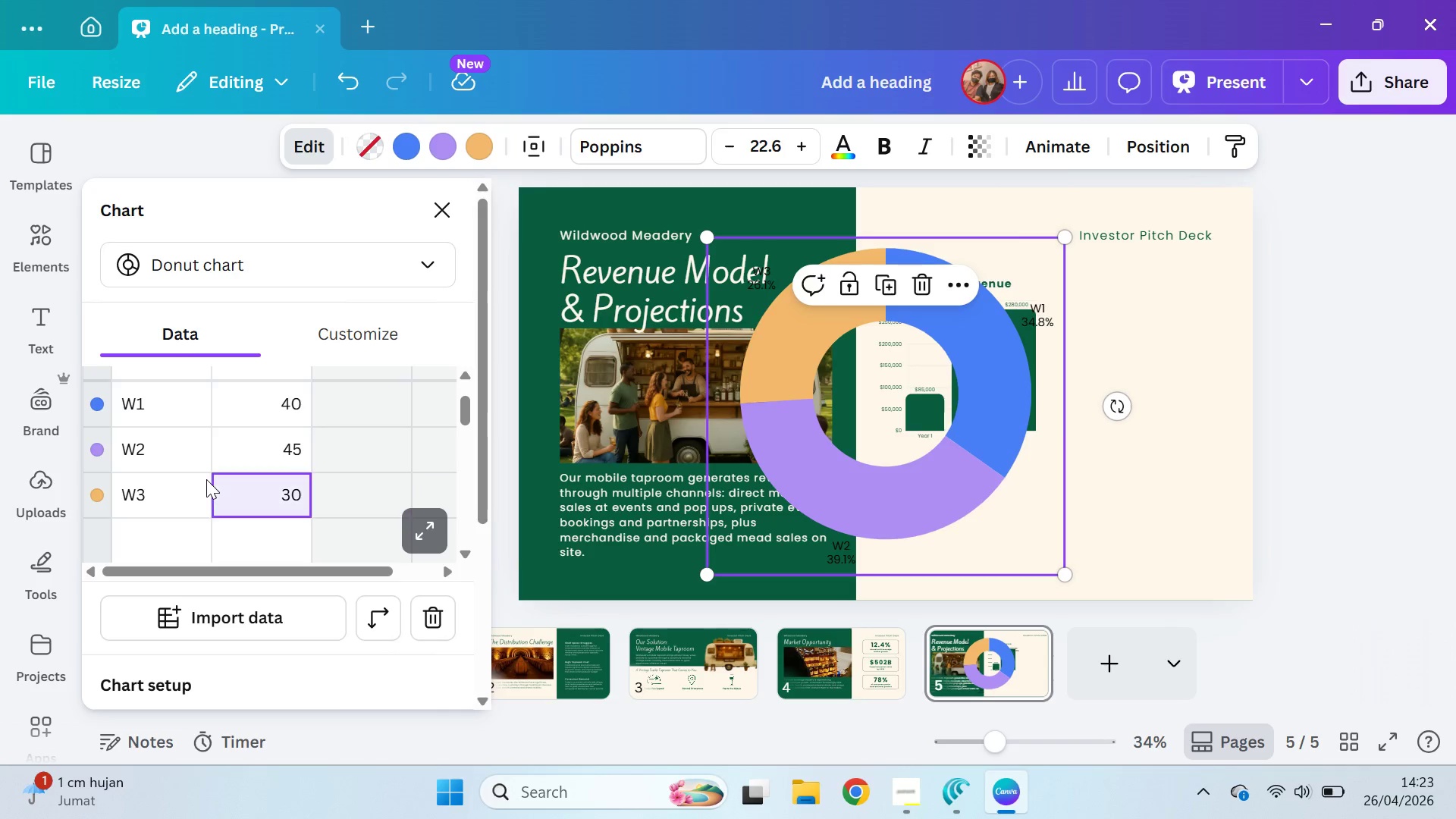 
key(ArrowLeft)
 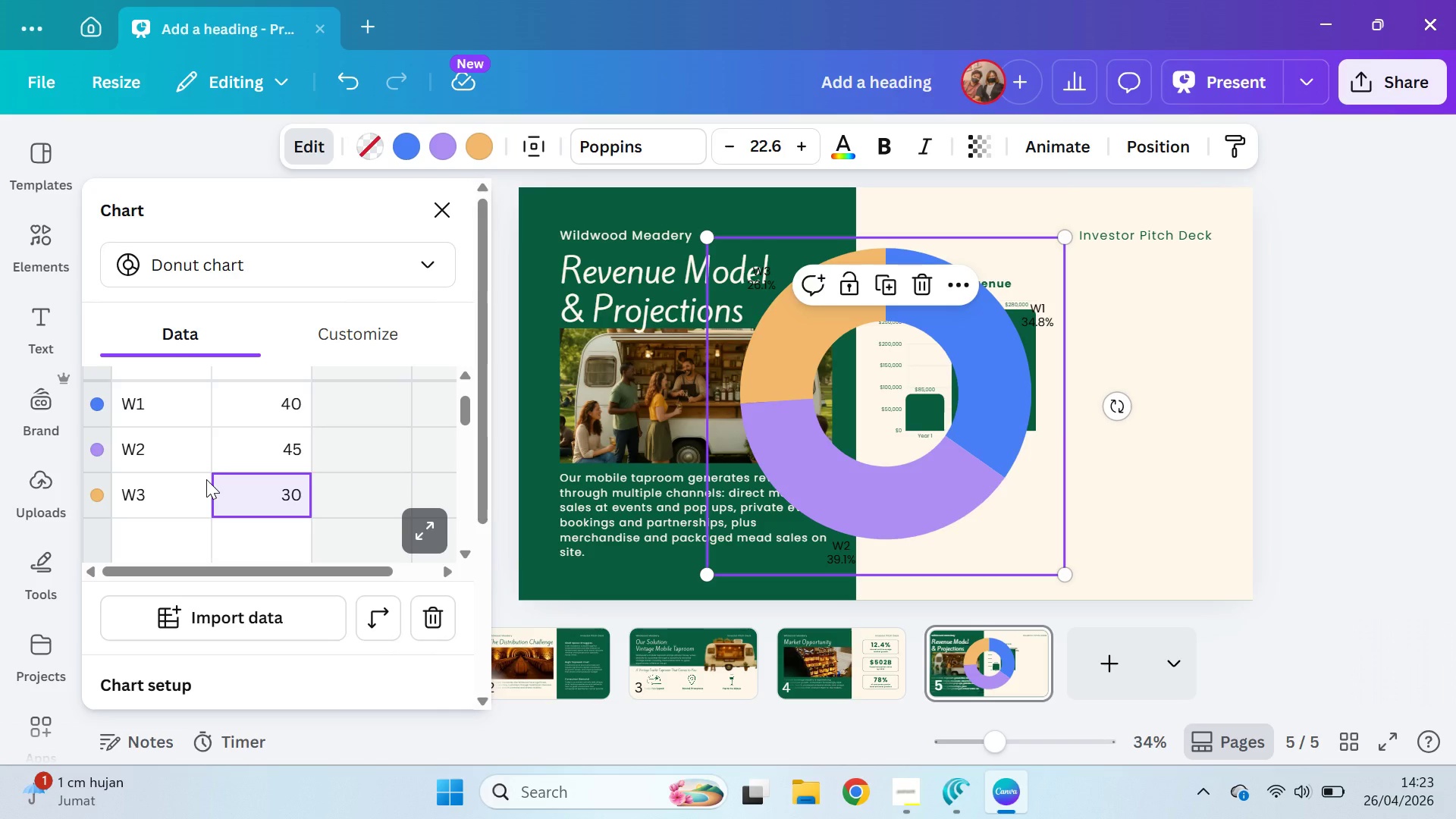 
type(50)
key(Backspace)
type(0)
 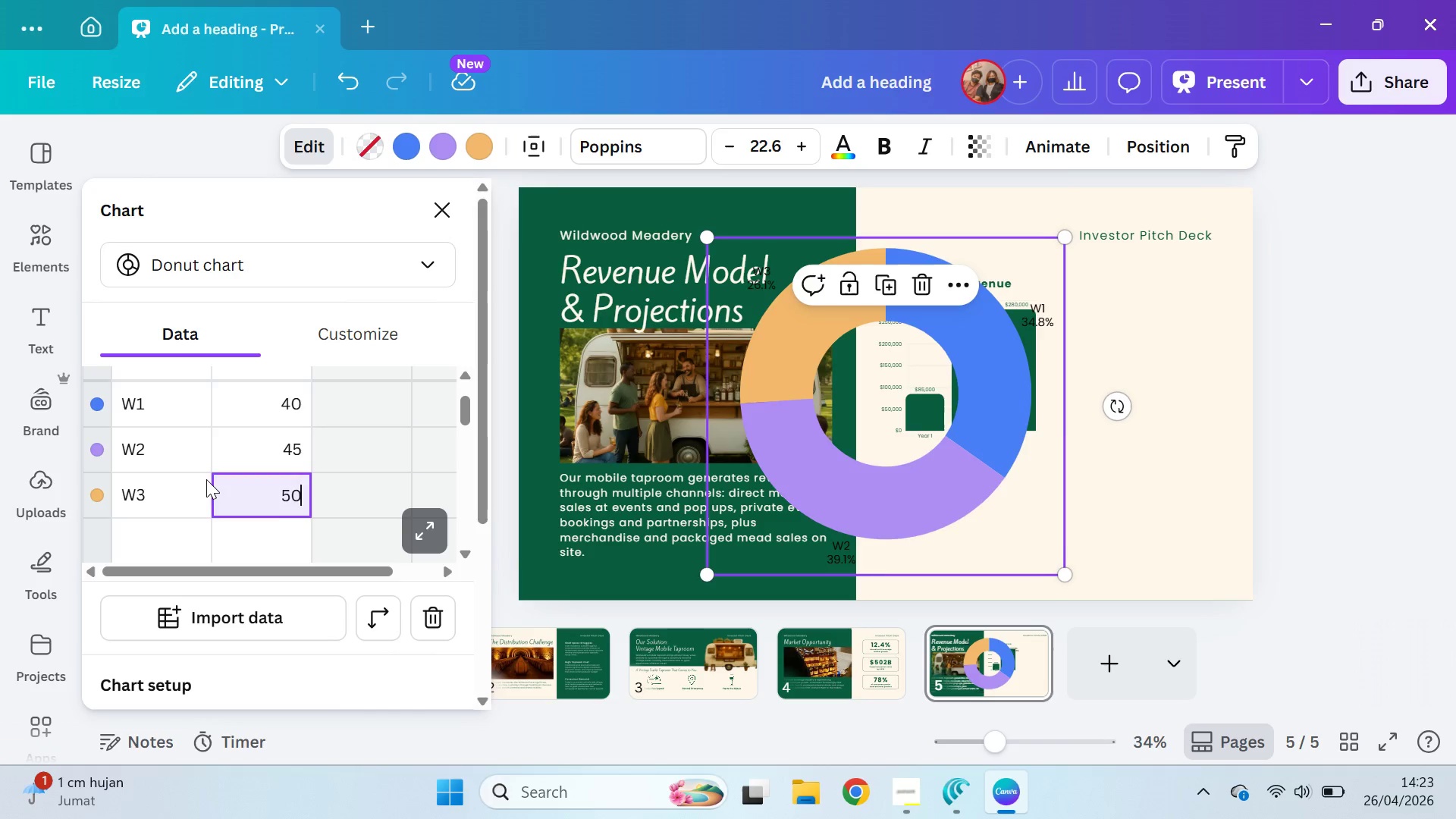 
key(Enter)
 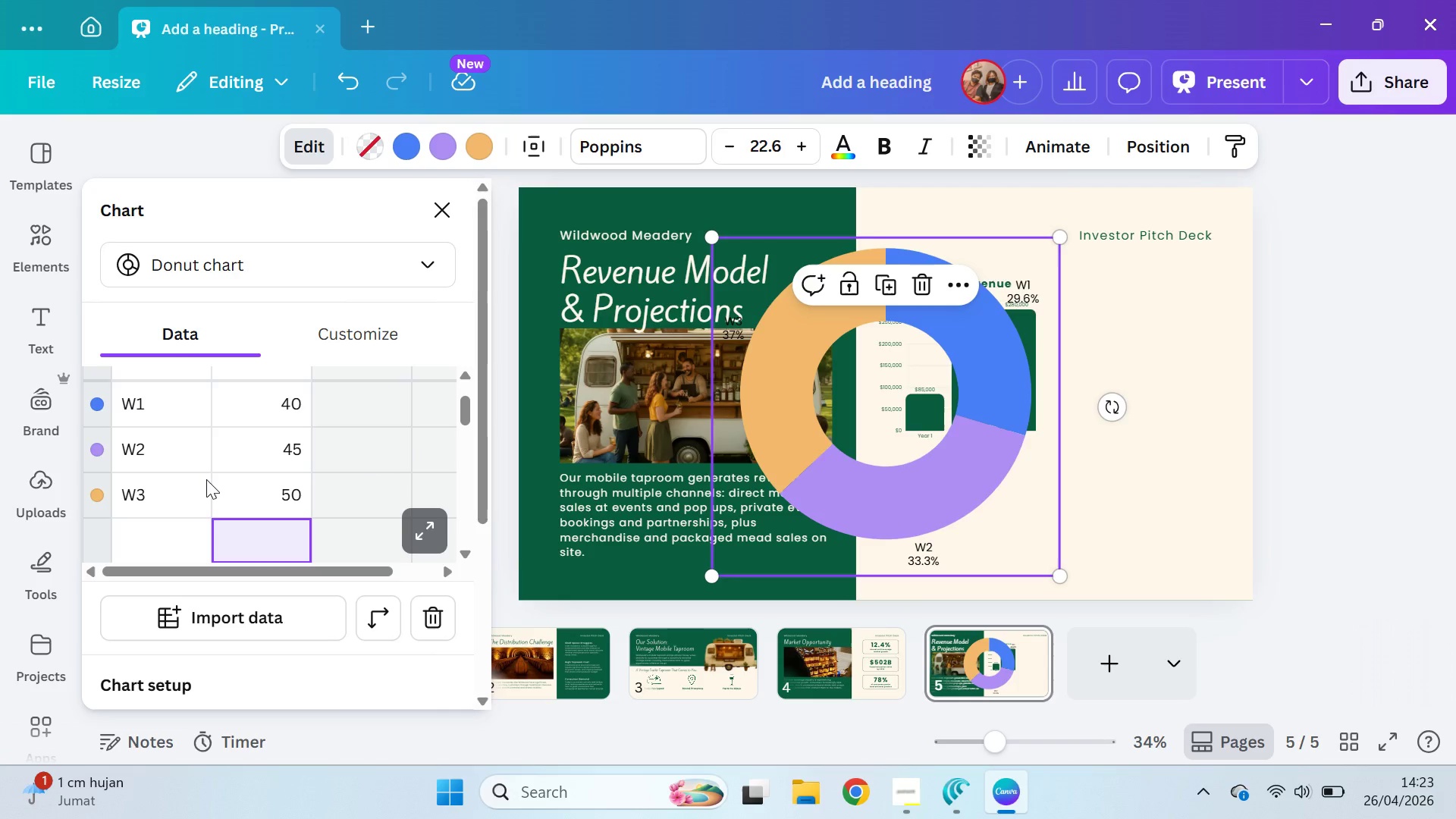 
key(ArrowUp)
 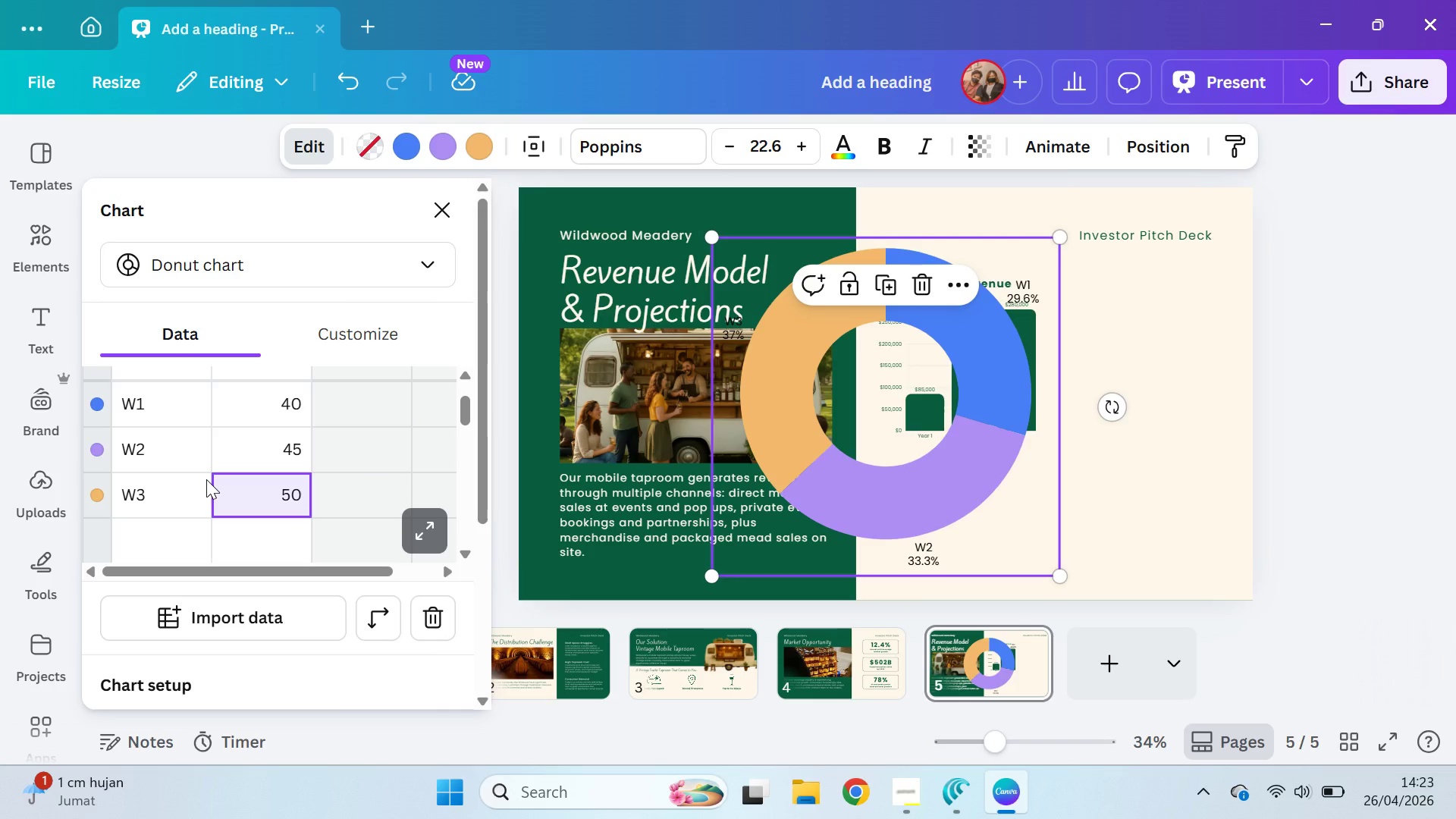 
wait(5.25)
 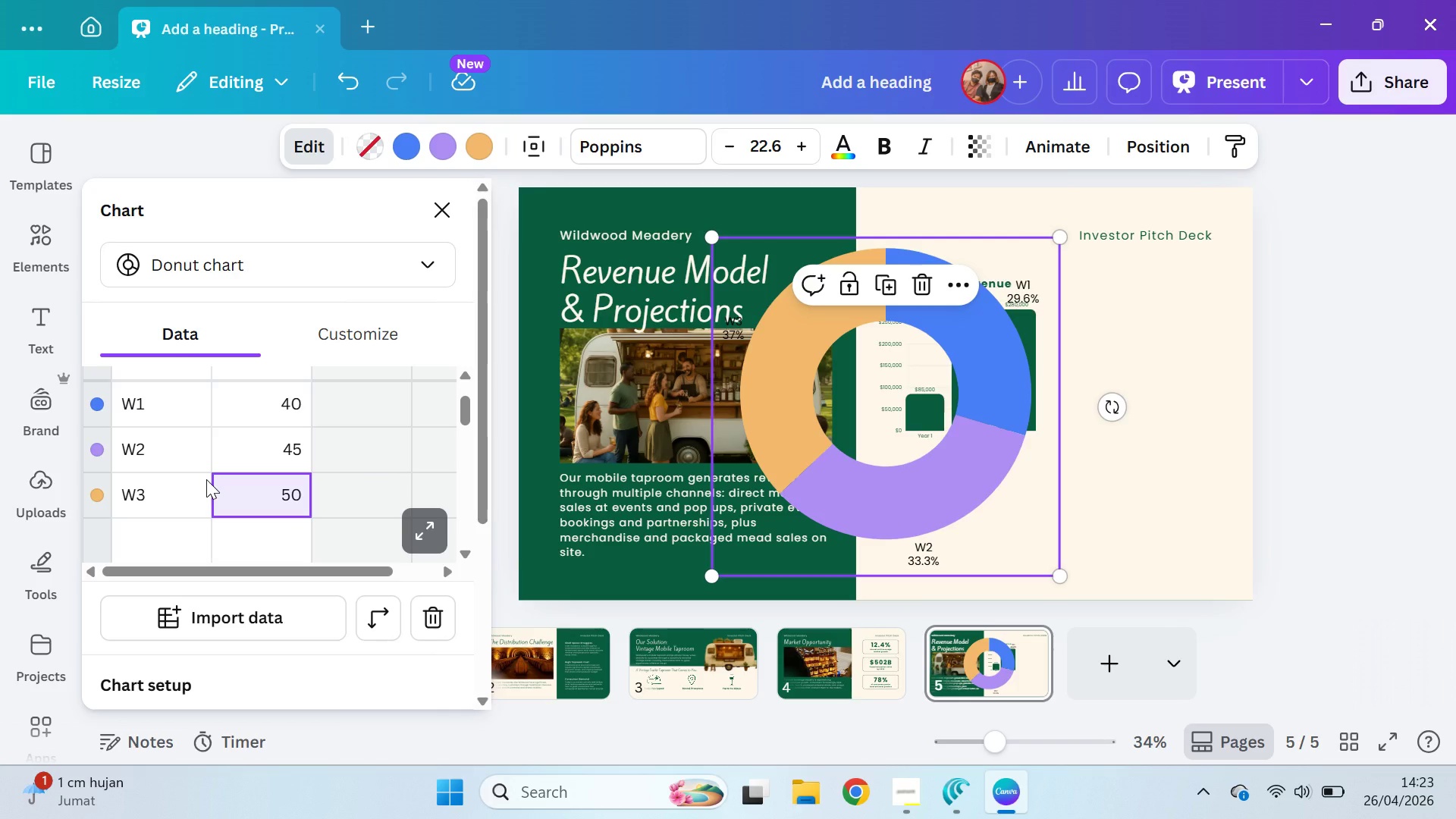 
key(ArrowUp)
 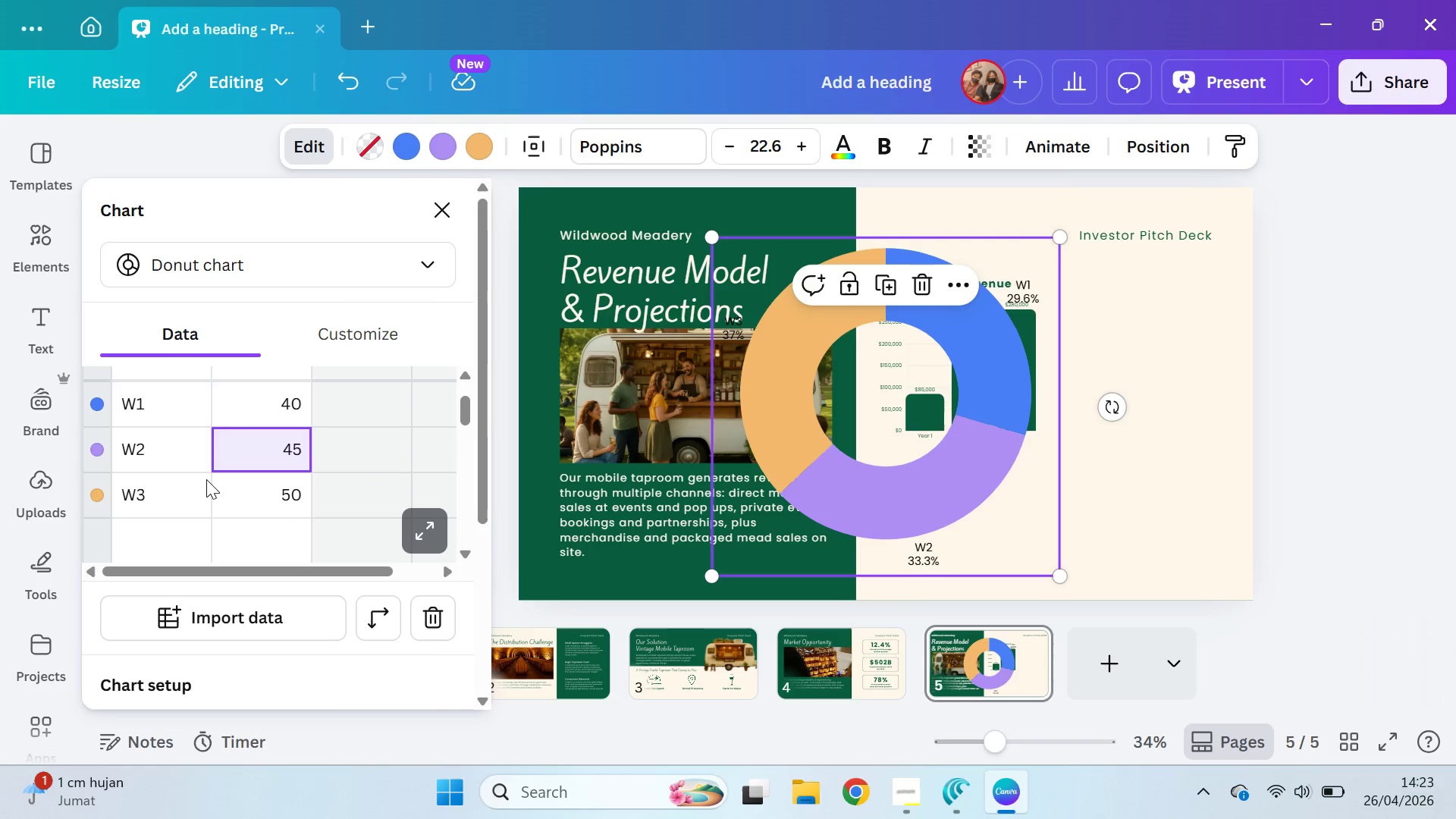 
key(ArrowUp)
 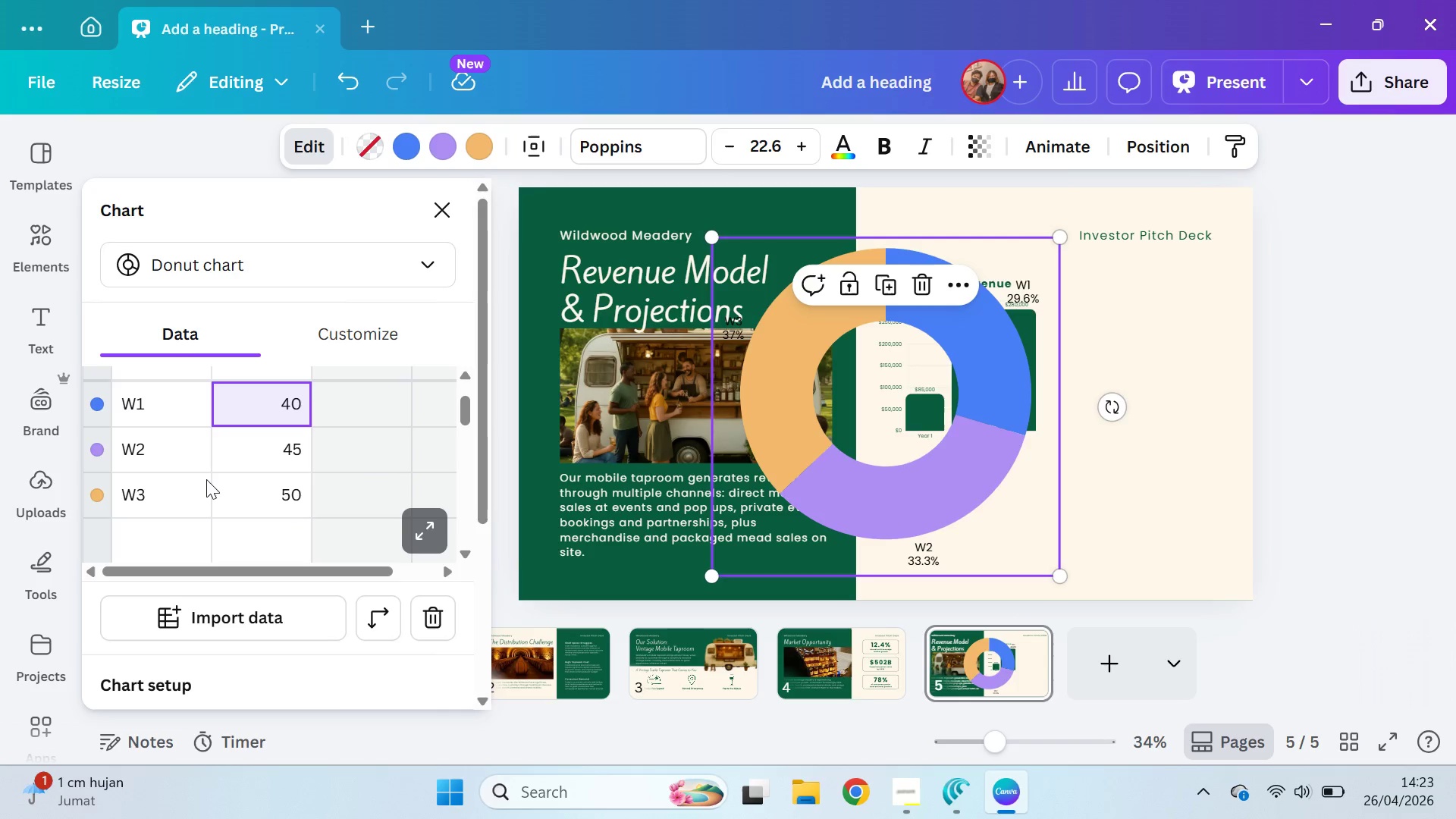 
key(ArrowDown)
 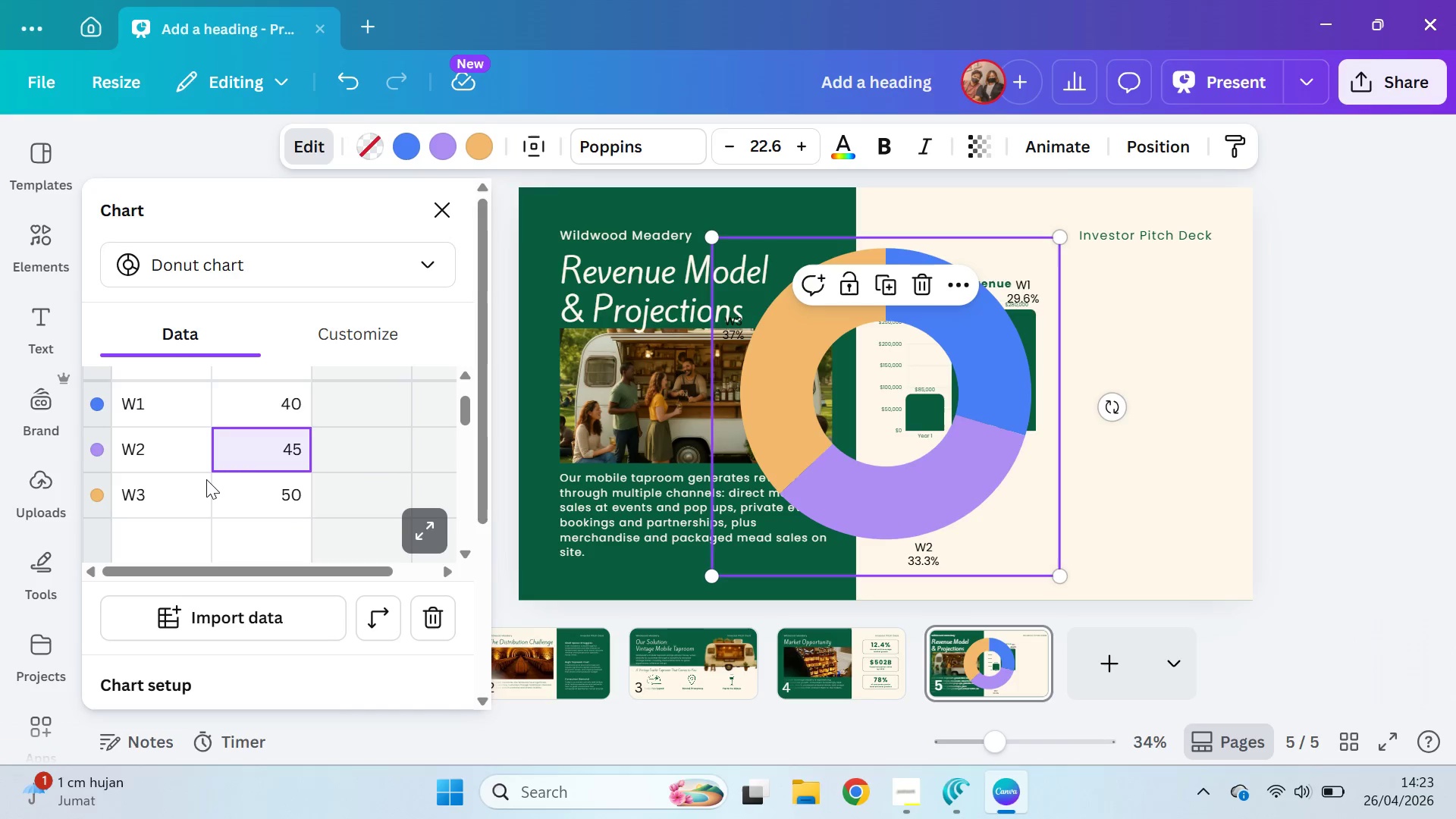 
type(30)
 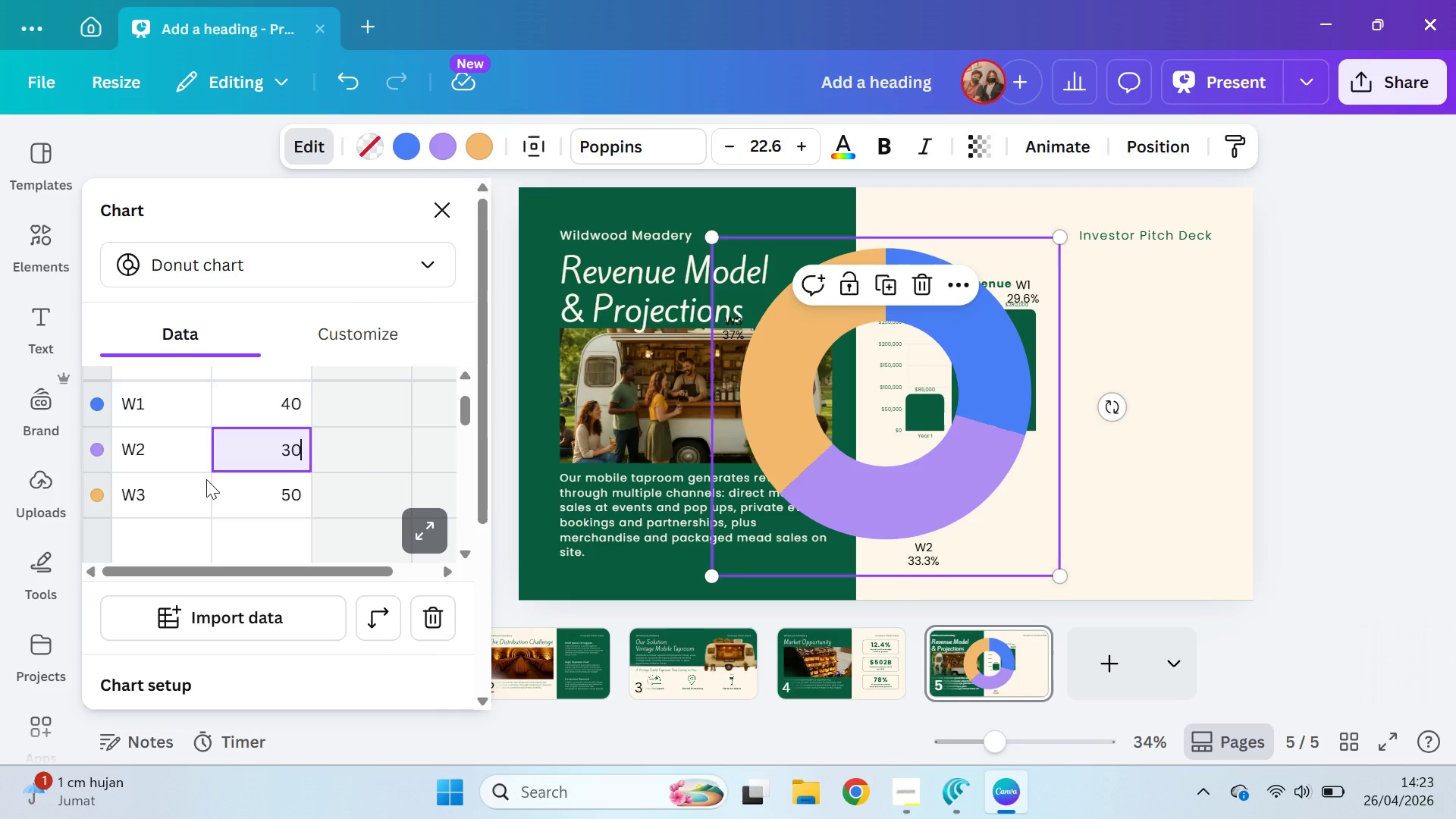 
key(ArrowDown)
 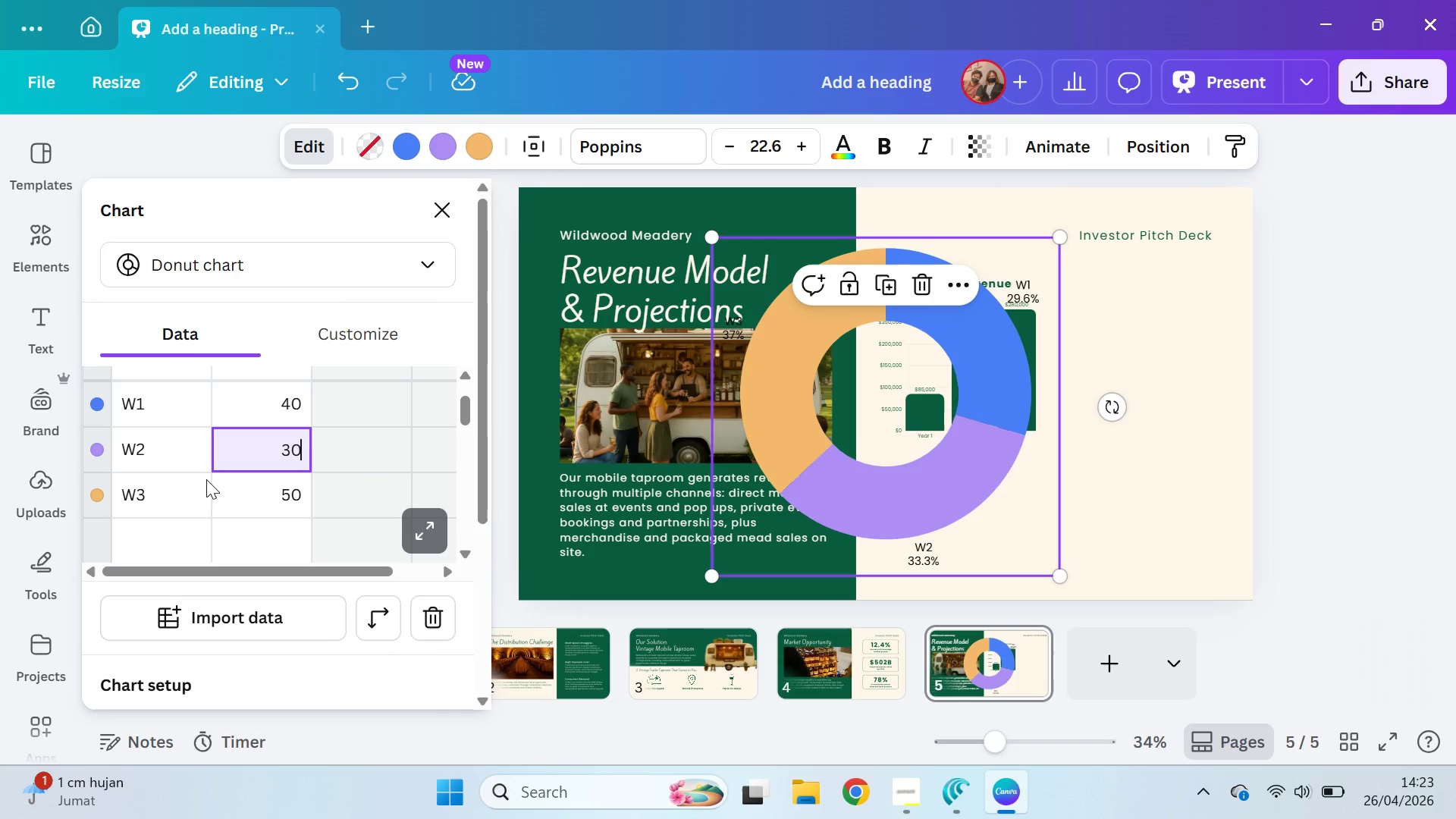 
key(Tab)
 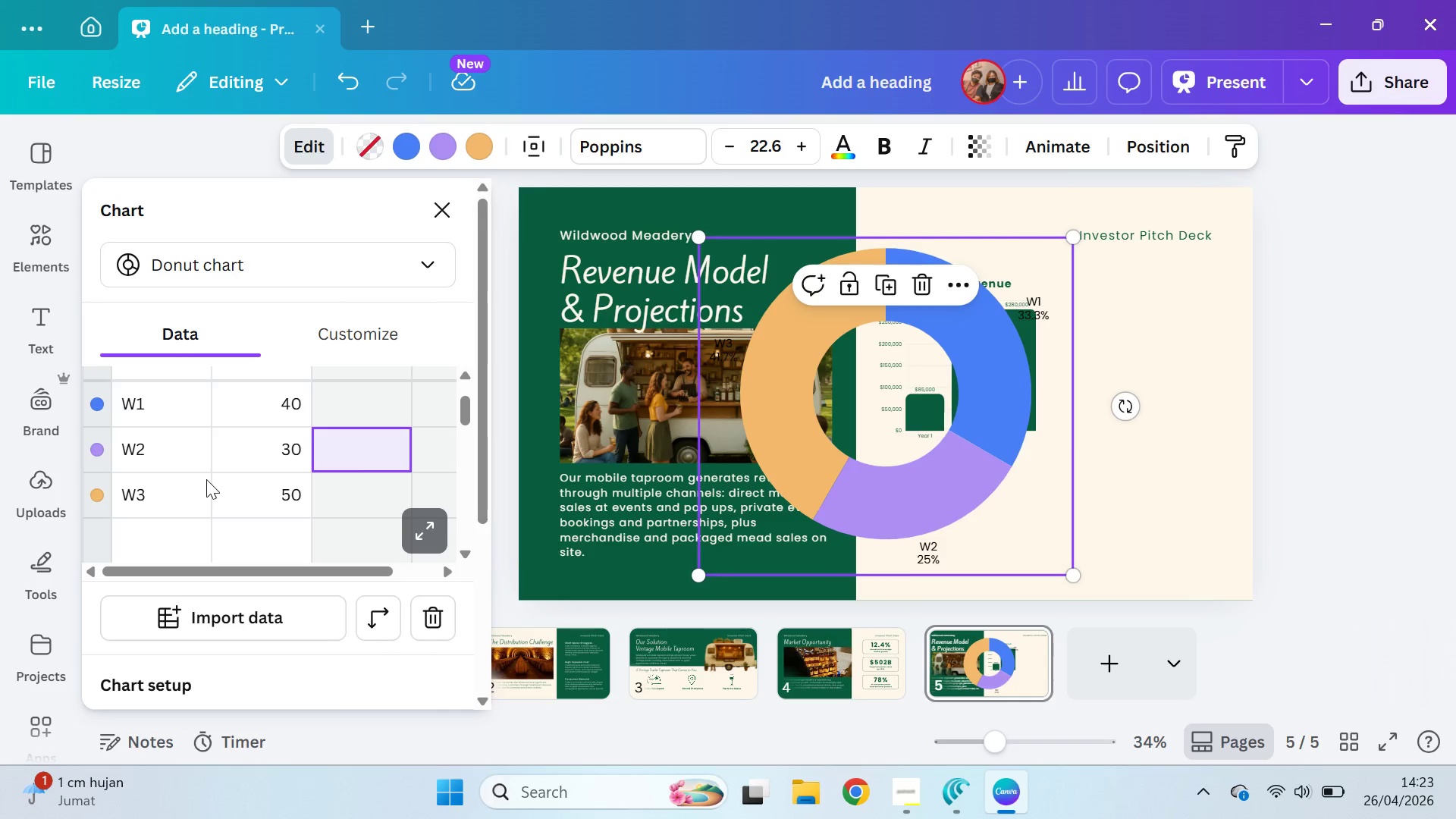 
key(ArrowDown)
 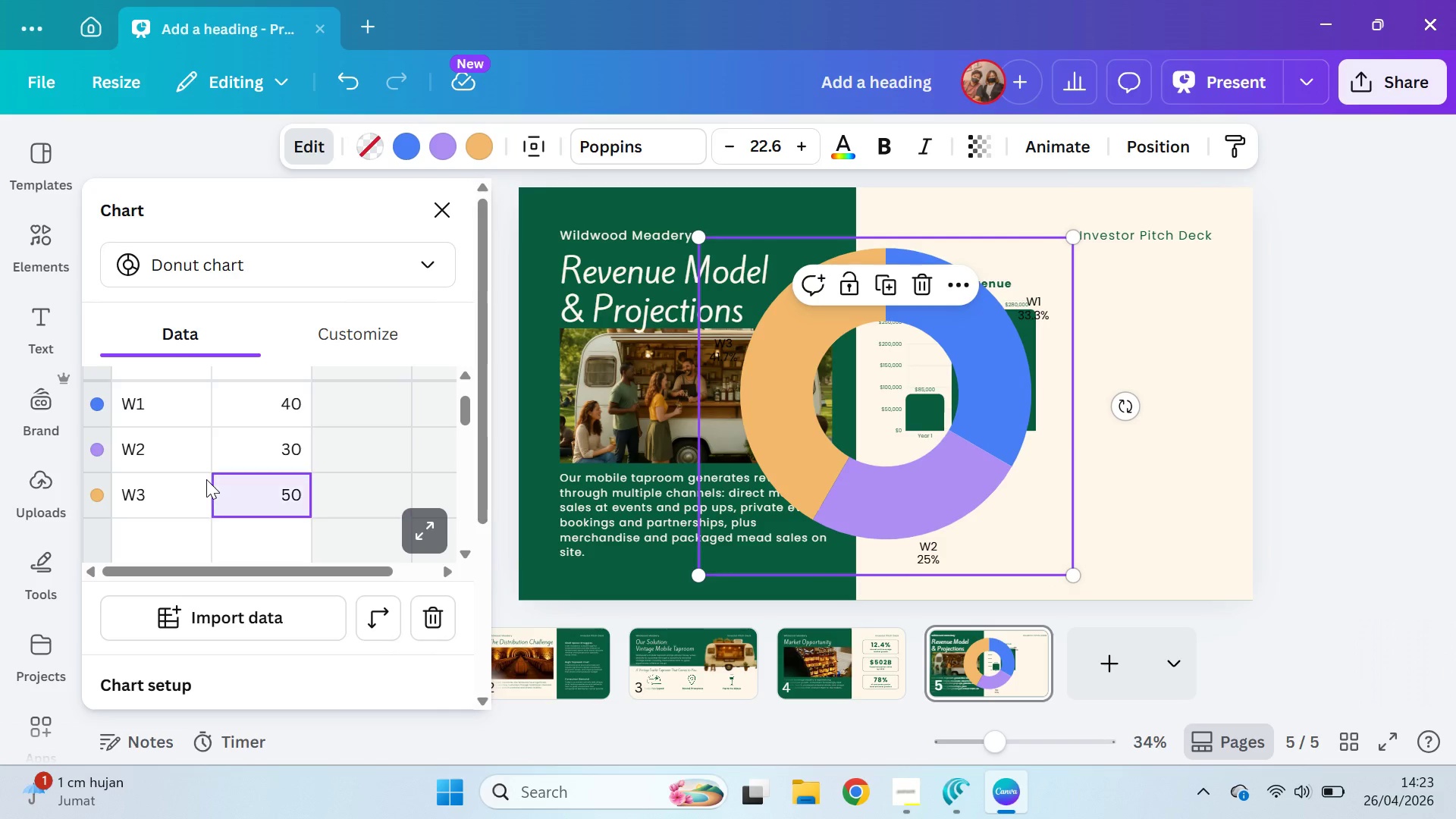 
key(ArrowLeft)
 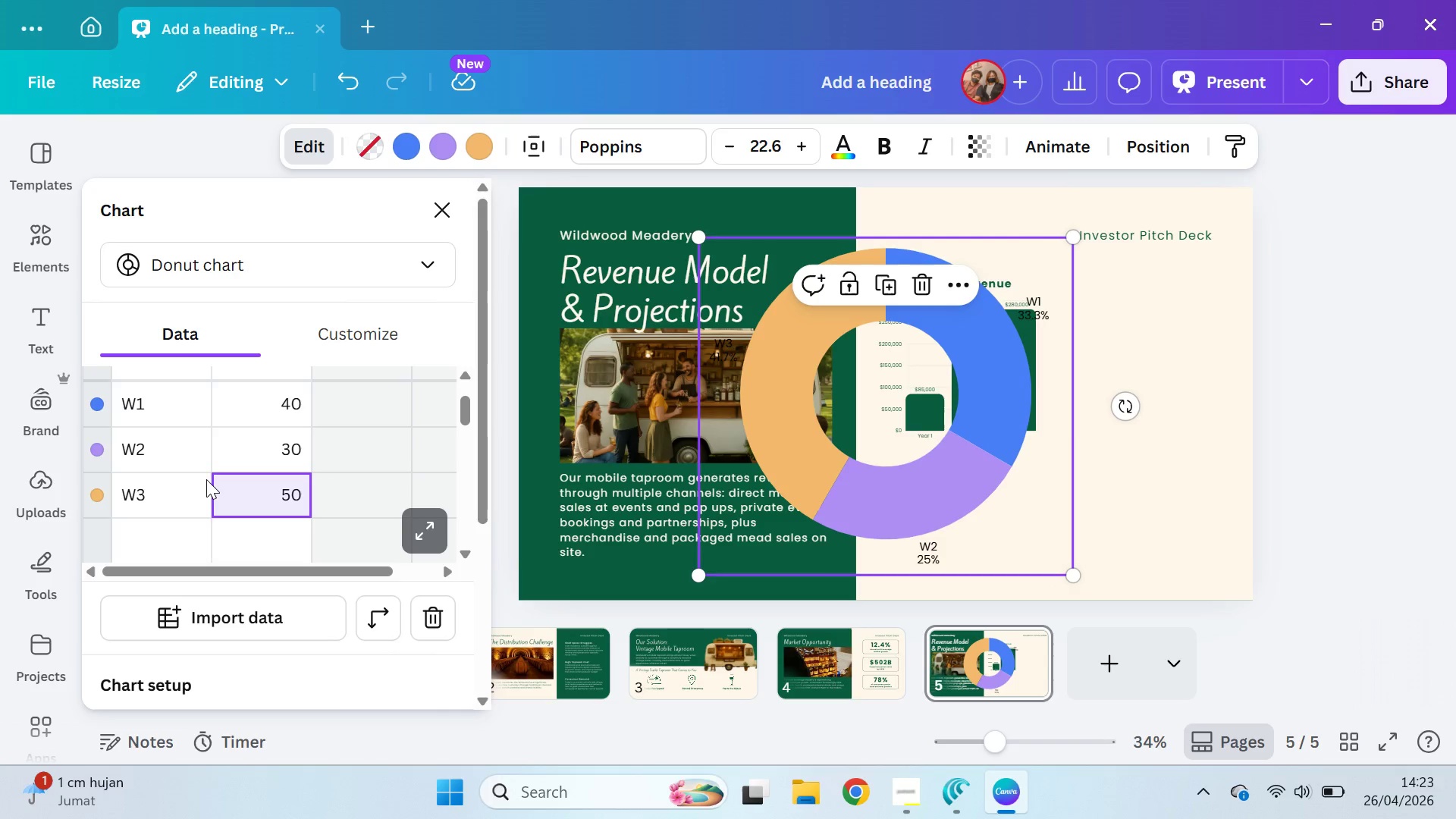 
type(40)
 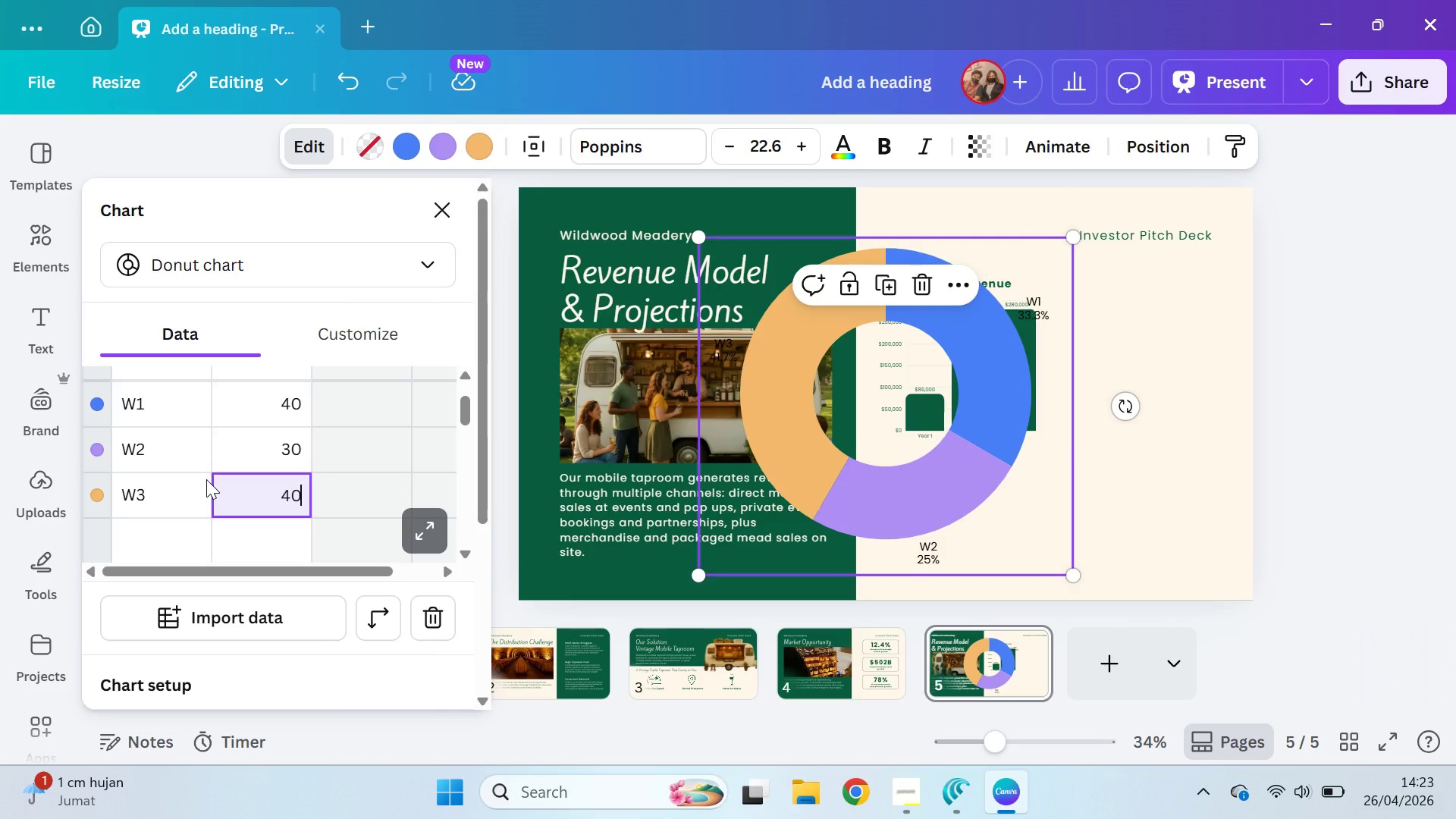 
key(Enter)
 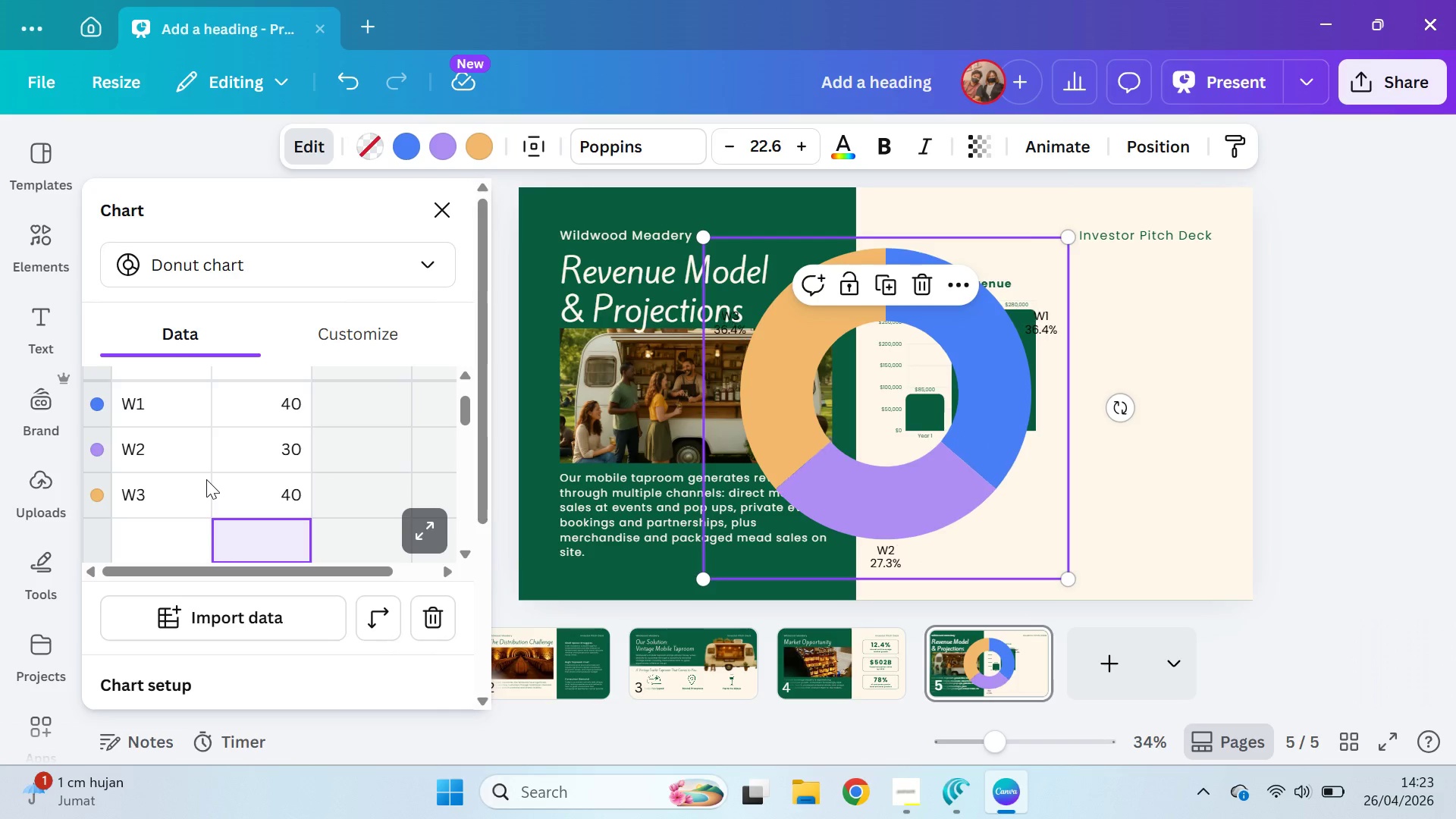 
key(ArrowUp)
 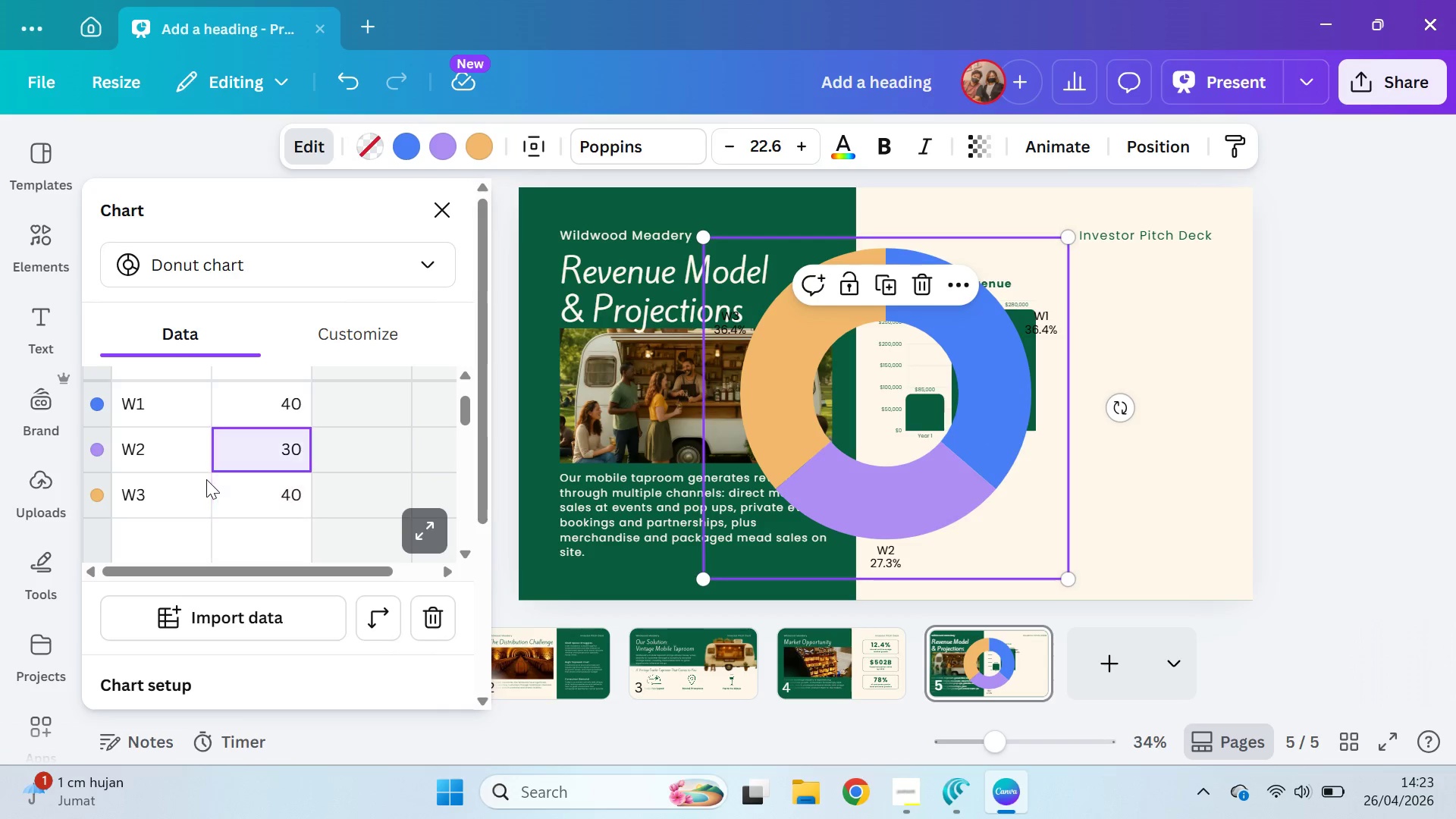 
key(ArrowUp)
 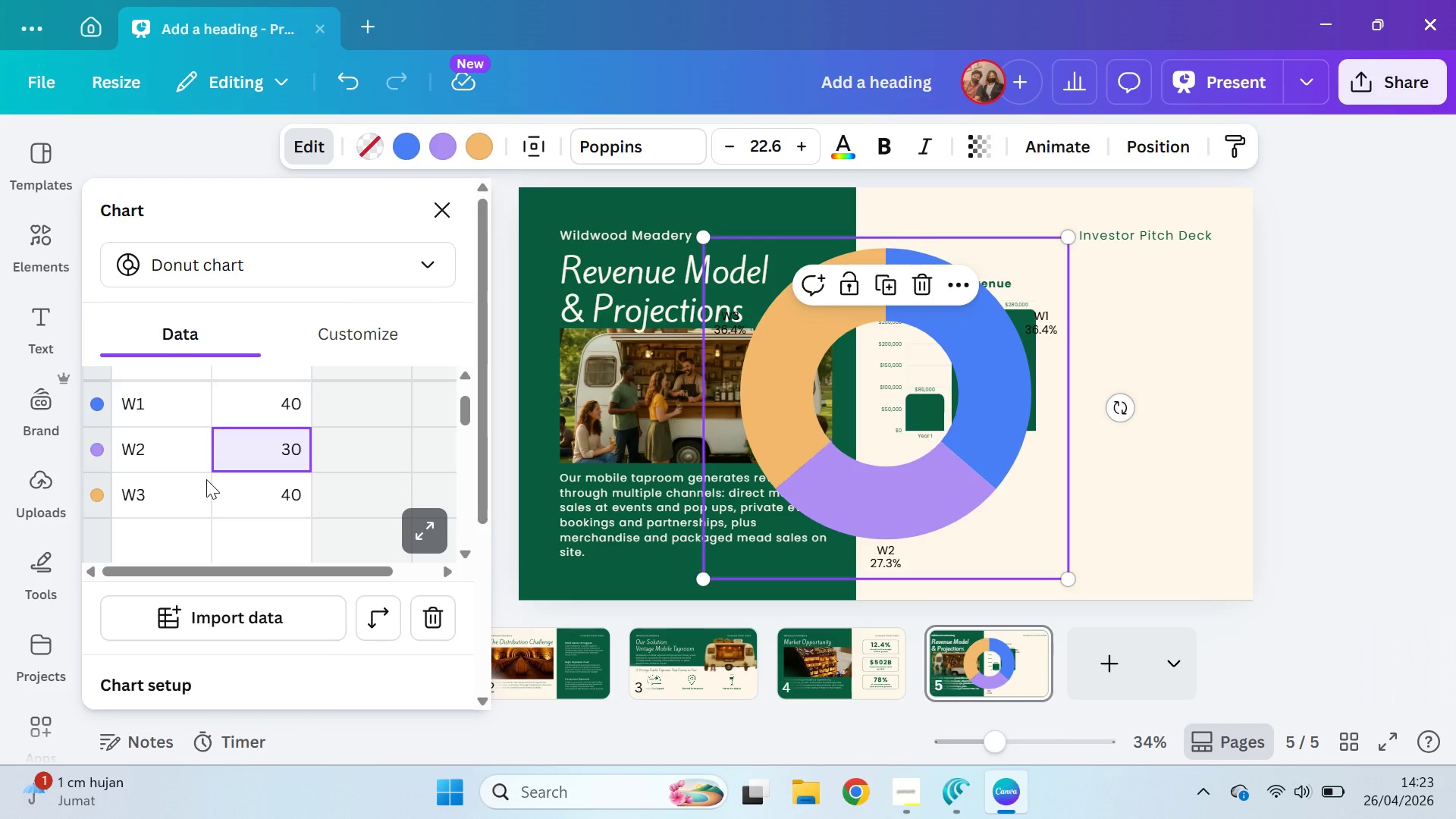 
key(ArrowDown)
 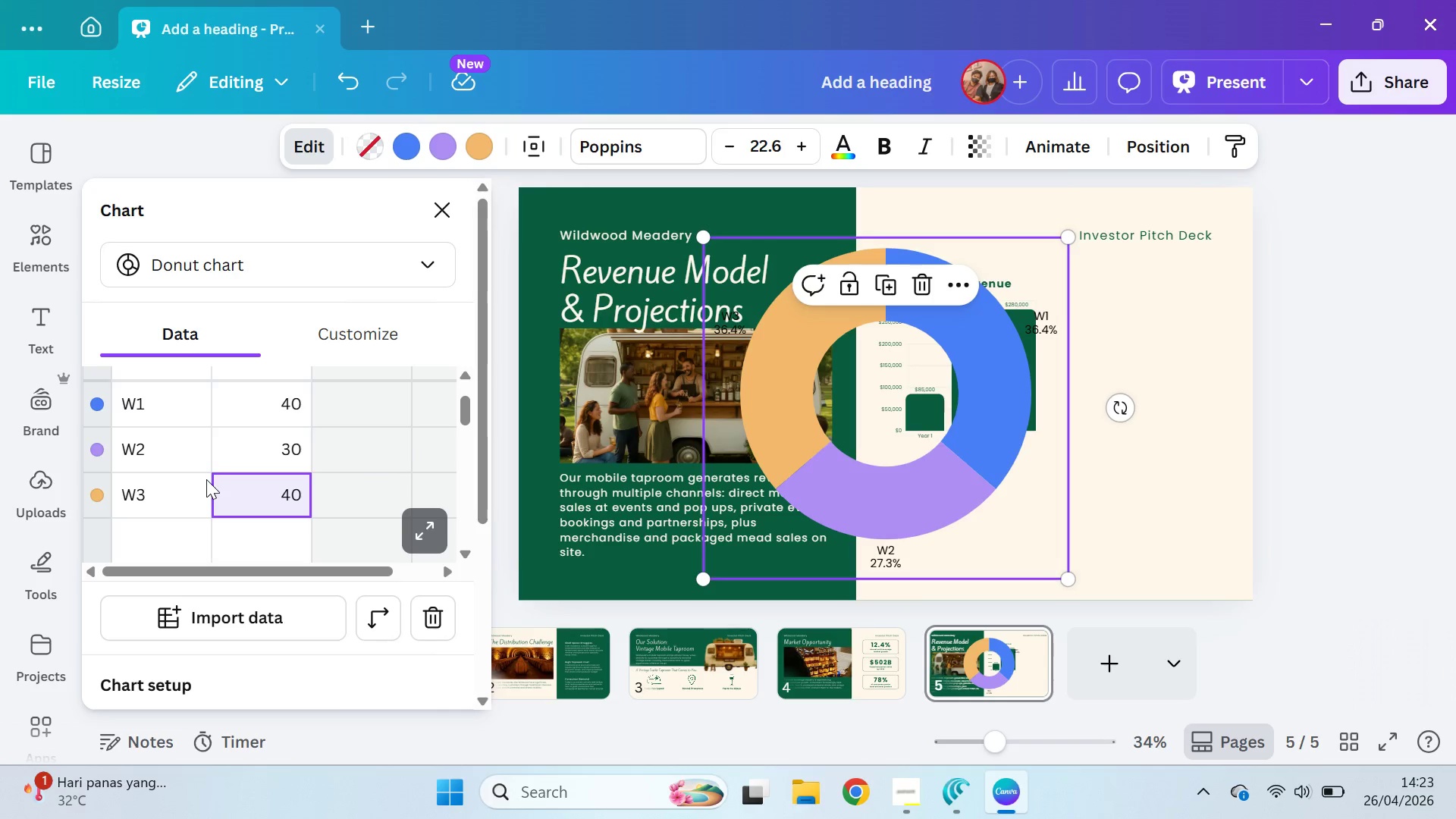 
type(60)
 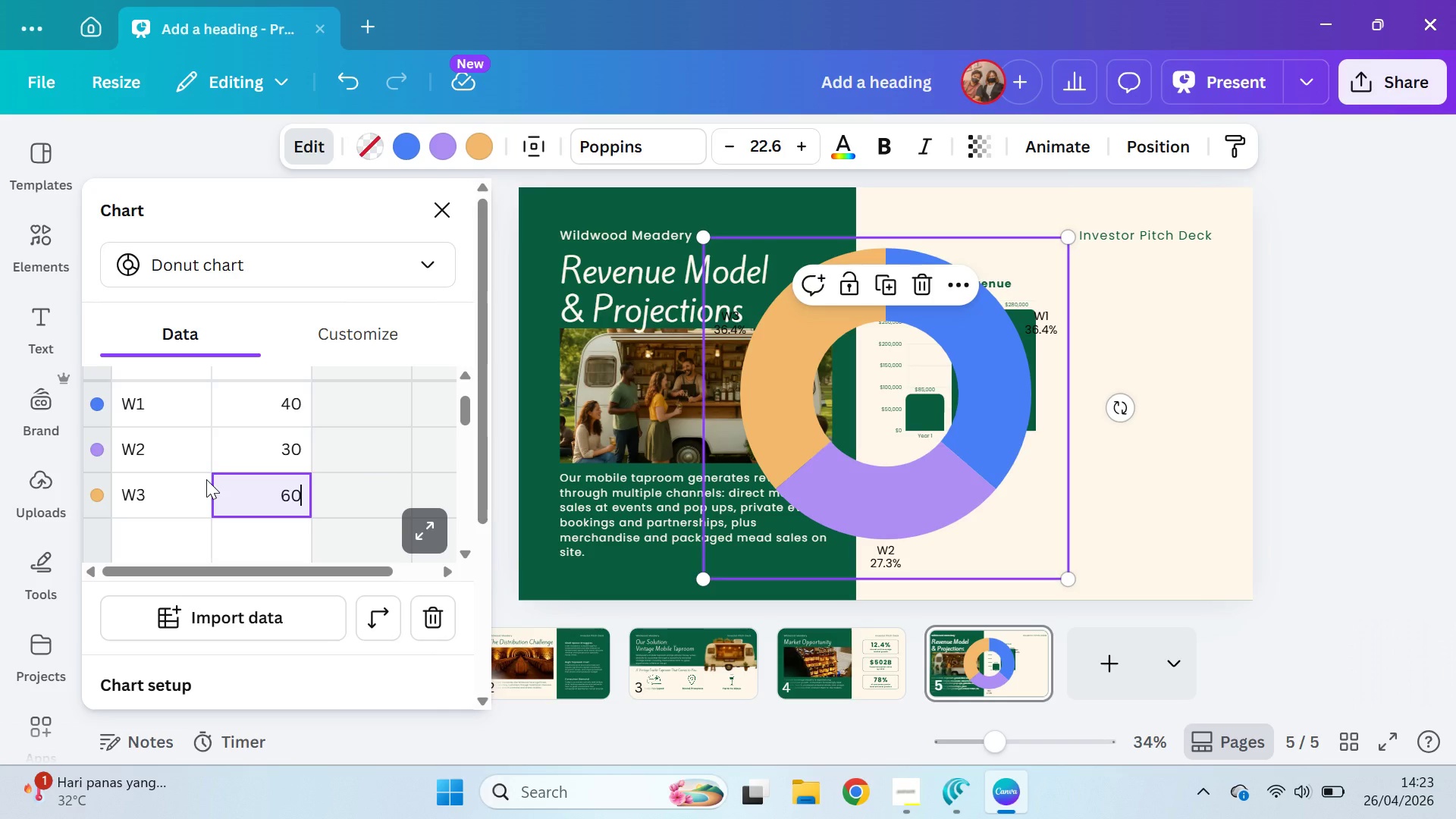 
key(Enter)
 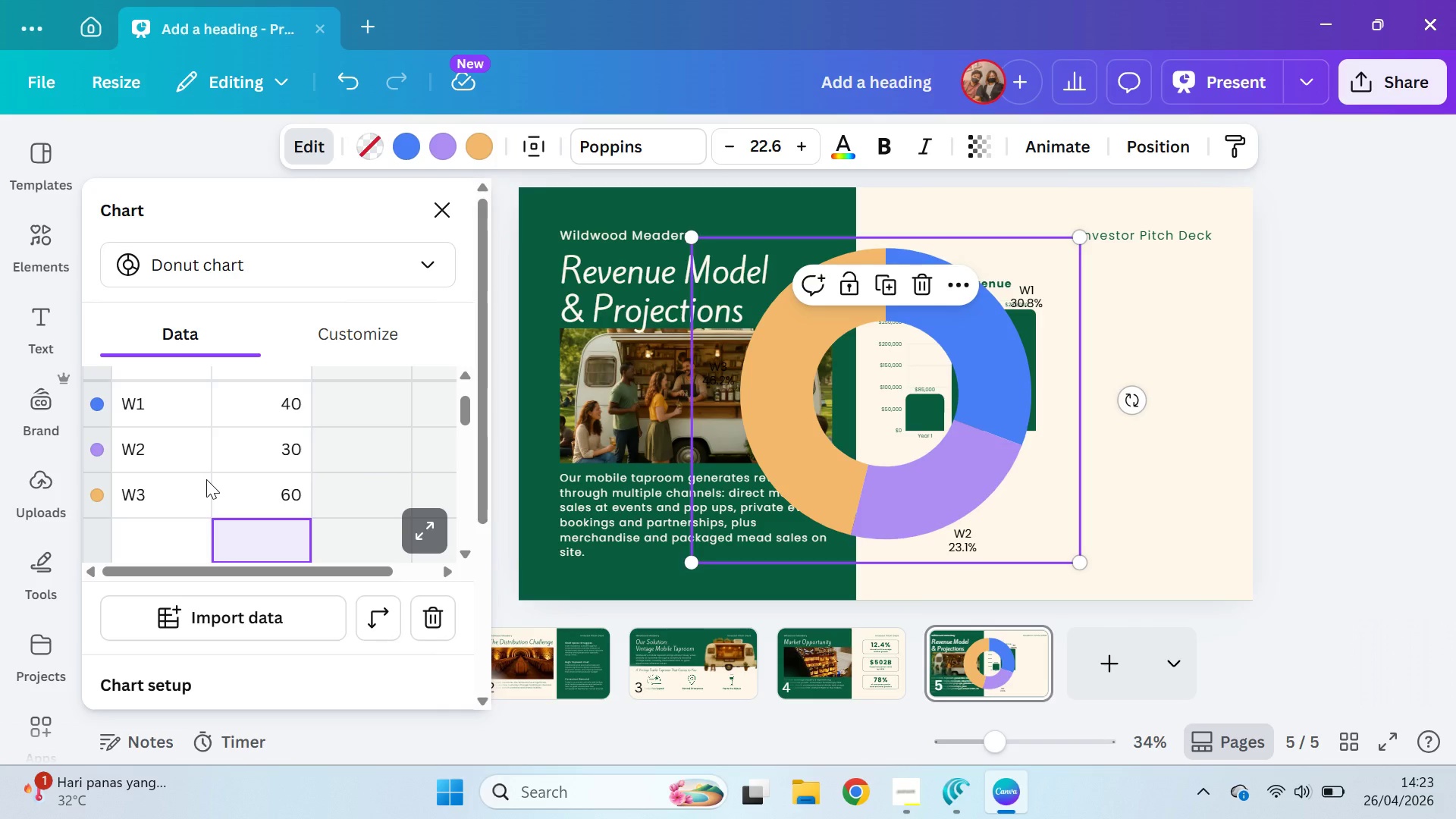 
key(ArrowUp)
 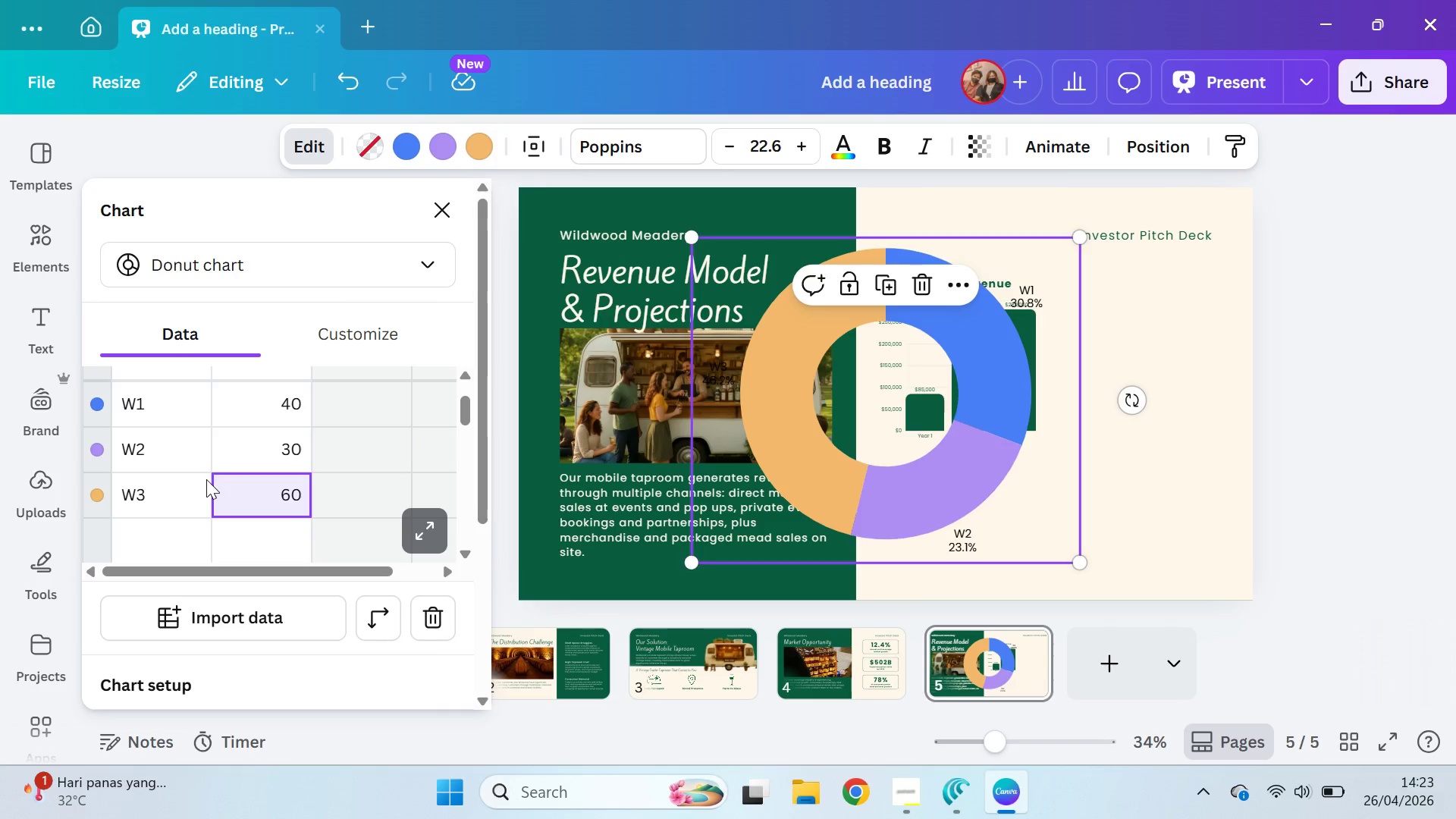 
key(ArrowUp)
 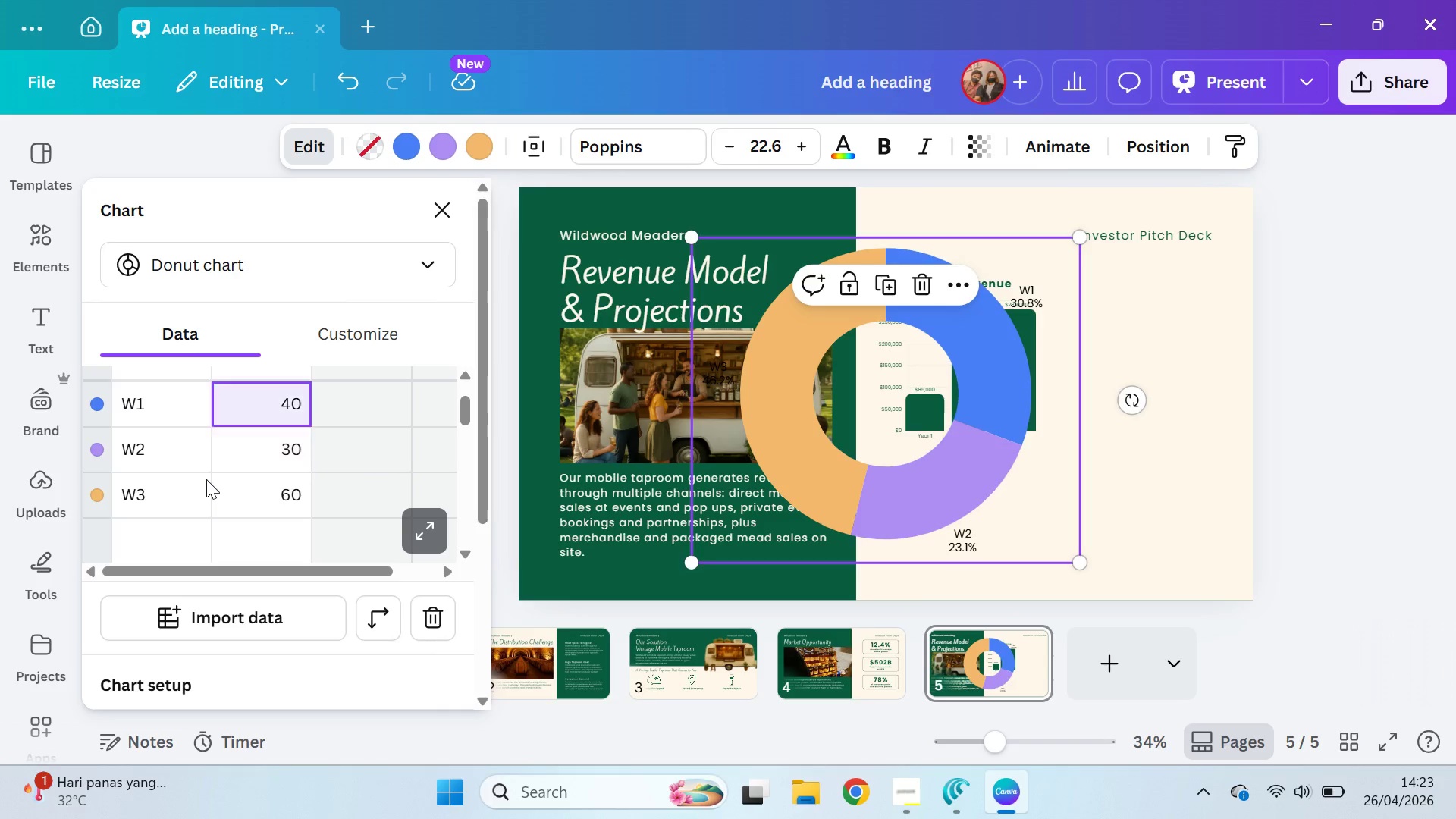 
key(ArrowUp)
 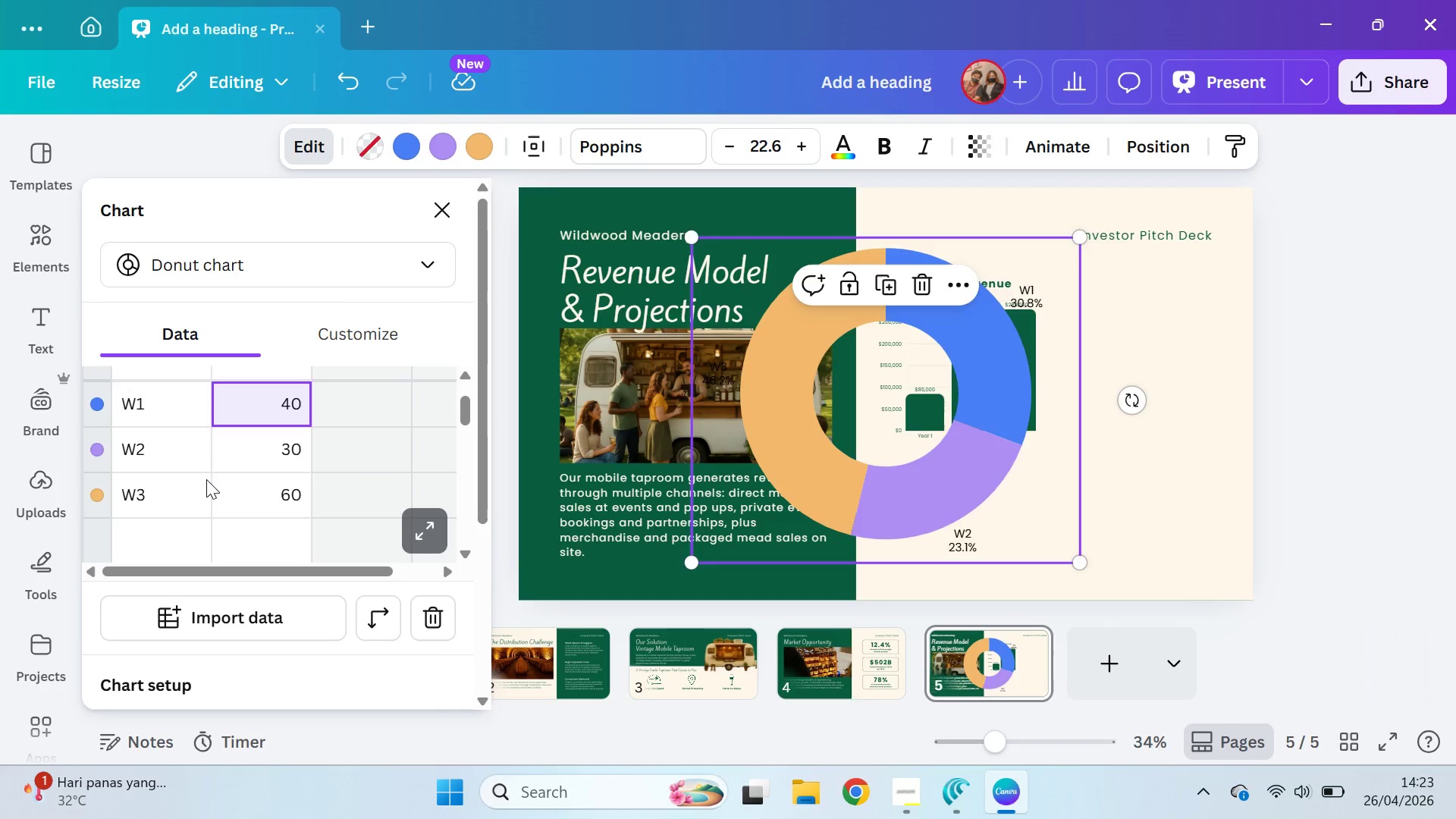 
key(Backspace)
type(25)
 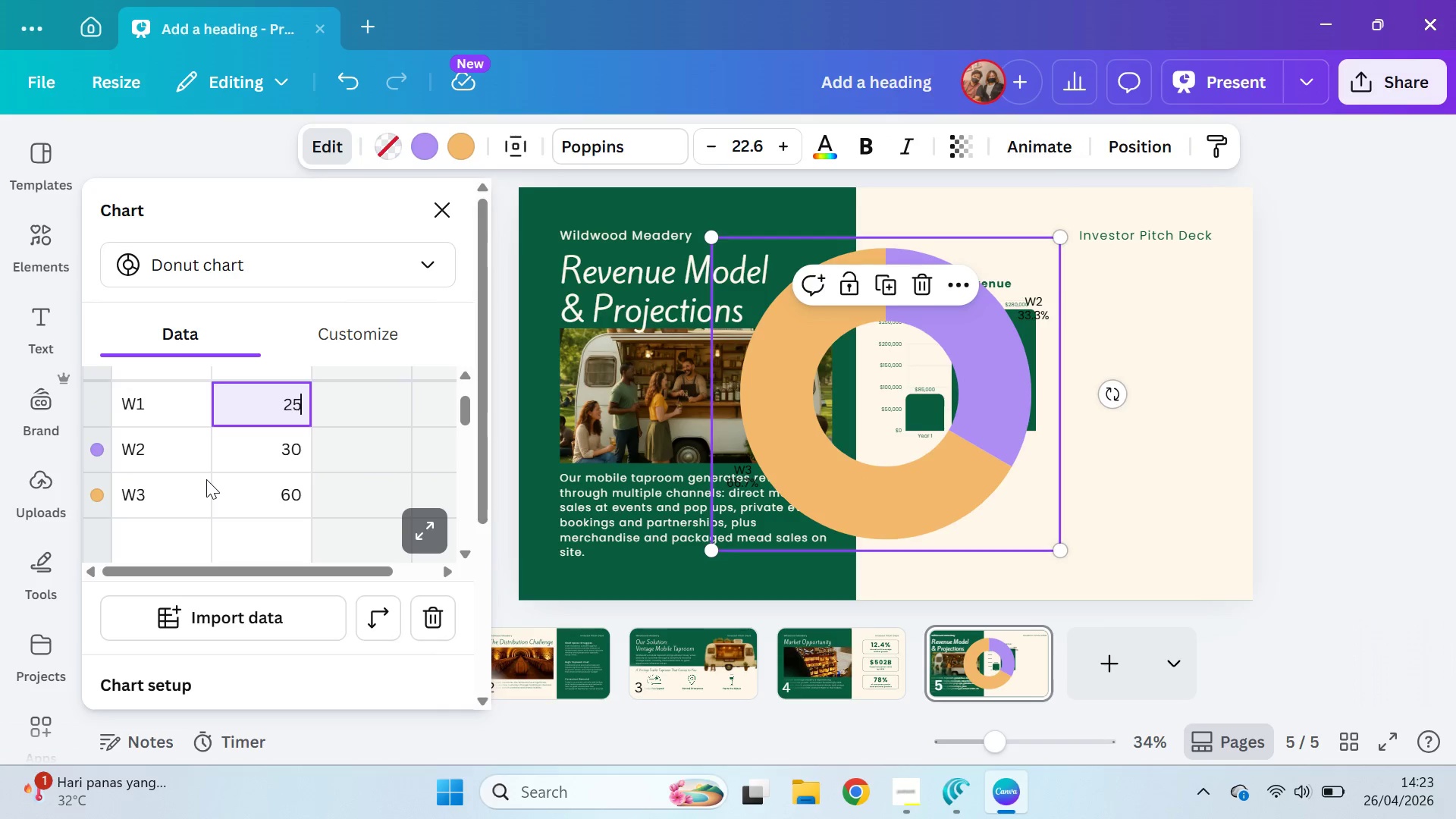 
key(Enter)
 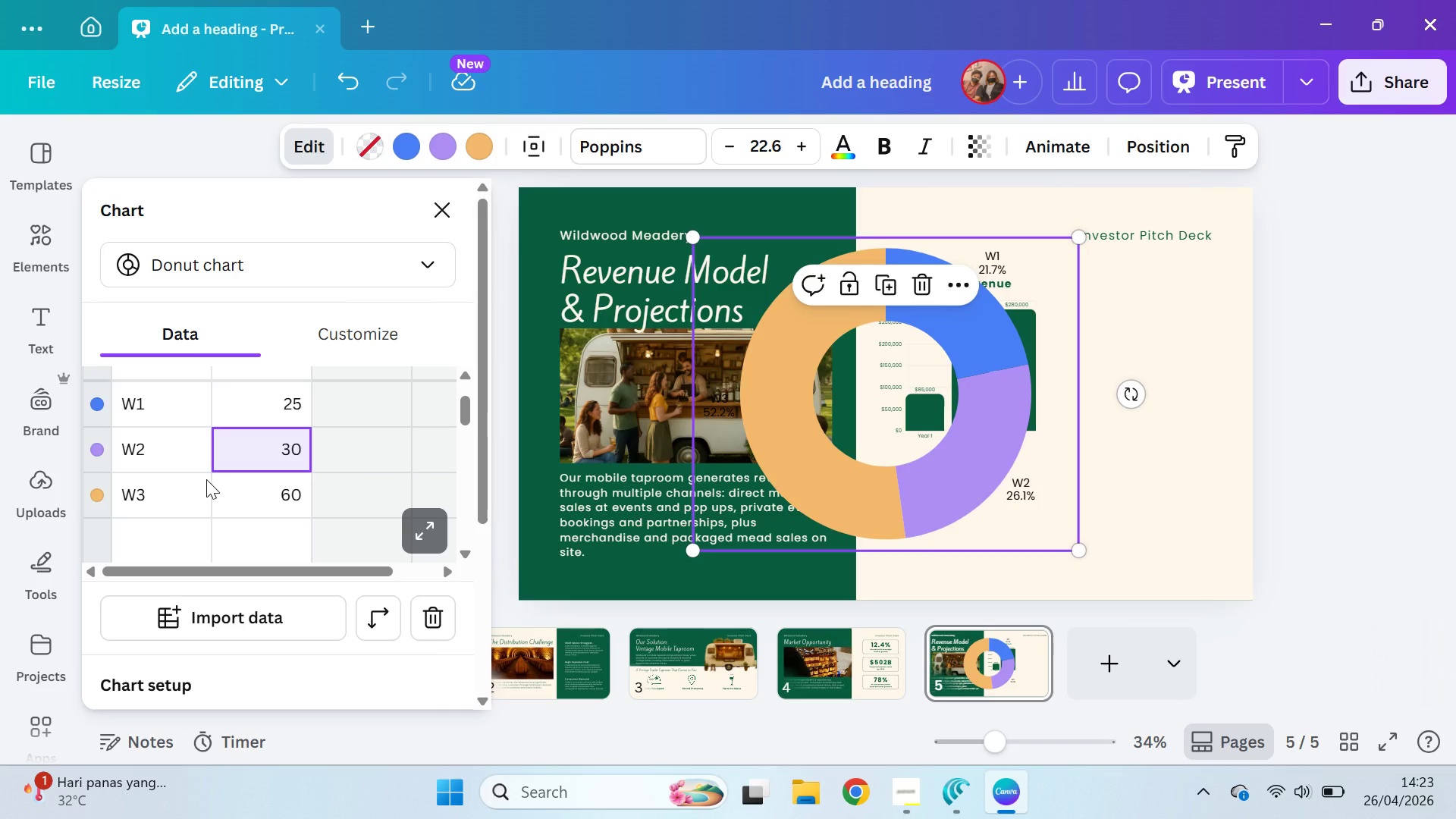 
key(ArrowUp)
 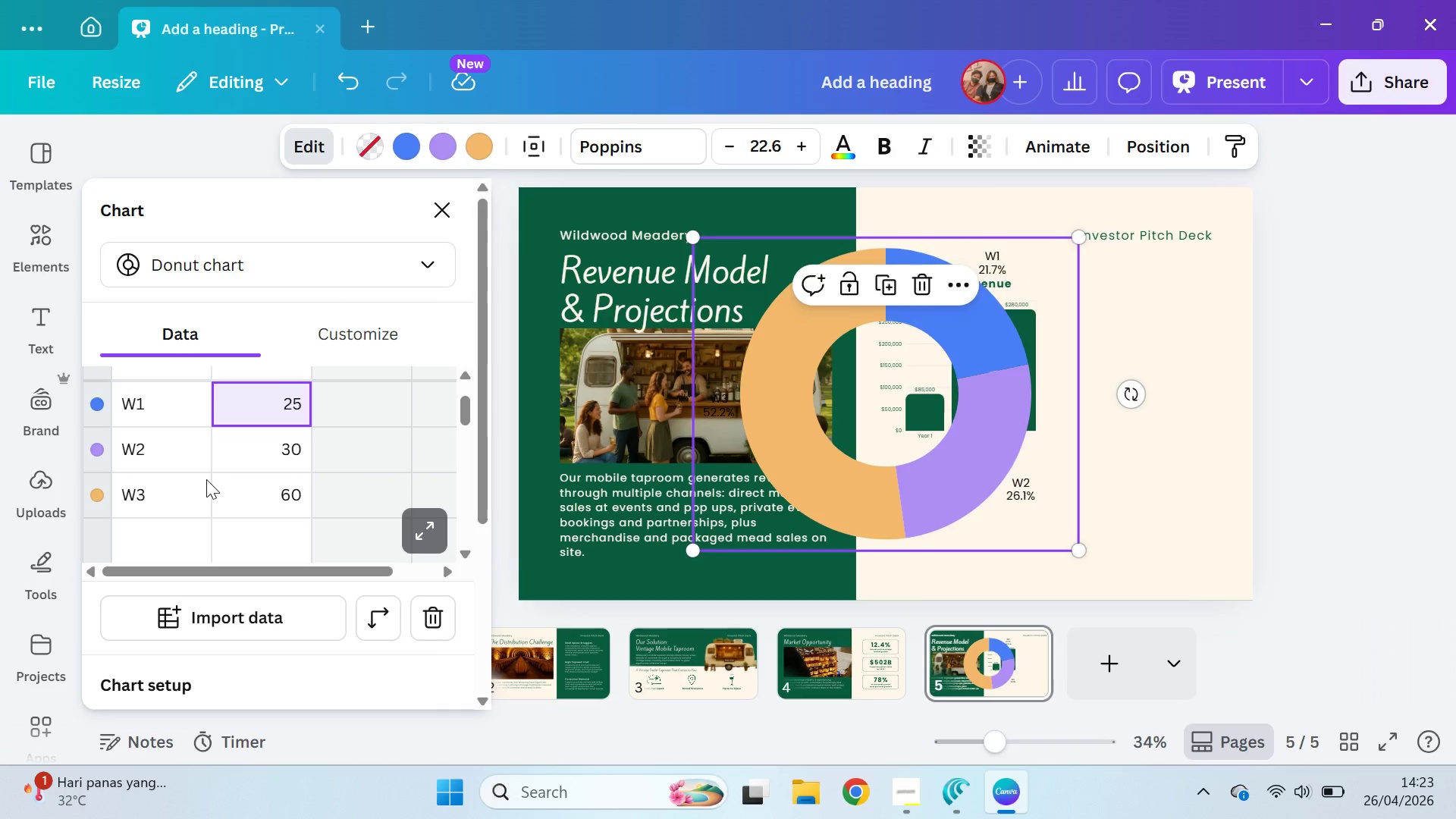 
key(Backspace)
type(24)
key(Backspace)
type(3)
 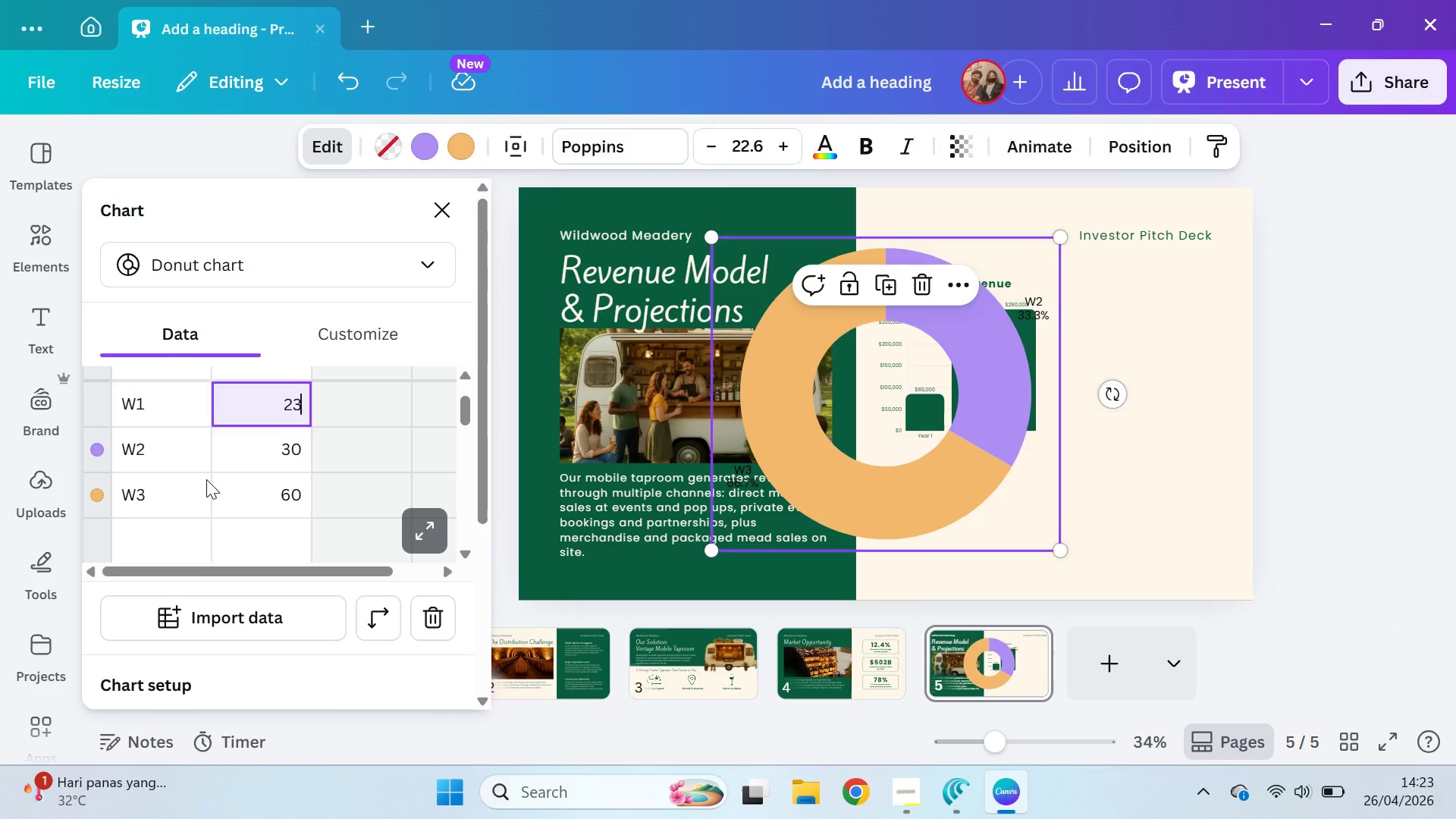 
key(Enter)
 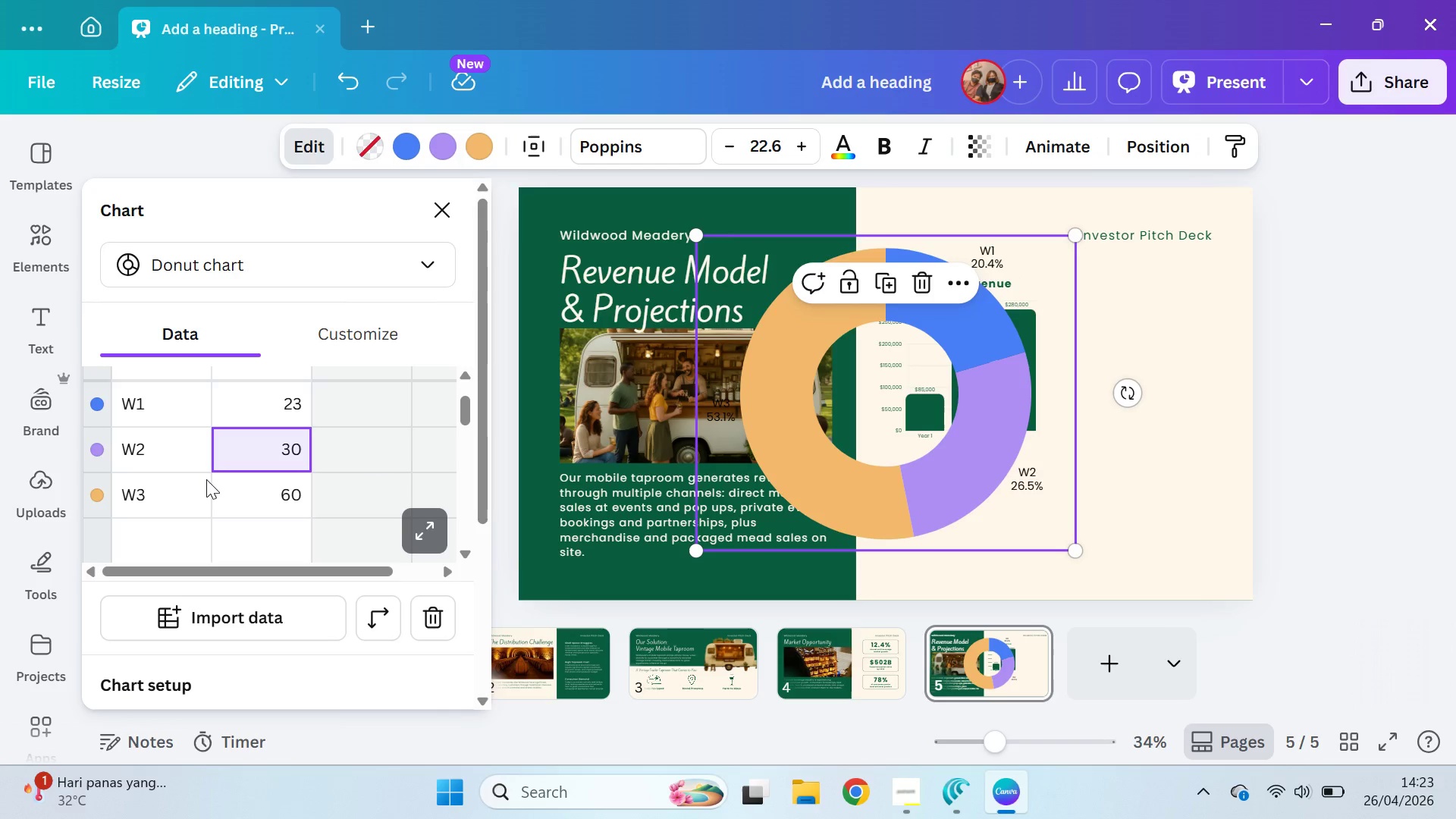 
type(28)
 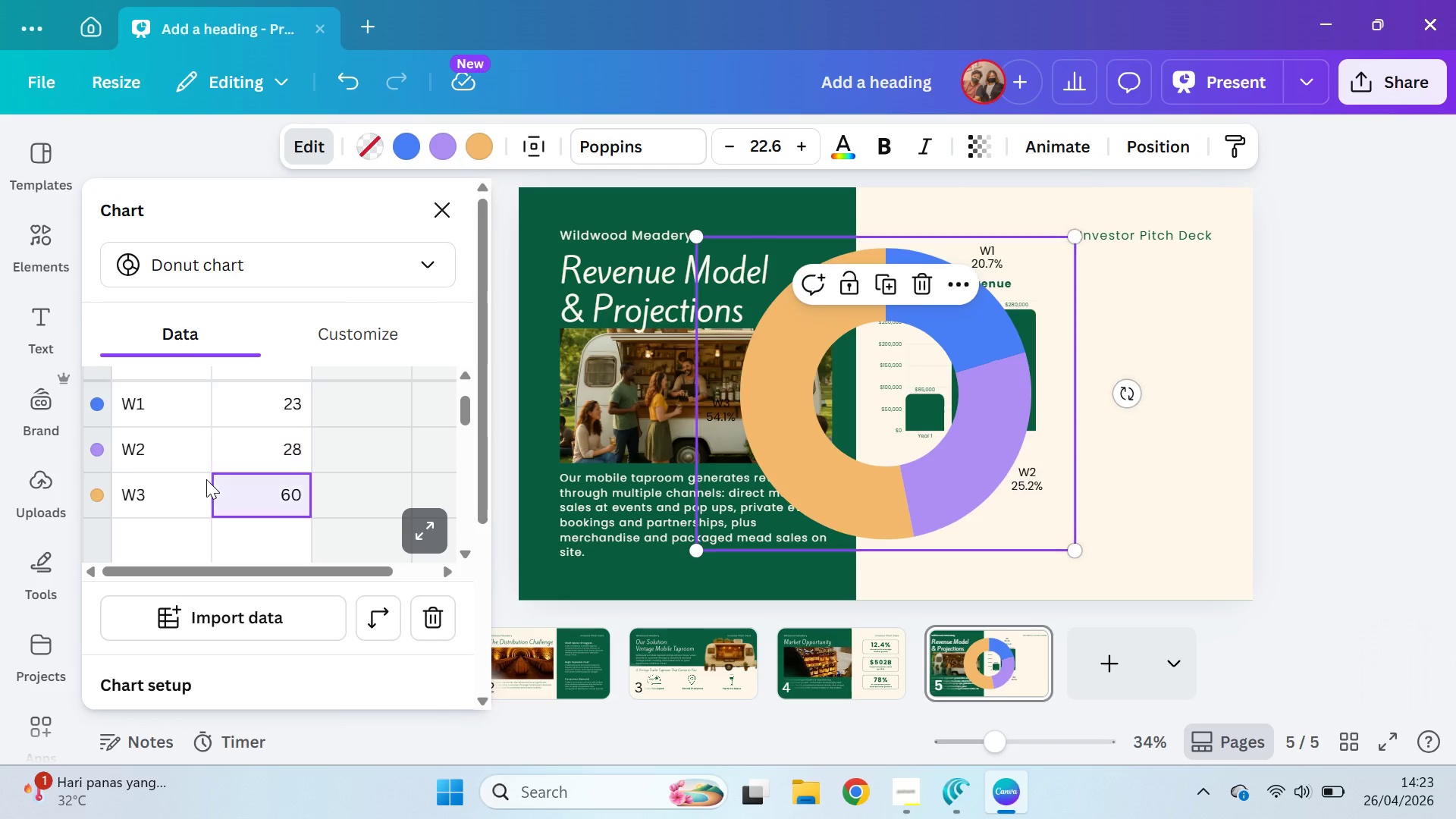 
key(Enter)
 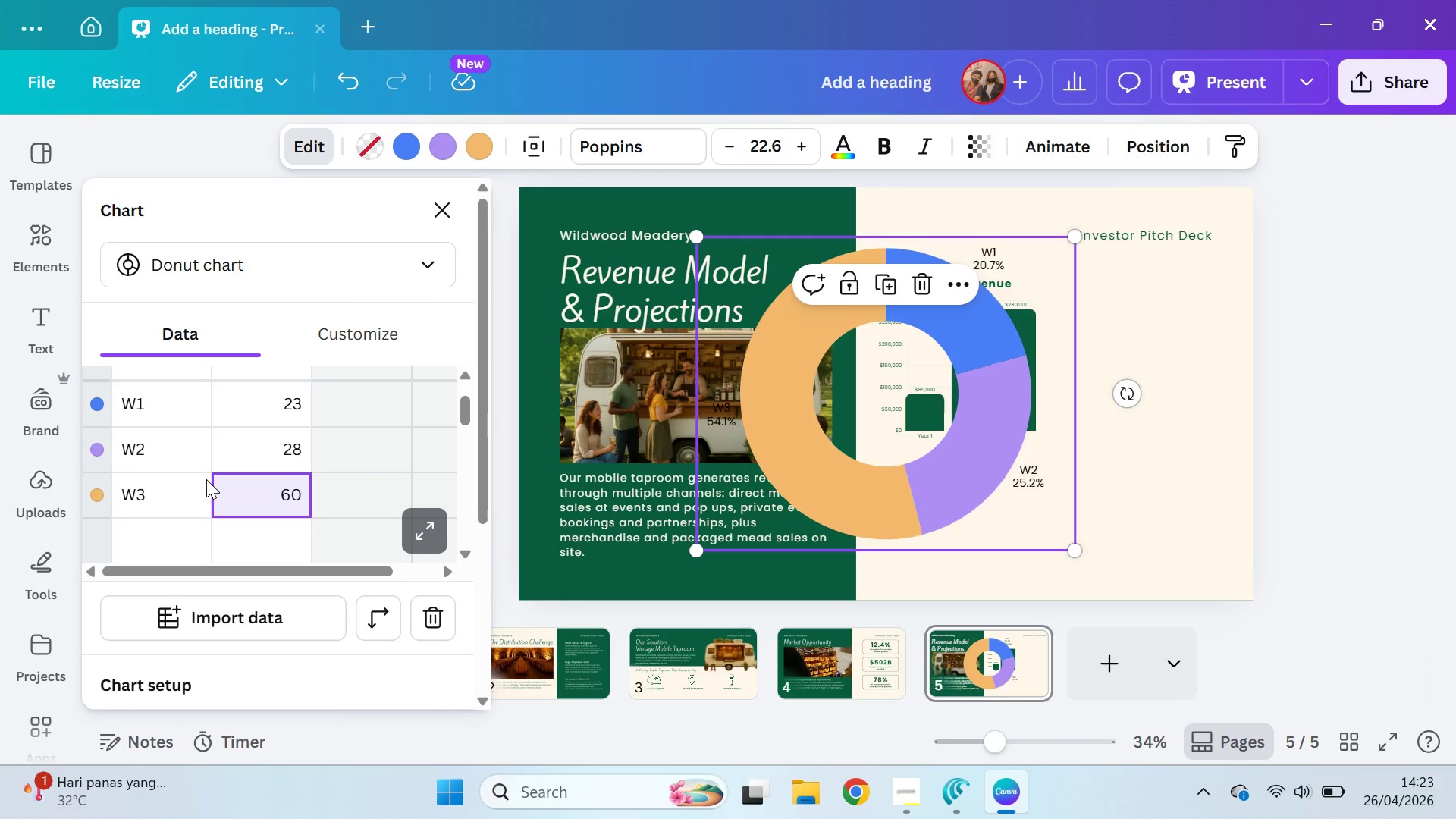 
key(ArrowUp)
 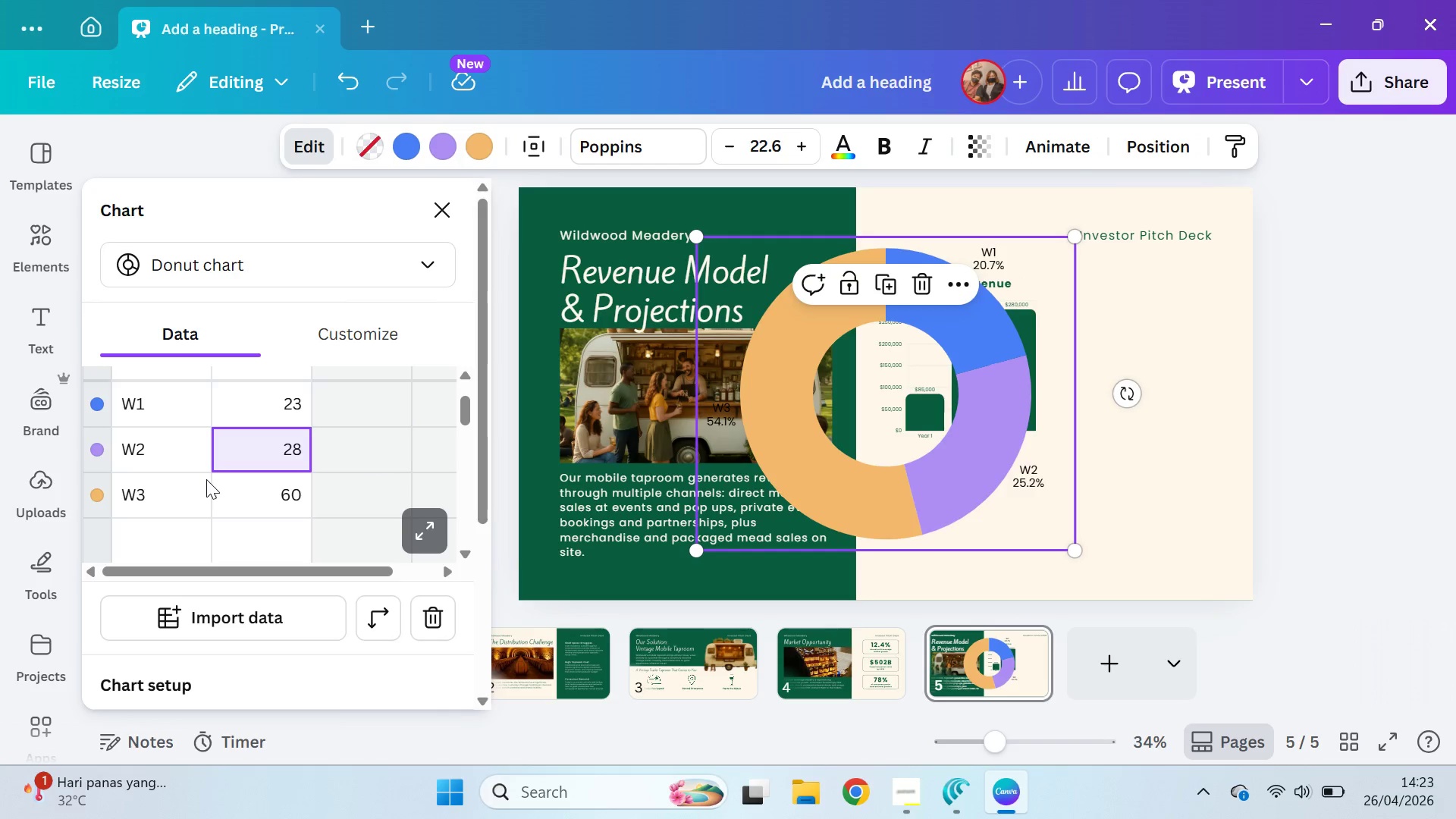 
type(27)
 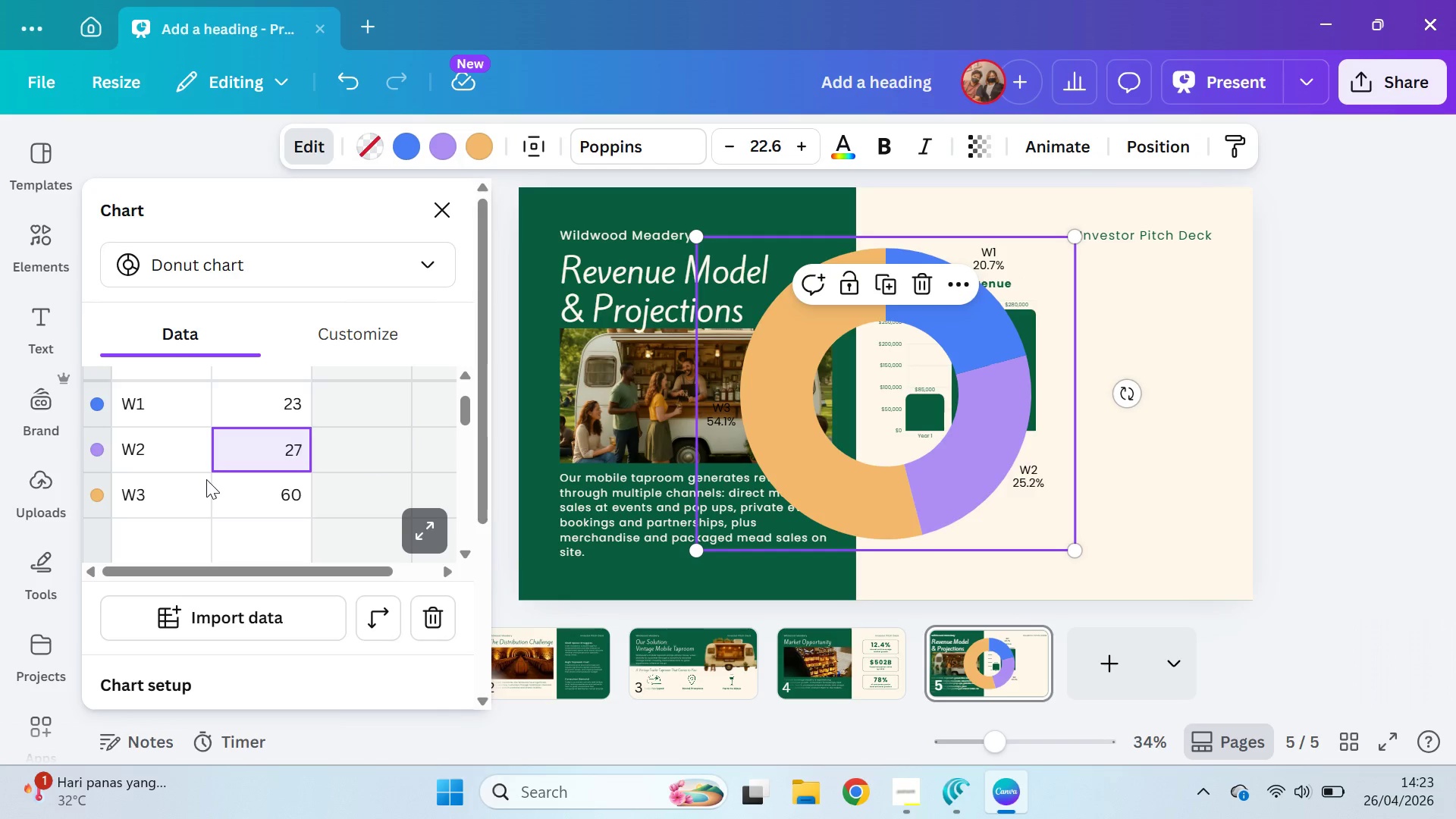 
key(Enter)
 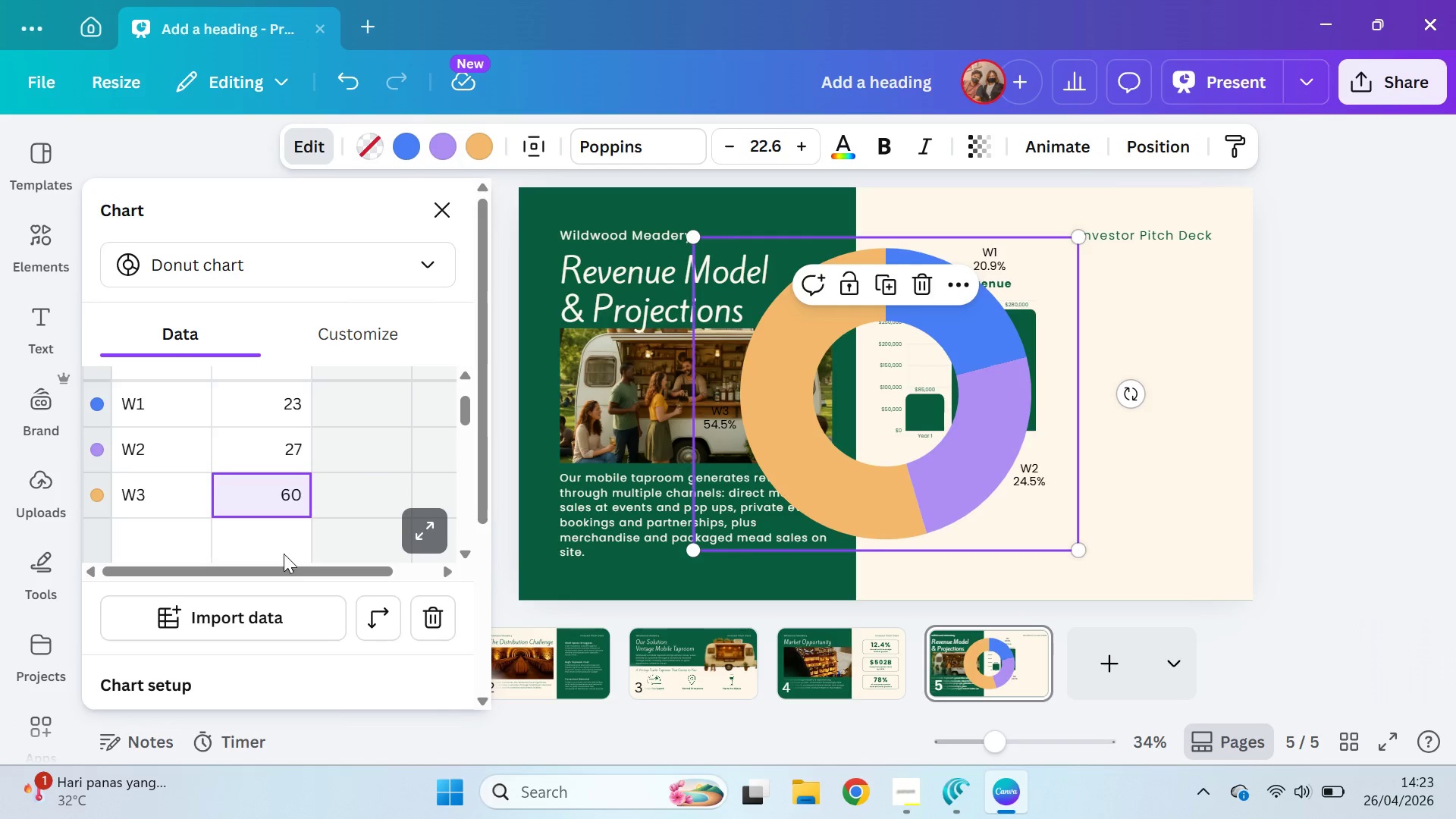 
left_click([296, 453])
 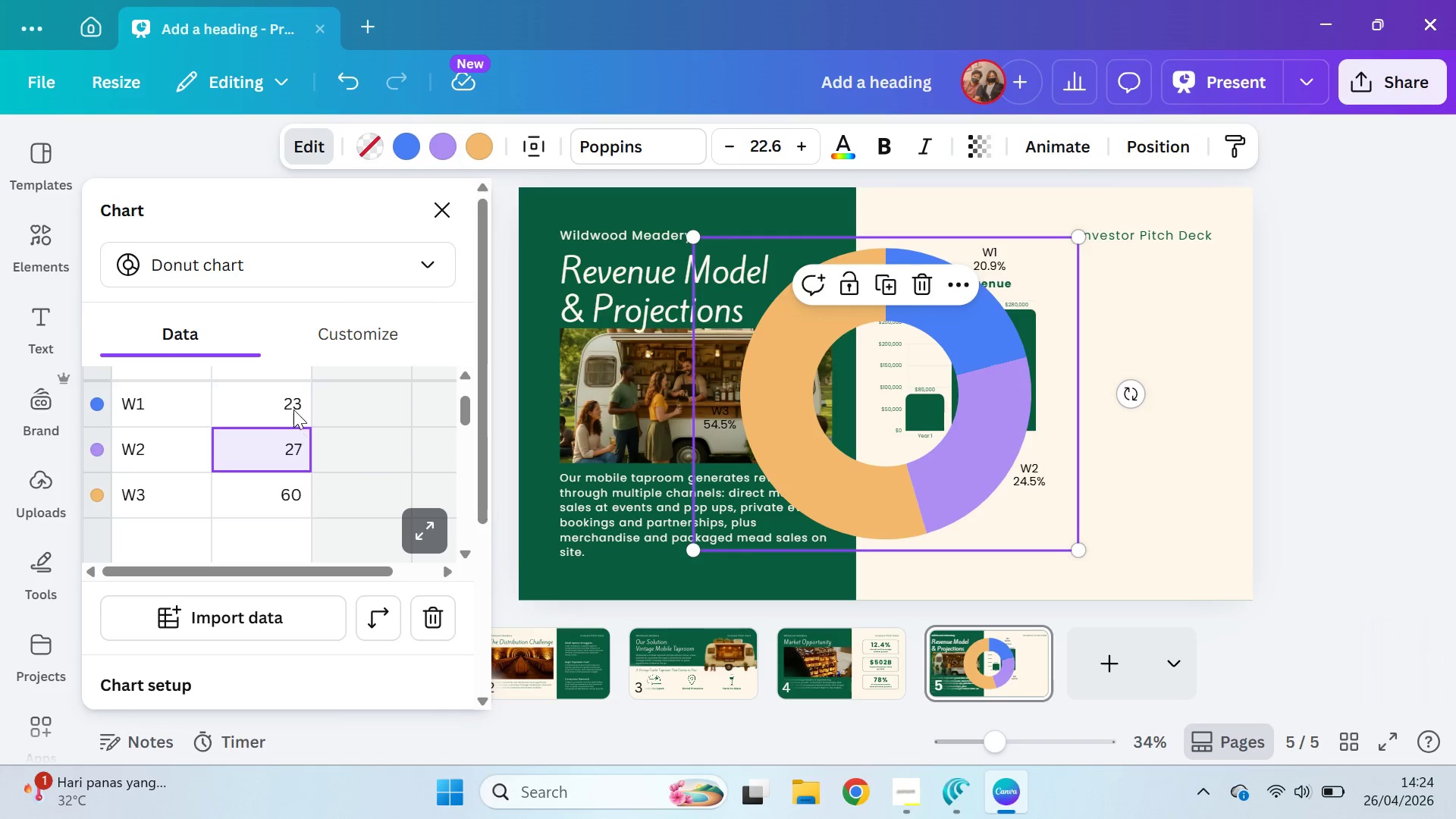 
double_click([293, 406])
 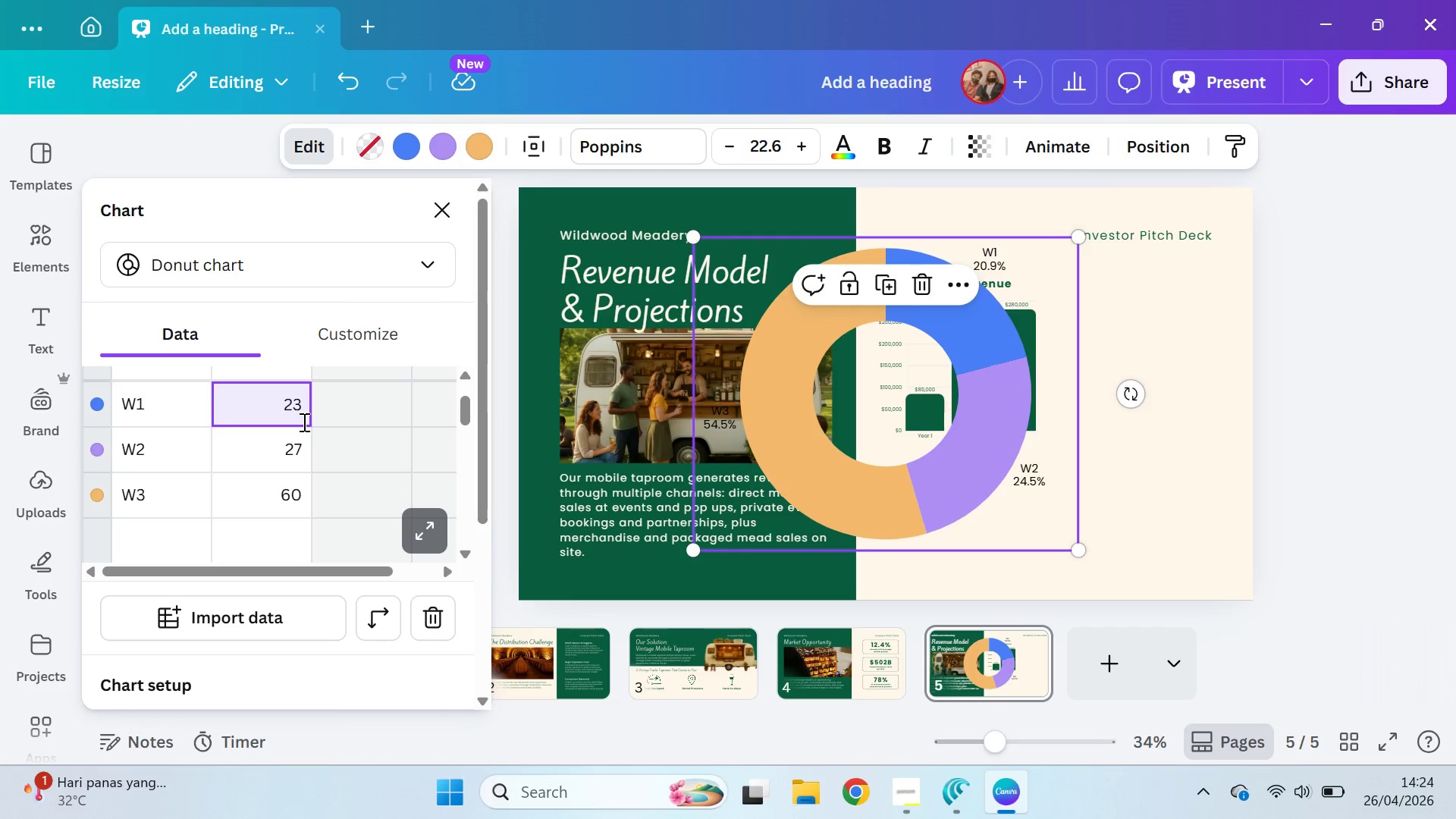 
key(Backspace)
 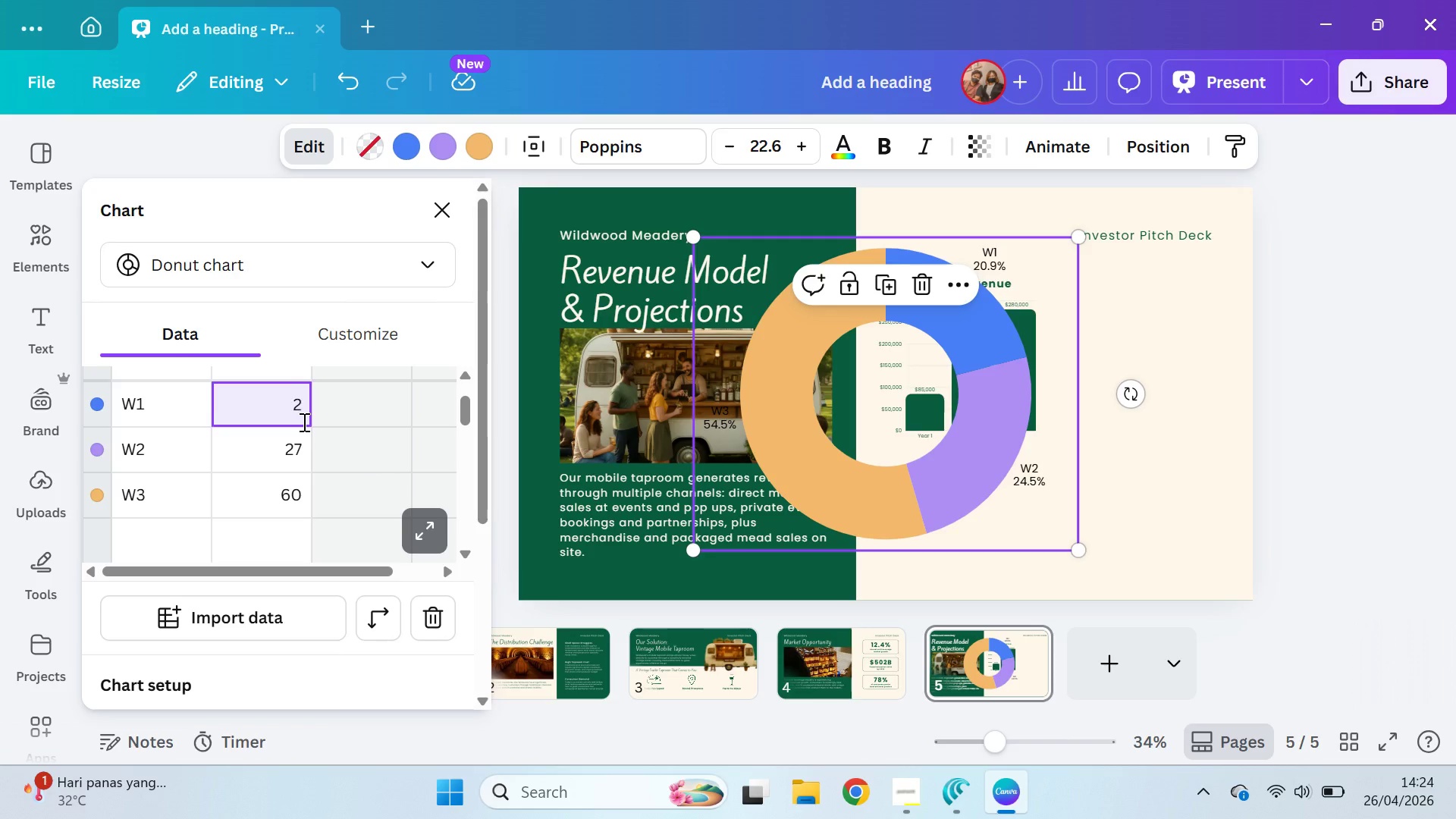 
key(5)
 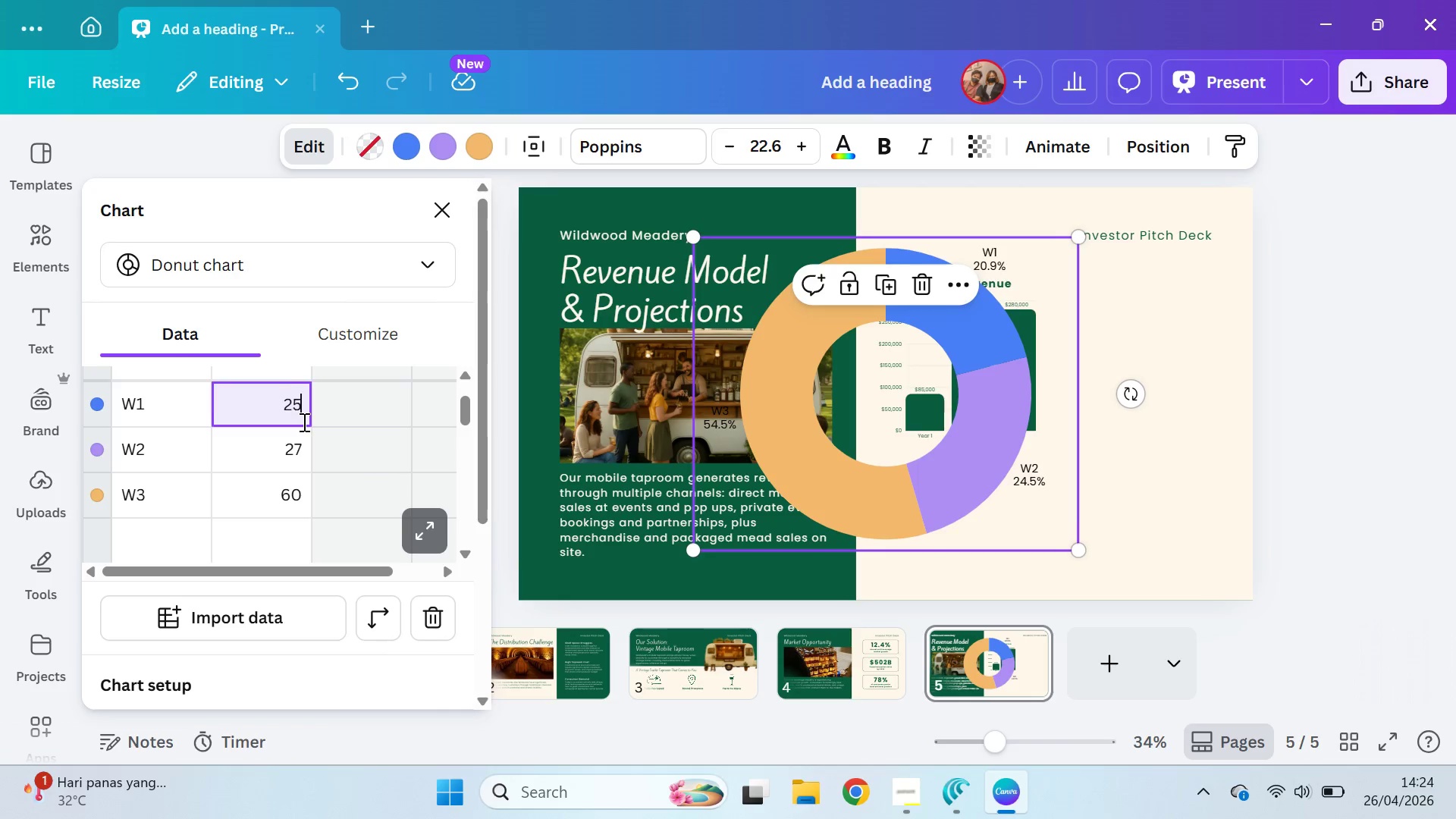 
key(Enter)
 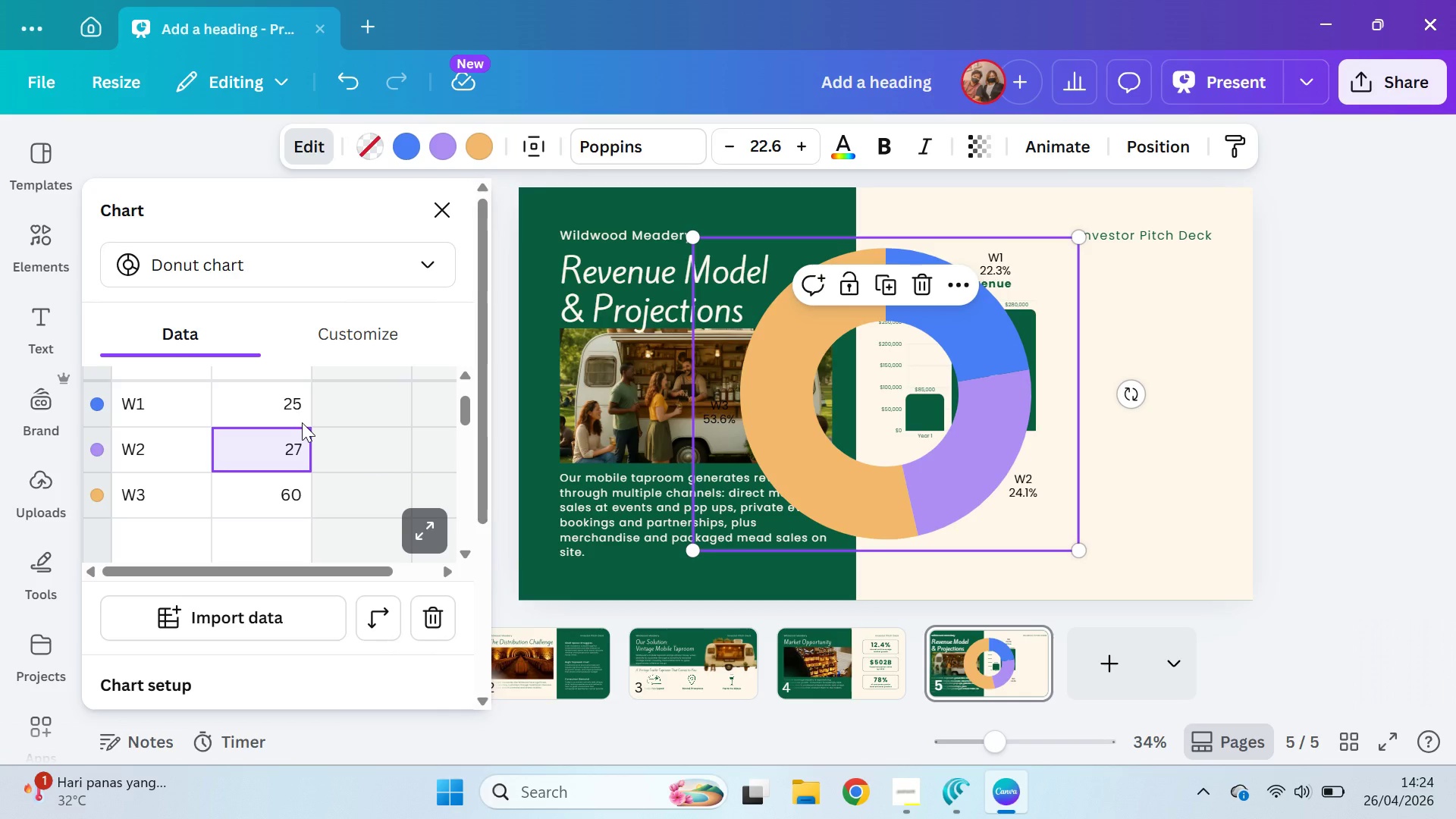 
type(35)
 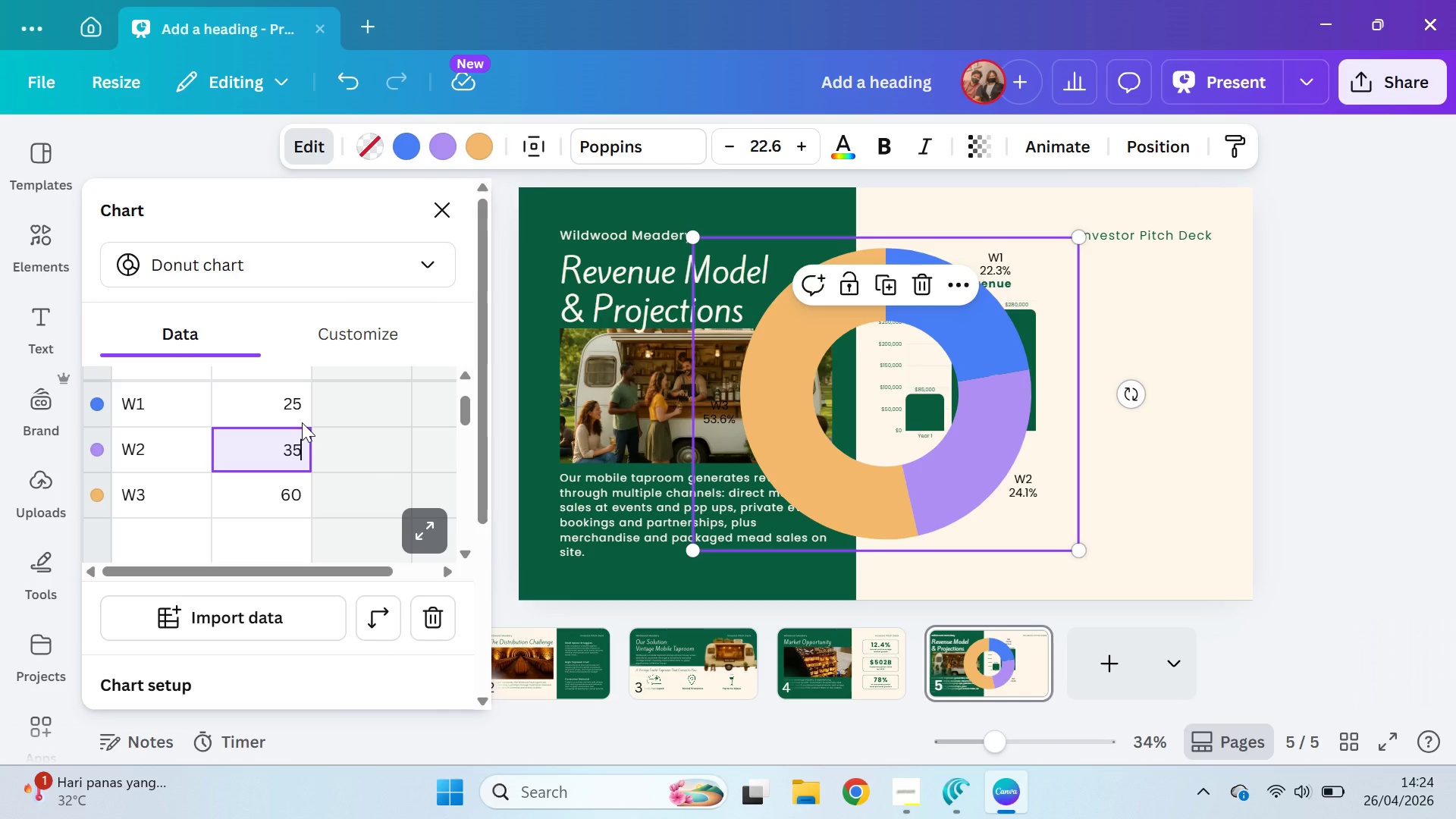 
key(Enter)
 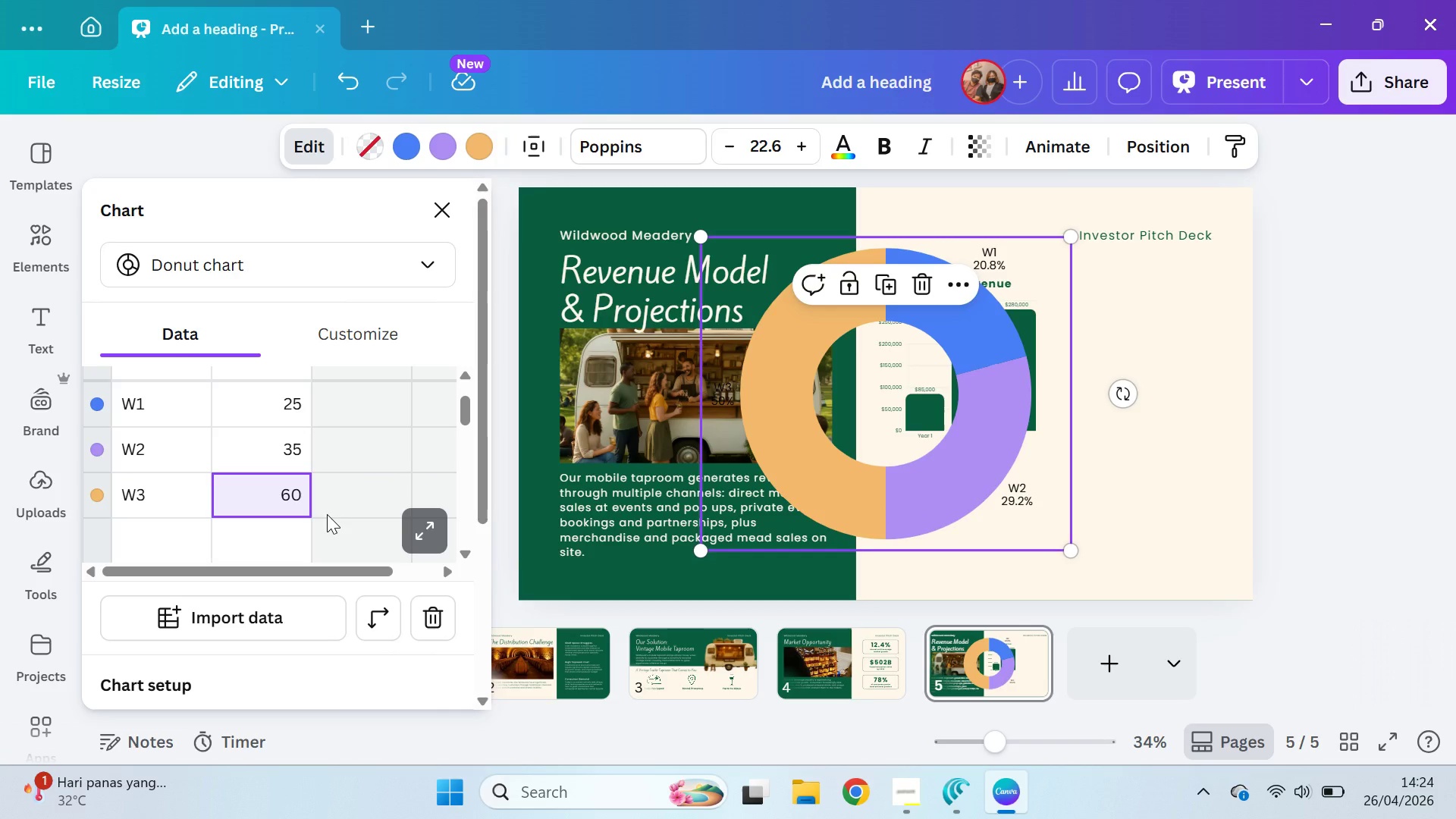 
wait(5.45)
 